 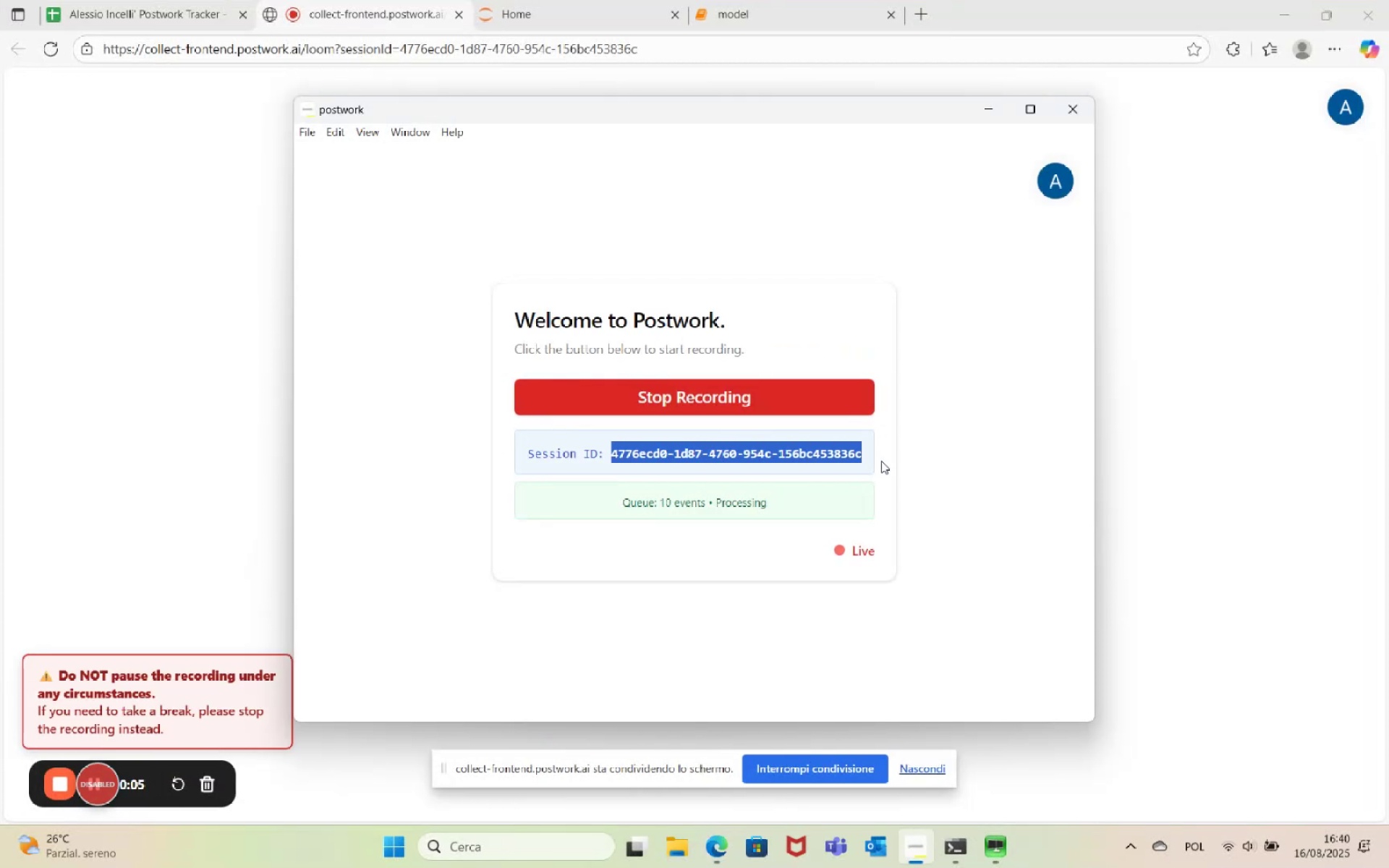 
key(Control+C)
 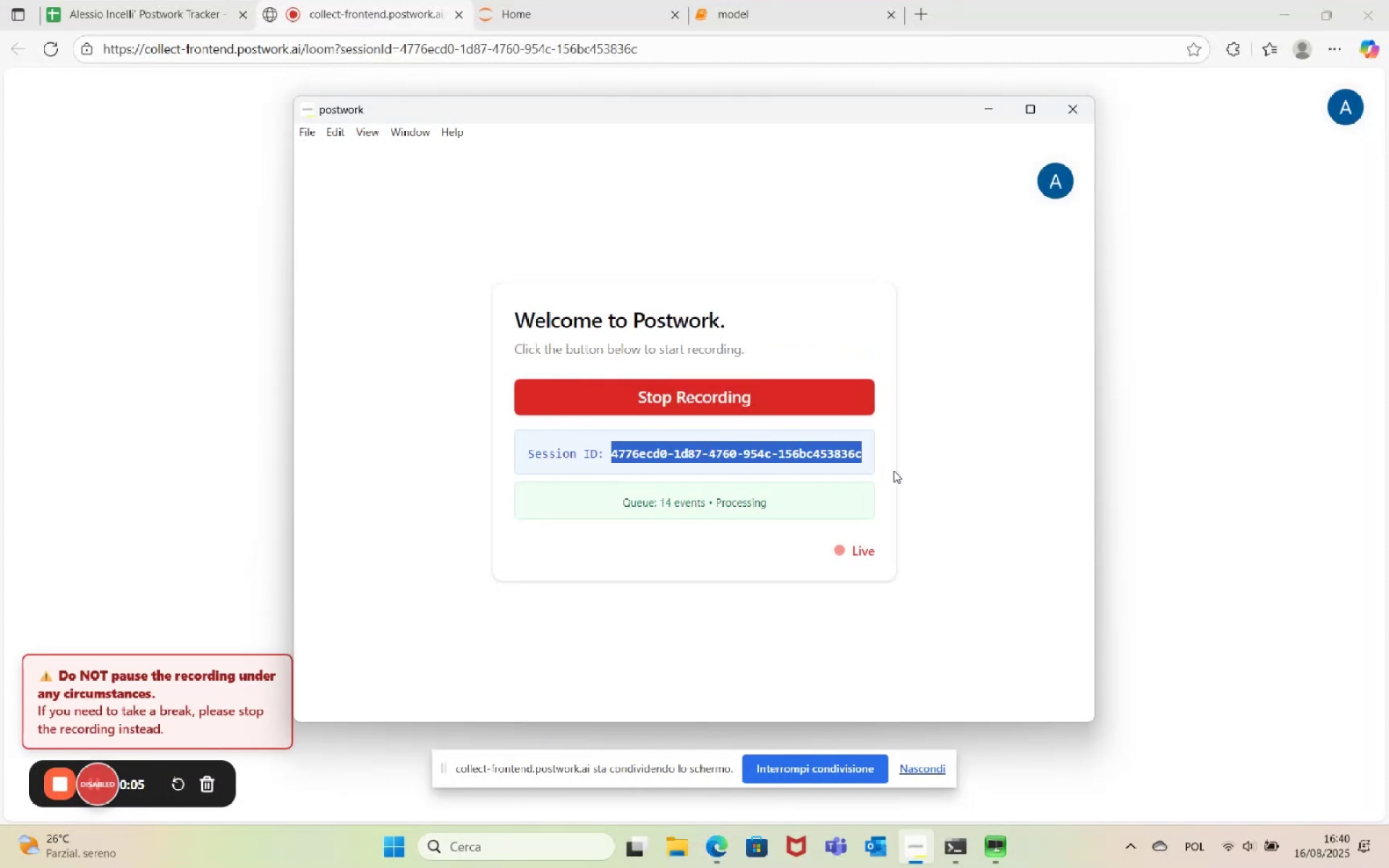 
left_click([893, 471])
 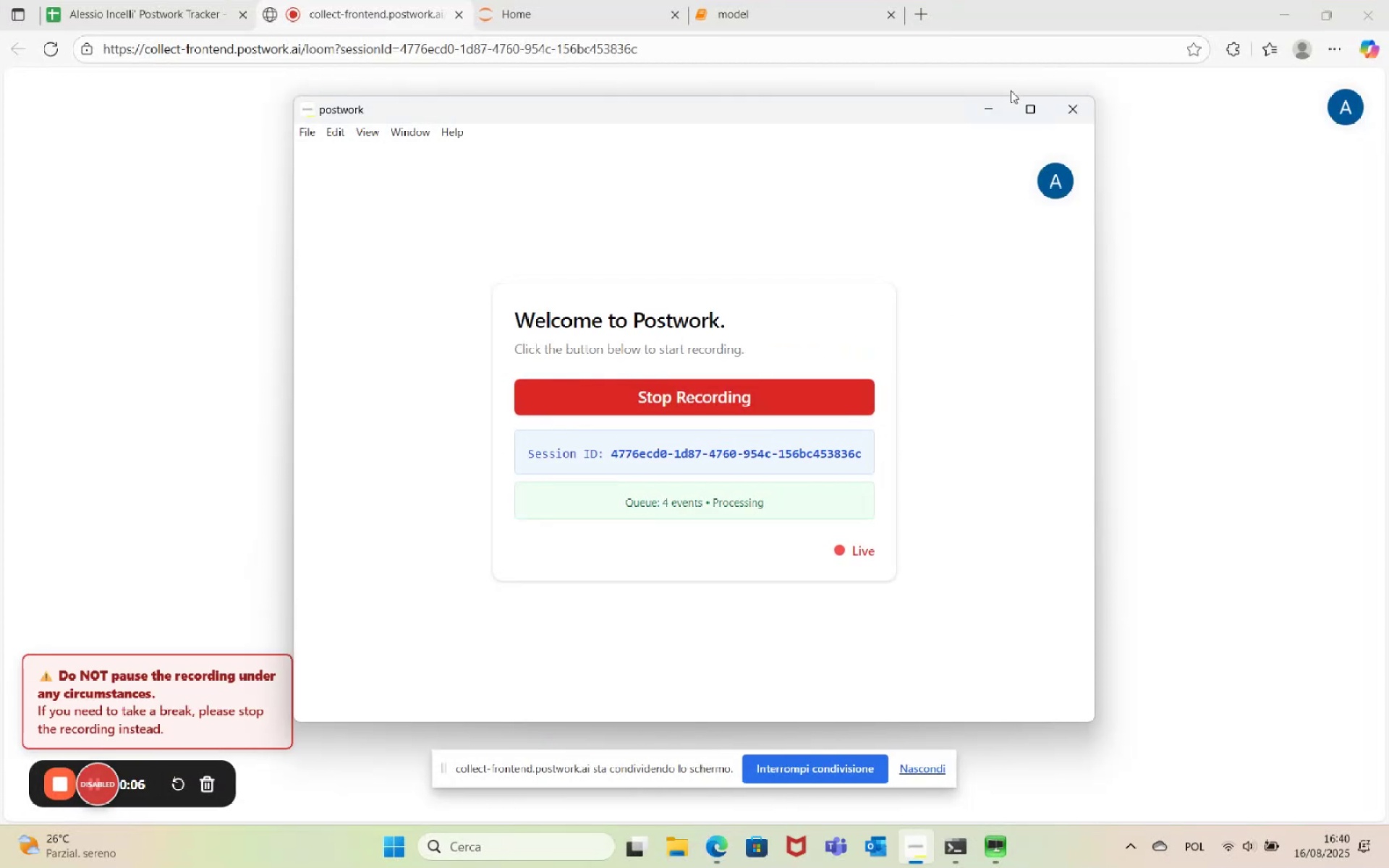 
left_click([986, 113])
 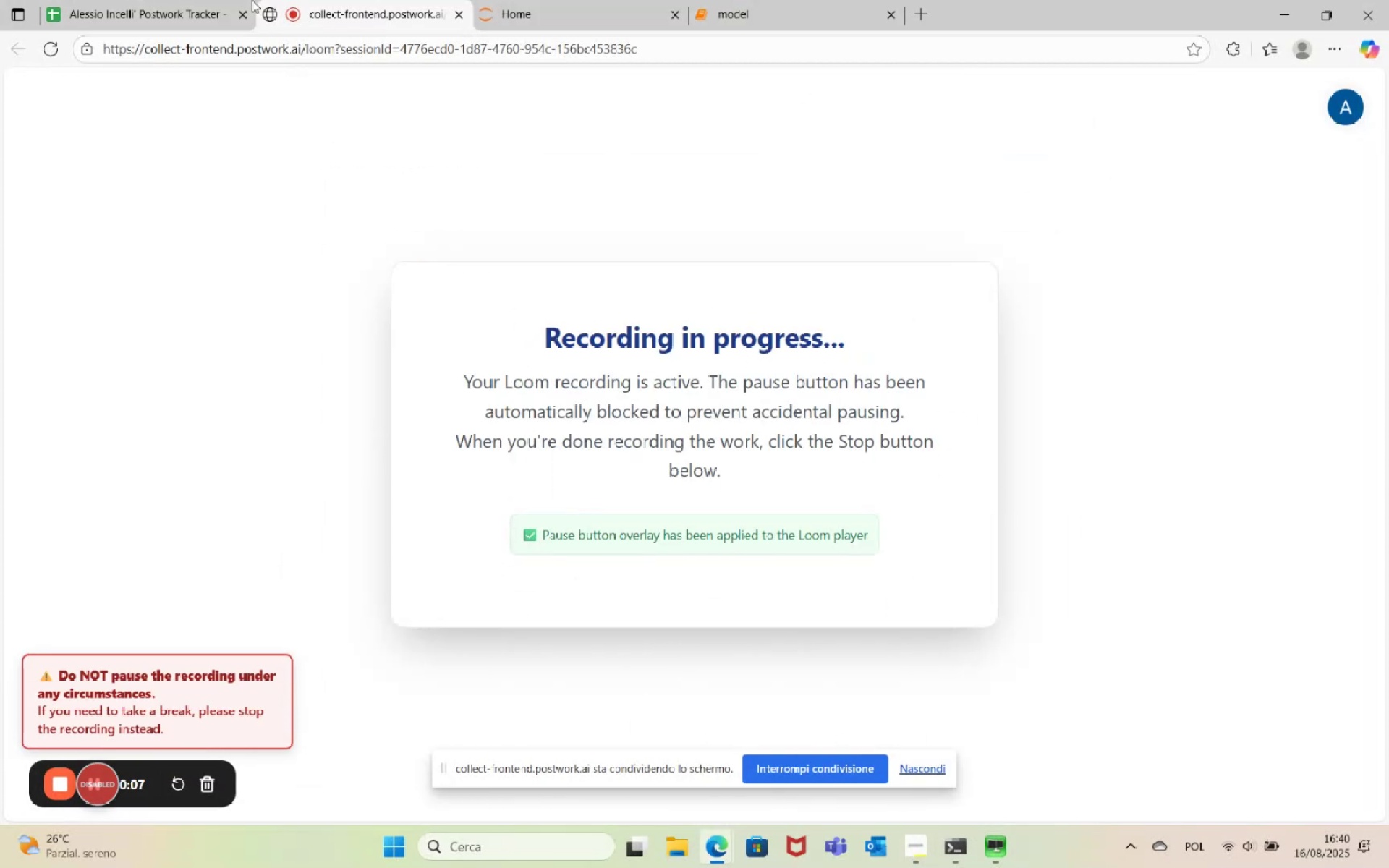 
left_click([202, 0])
 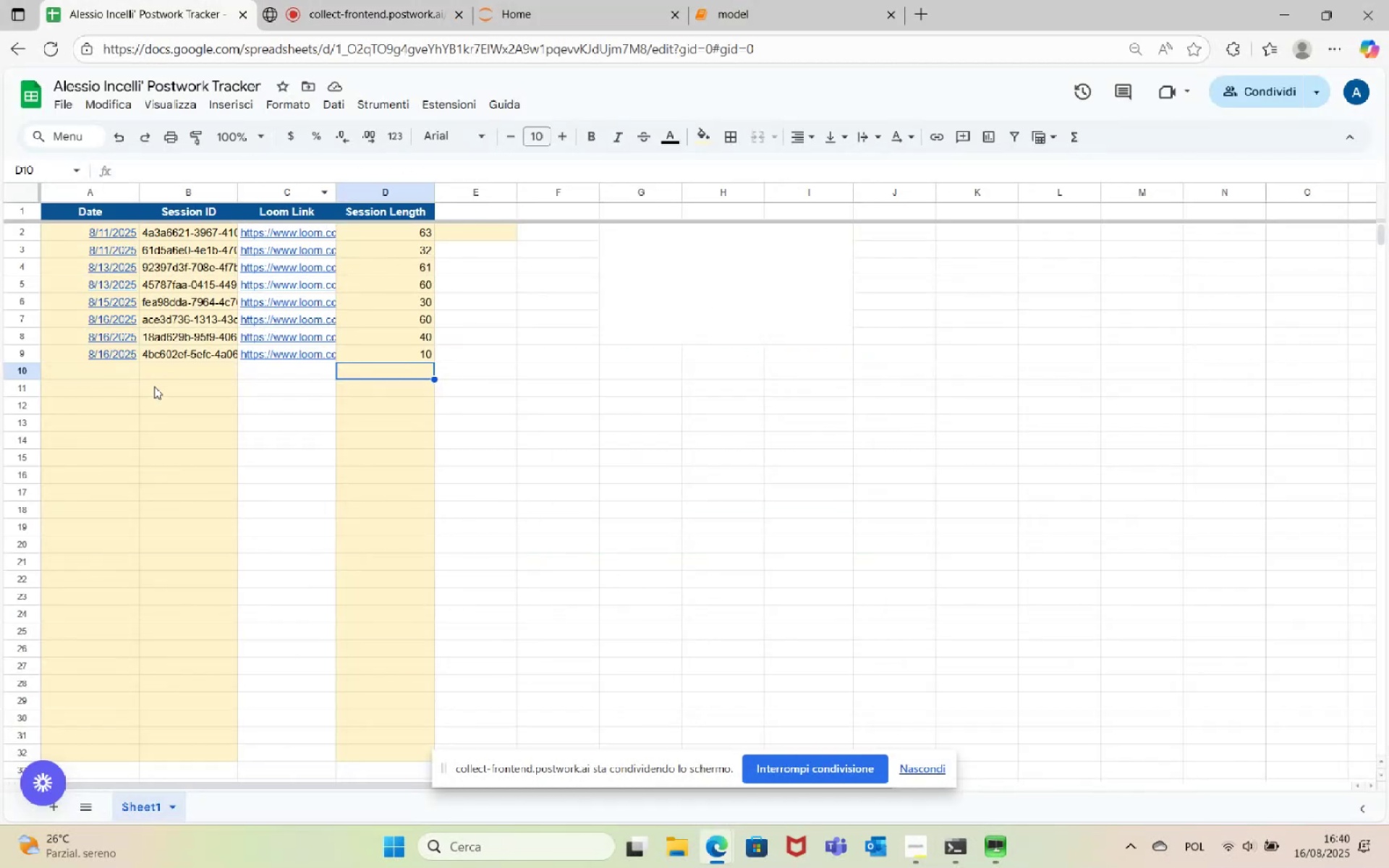 
left_click([178, 367])
 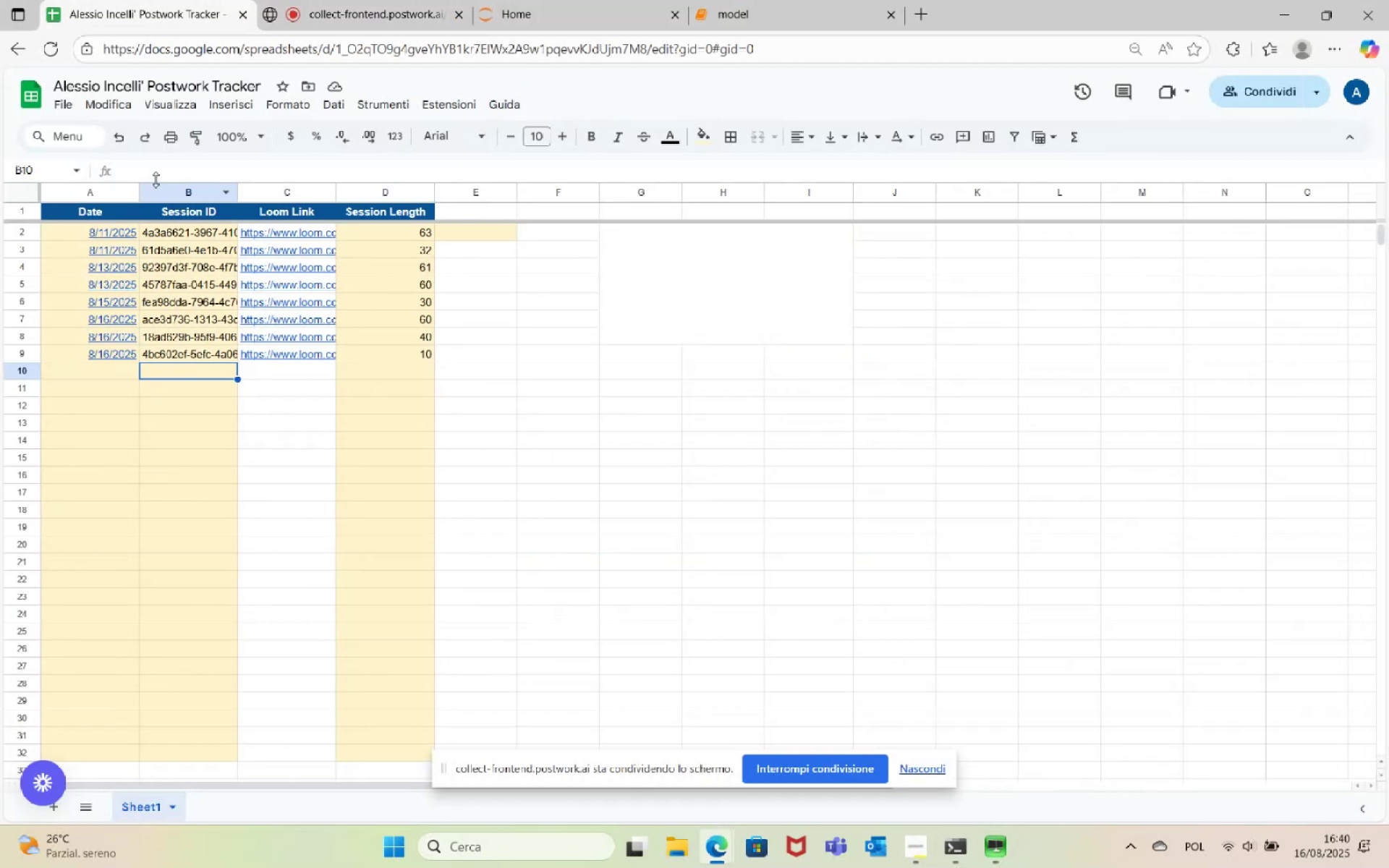 
left_click([158, 174])
 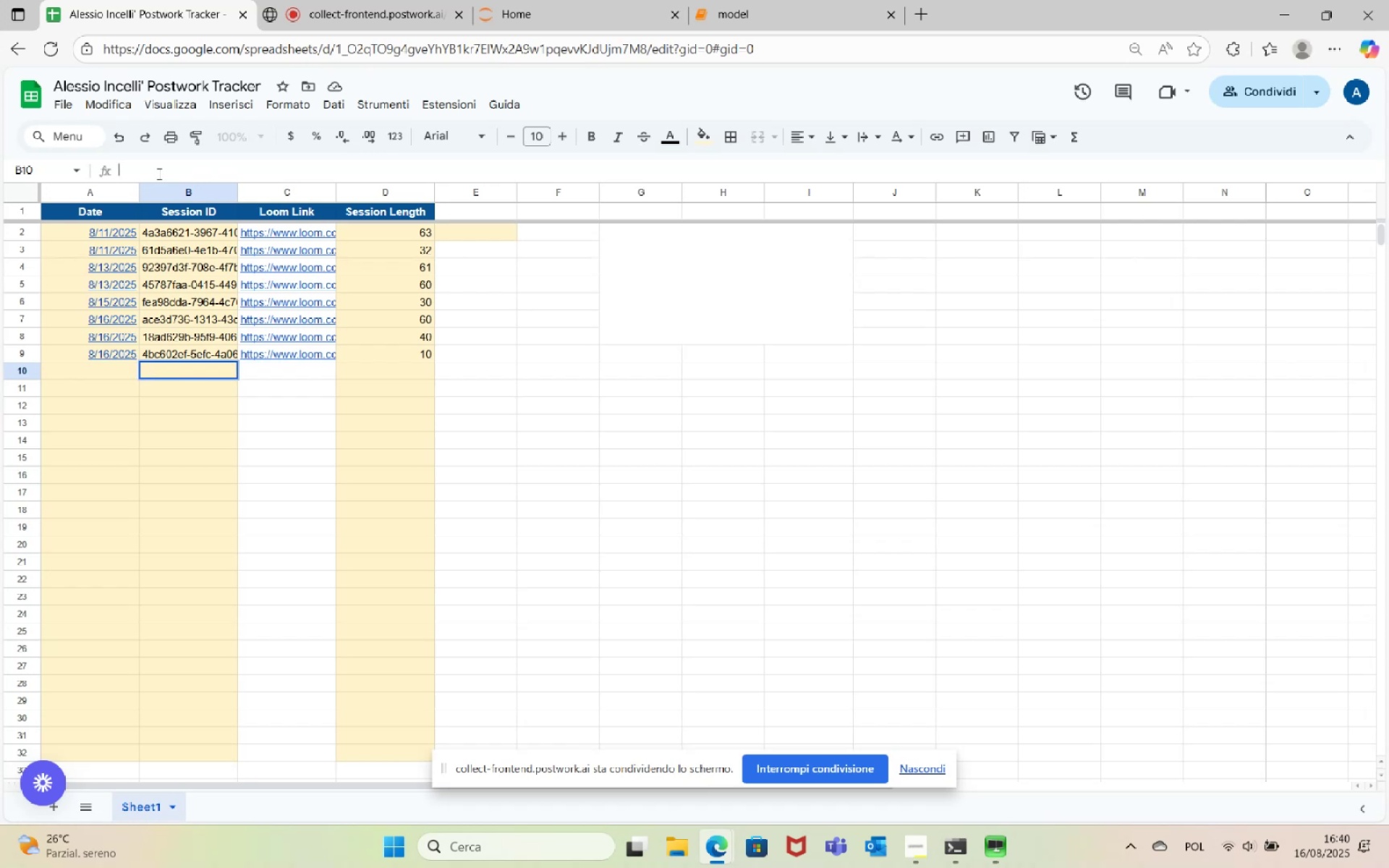 
key(Control+V)
 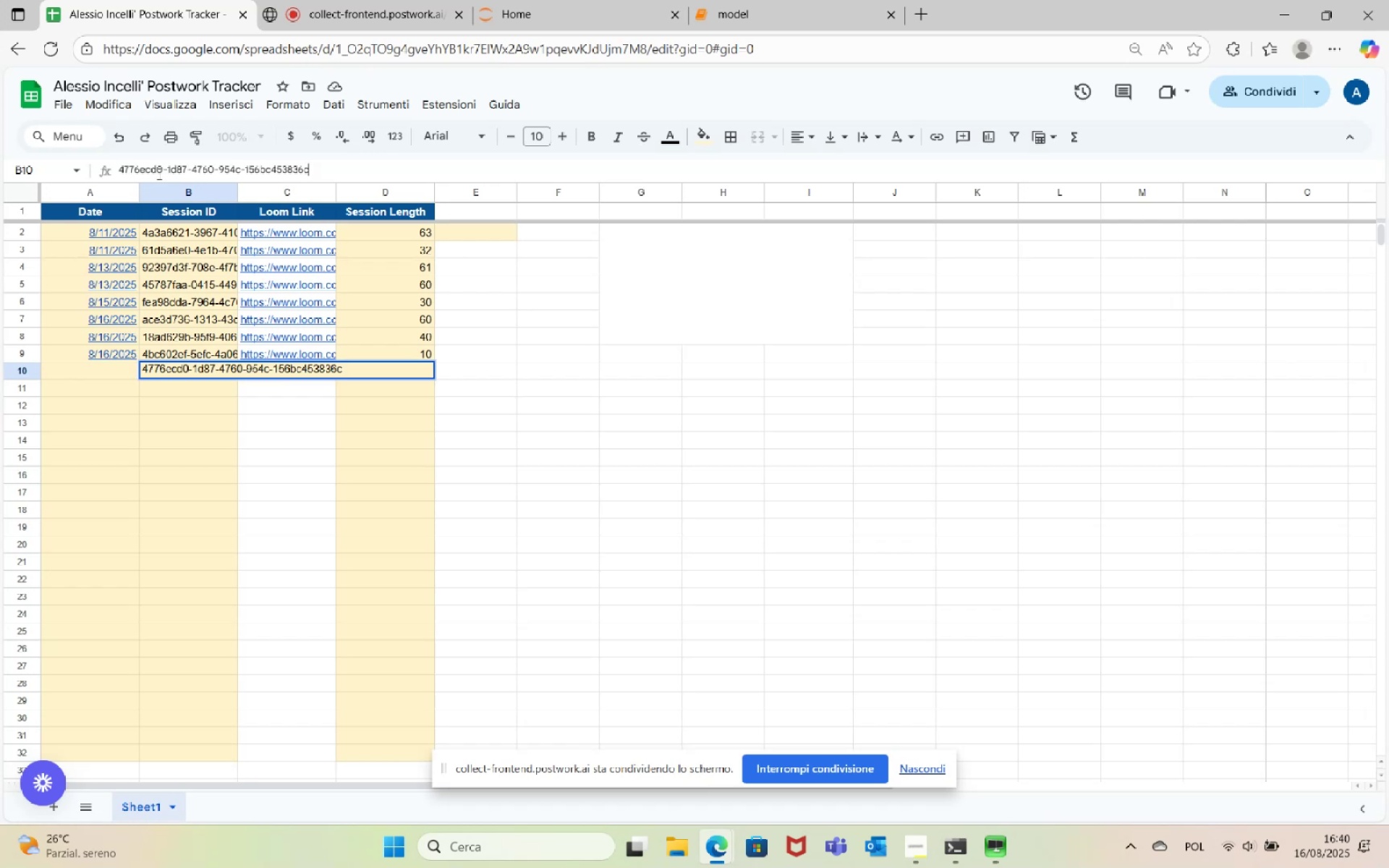 
key(Enter)
 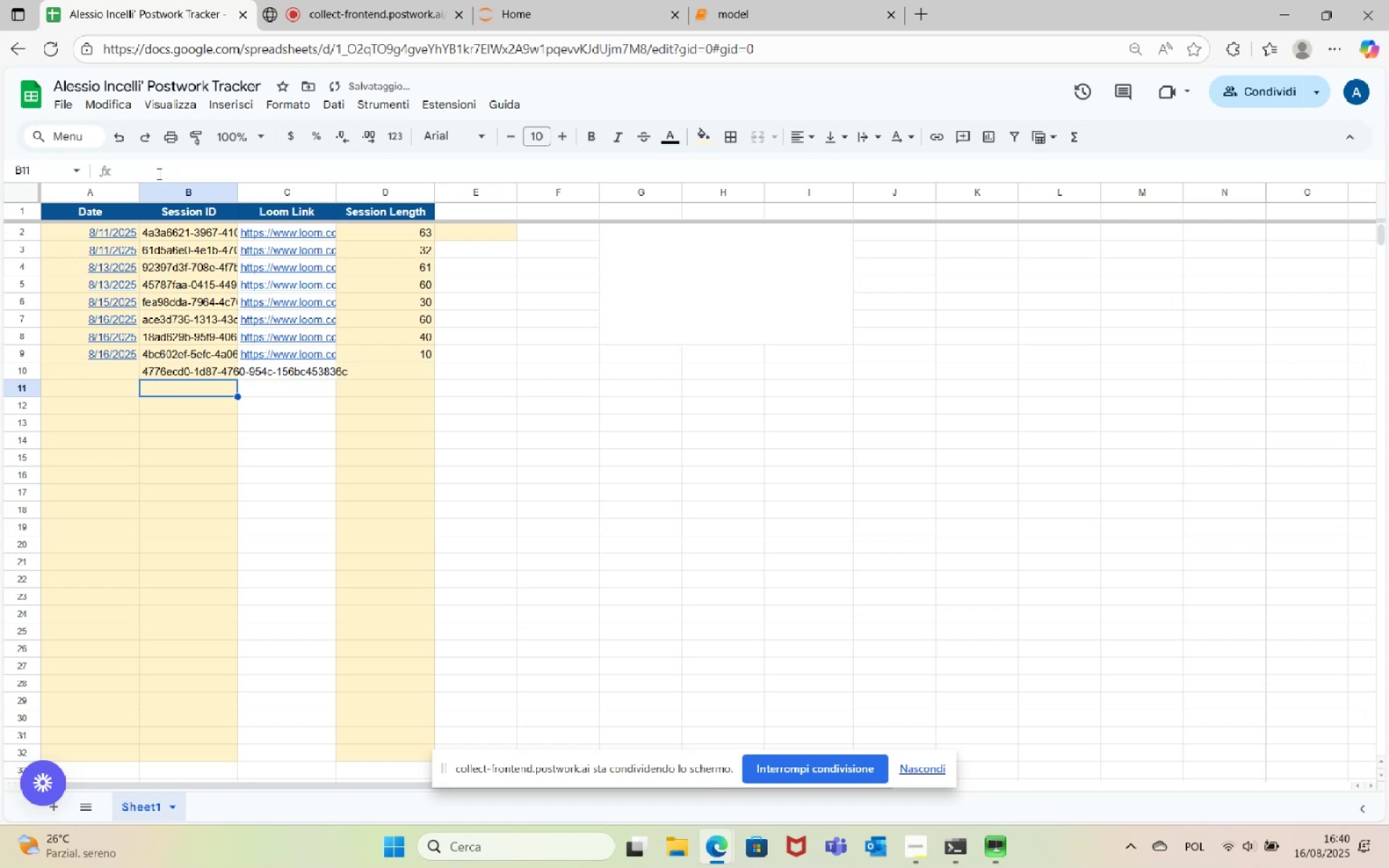 
key(ArrowLeft)
 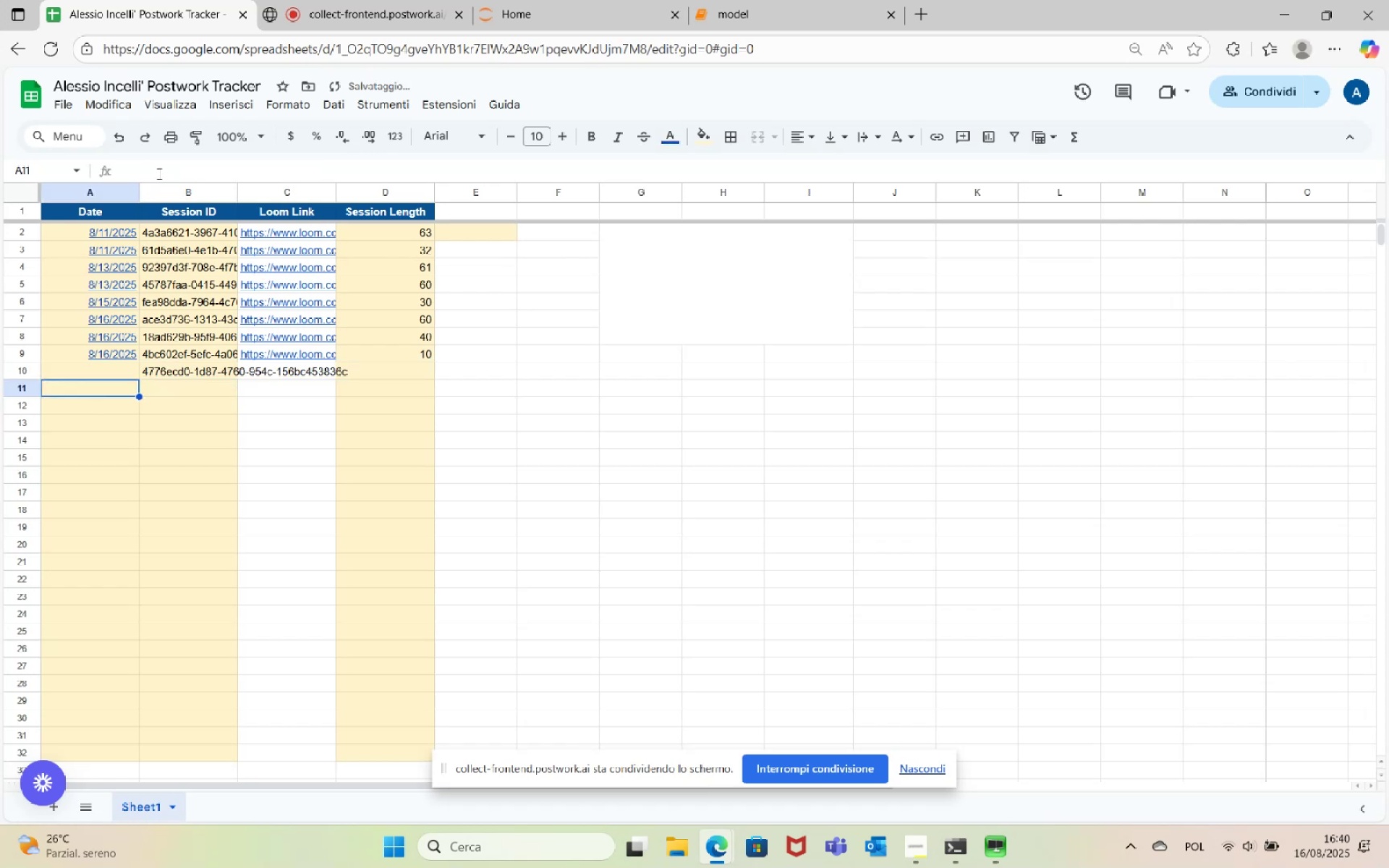 
key(ArrowUp)
 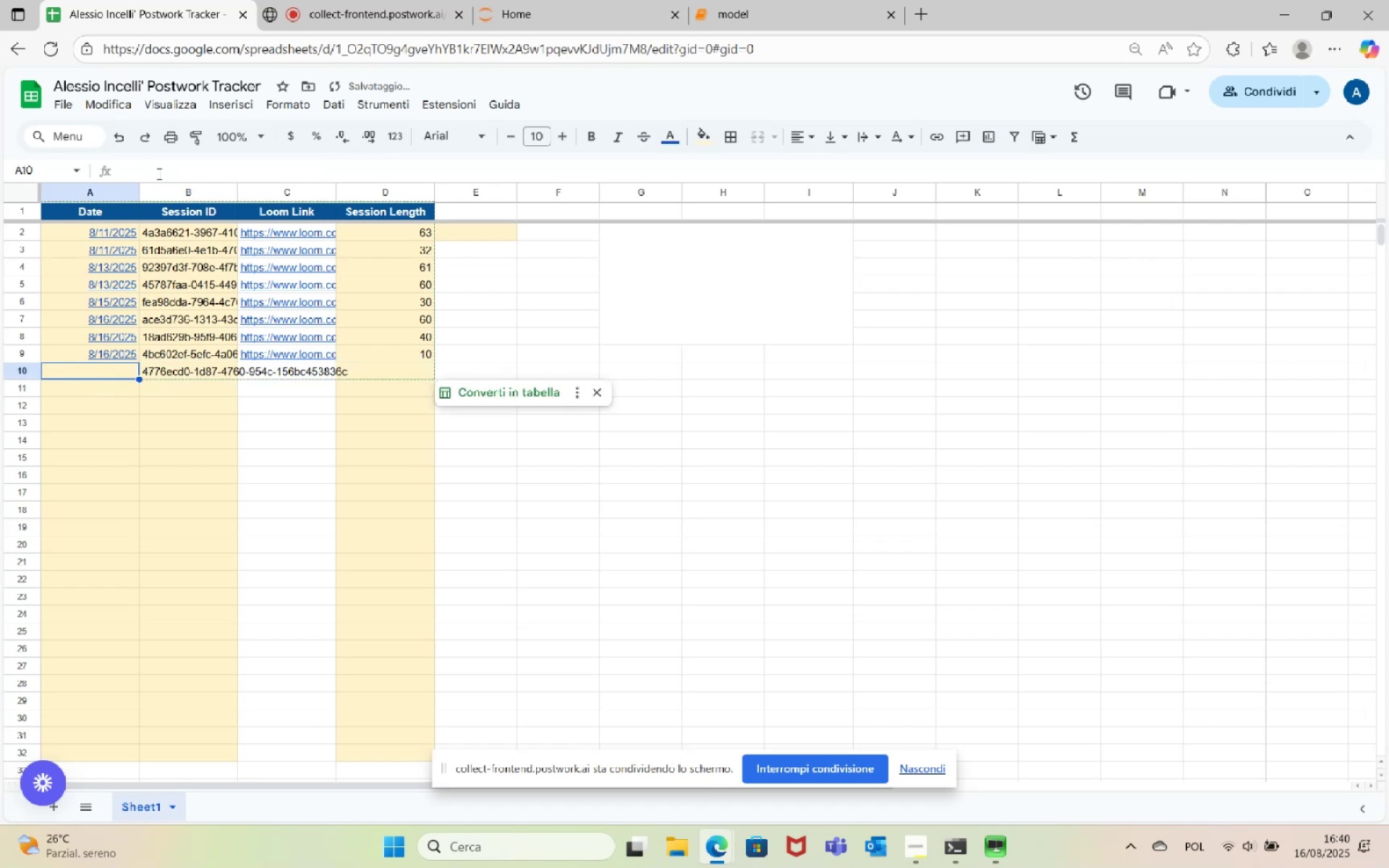 
key(ArrowUp)
 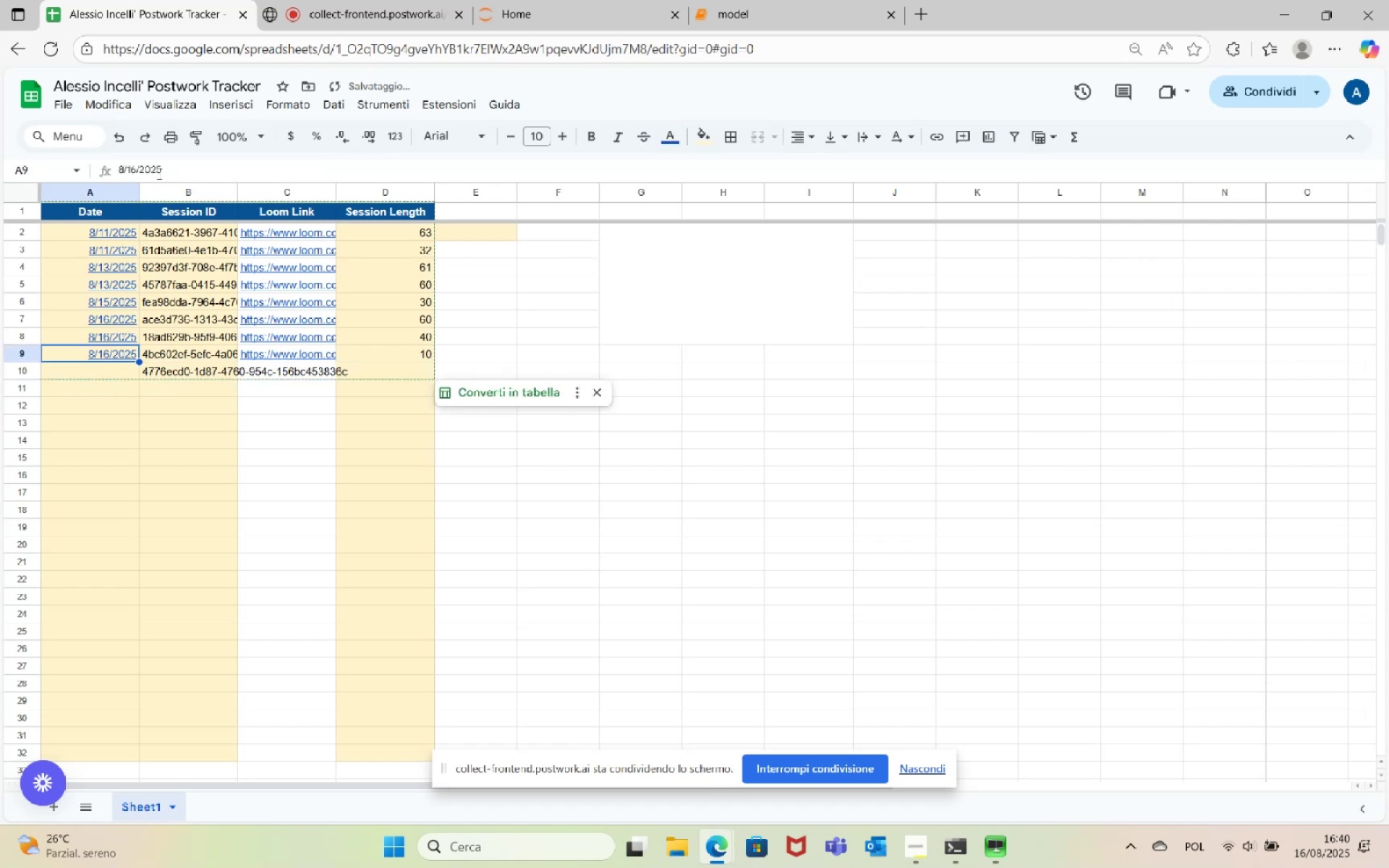 
key(Control+C)
 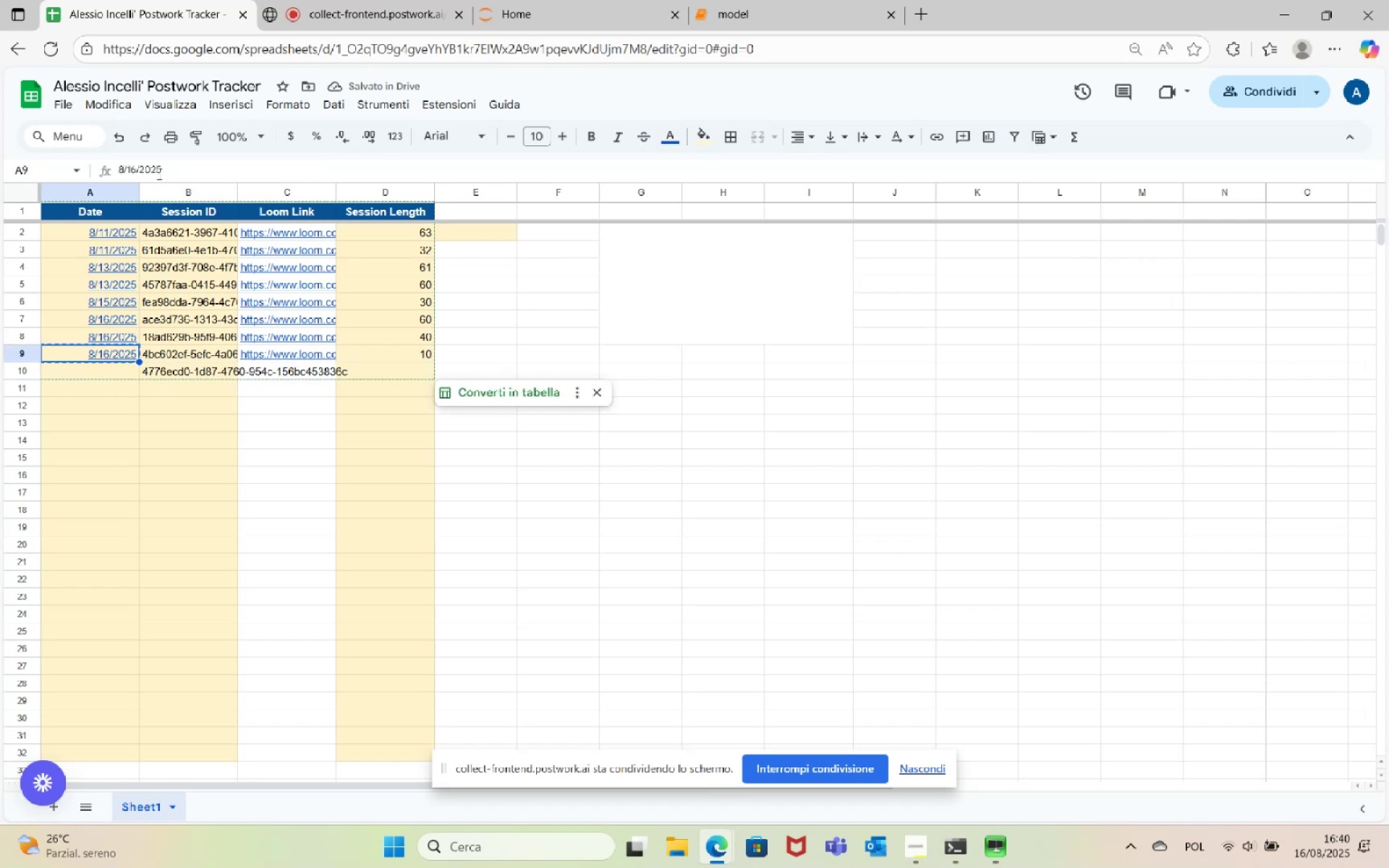 
key(ArrowDown)
 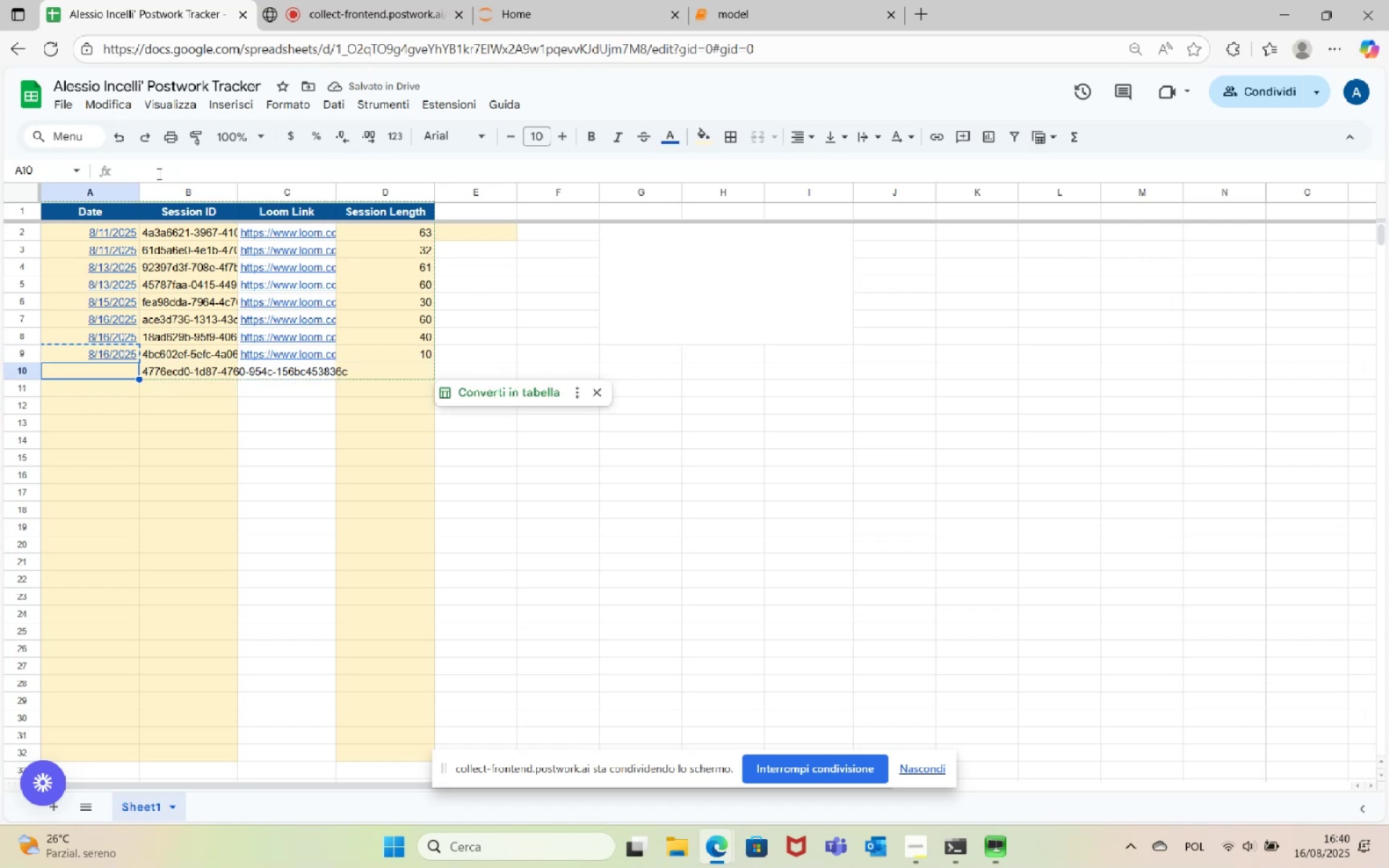 
key(Control+V)
 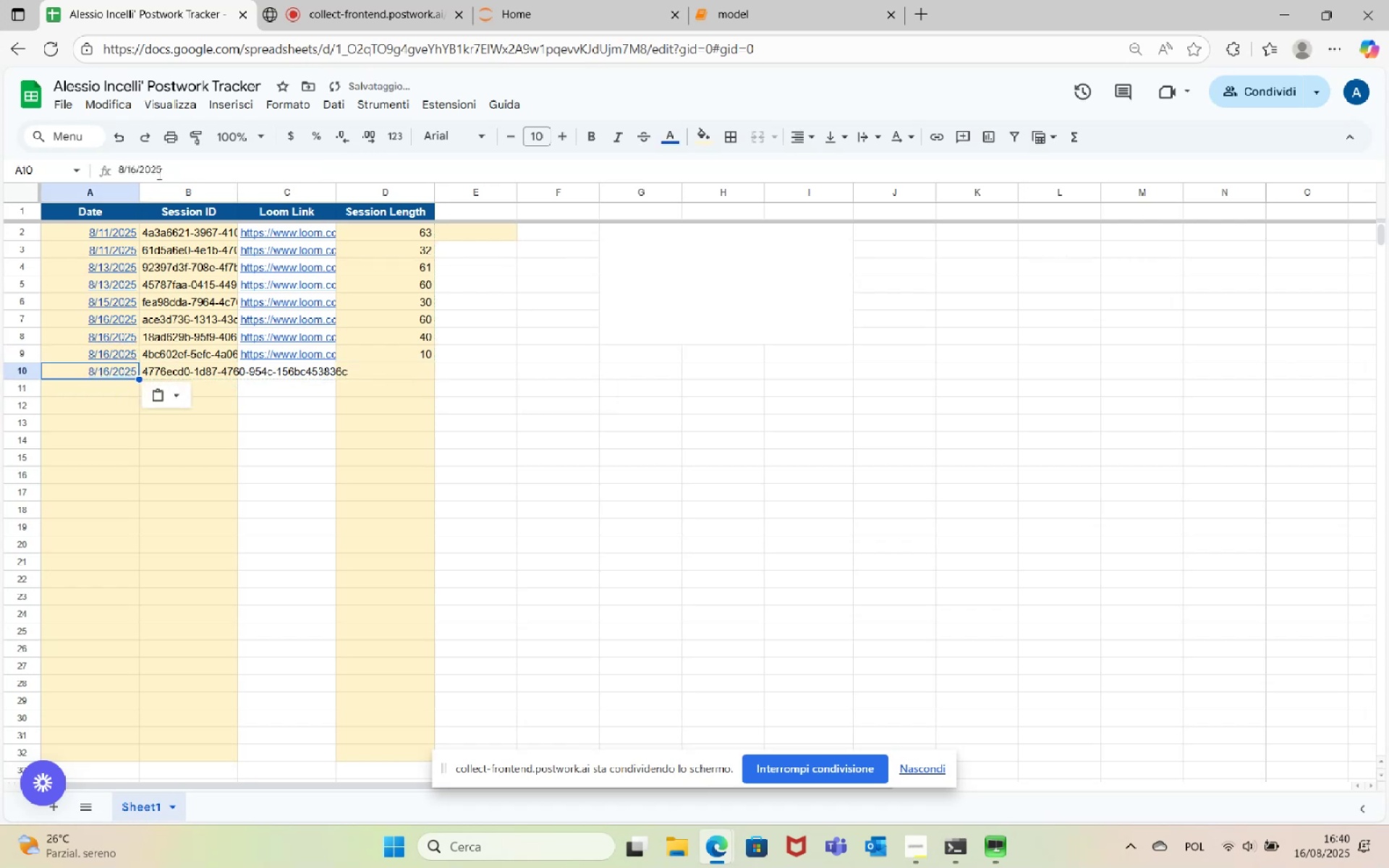 
key(ArrowRight)
 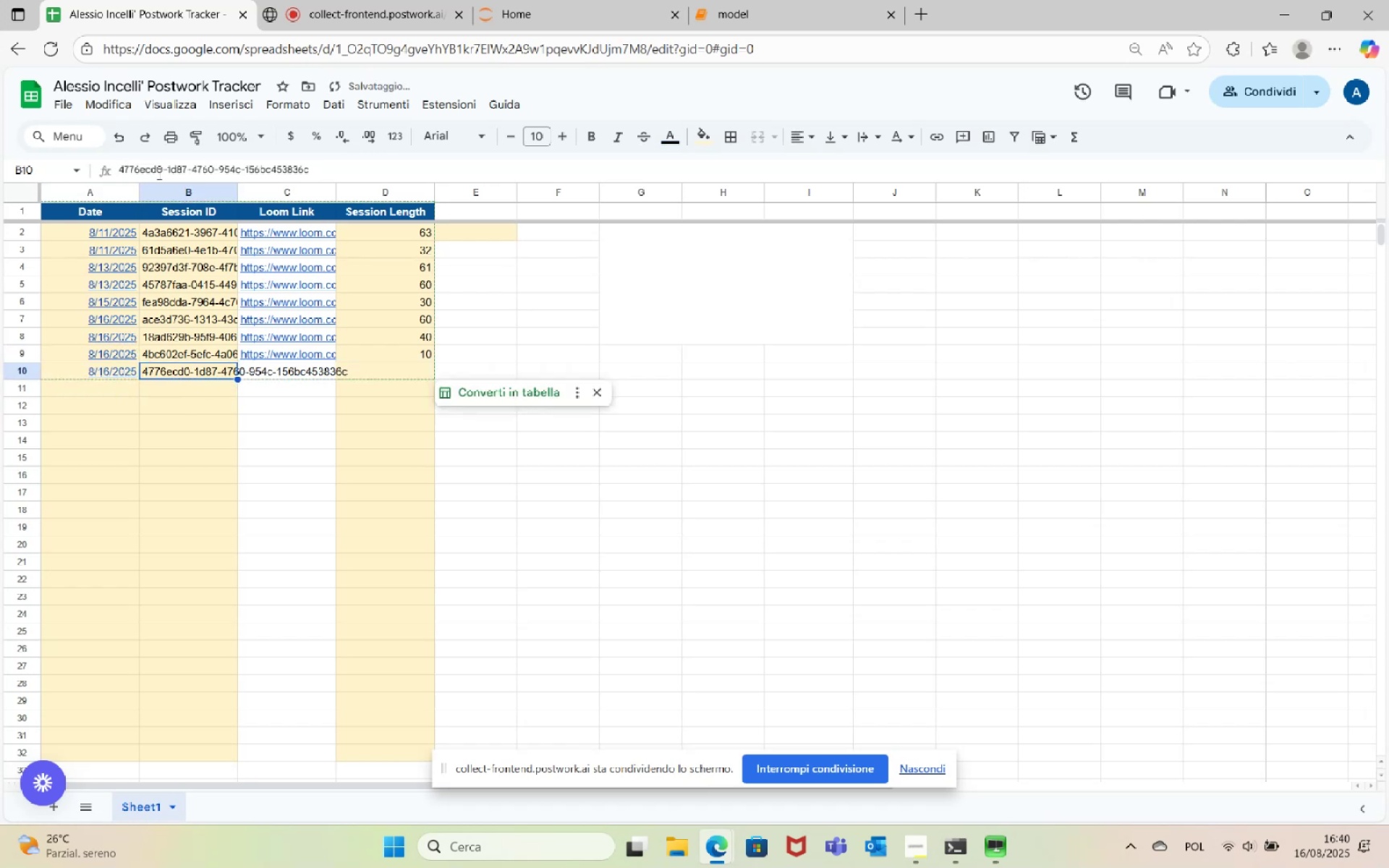 
key(ArrowRight)
 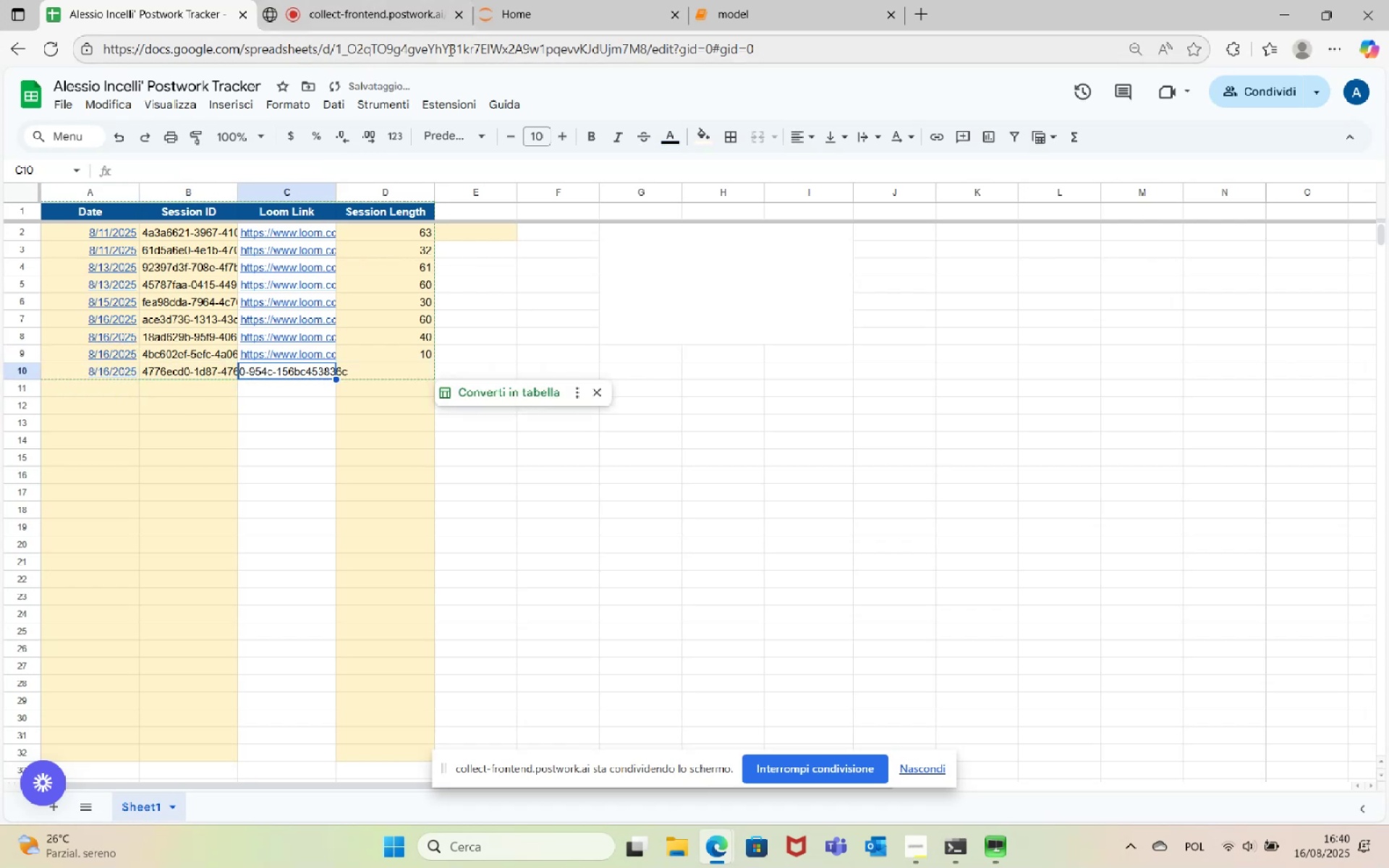 
left_click([360, 0])
 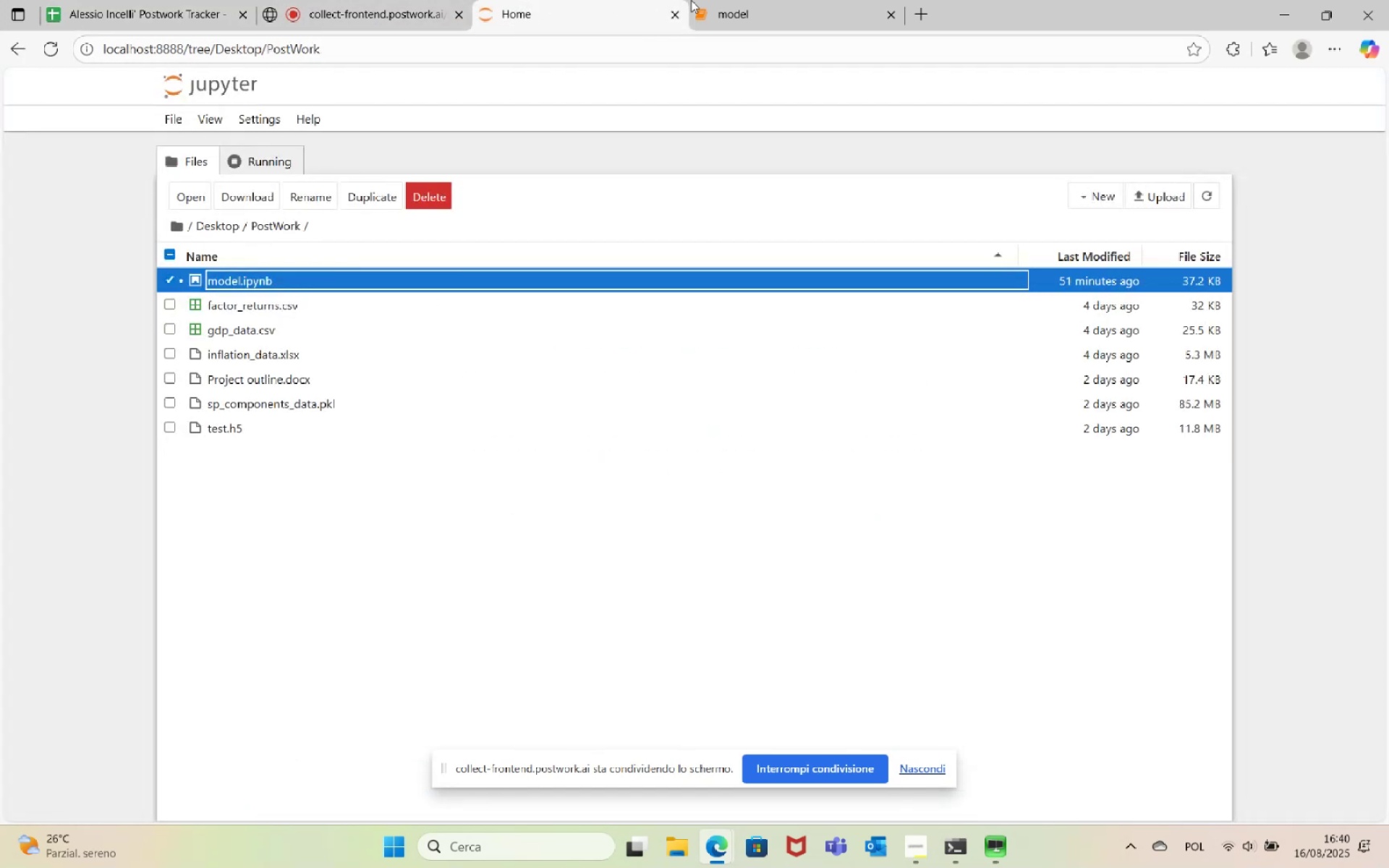 
triple_click([753, 0])
 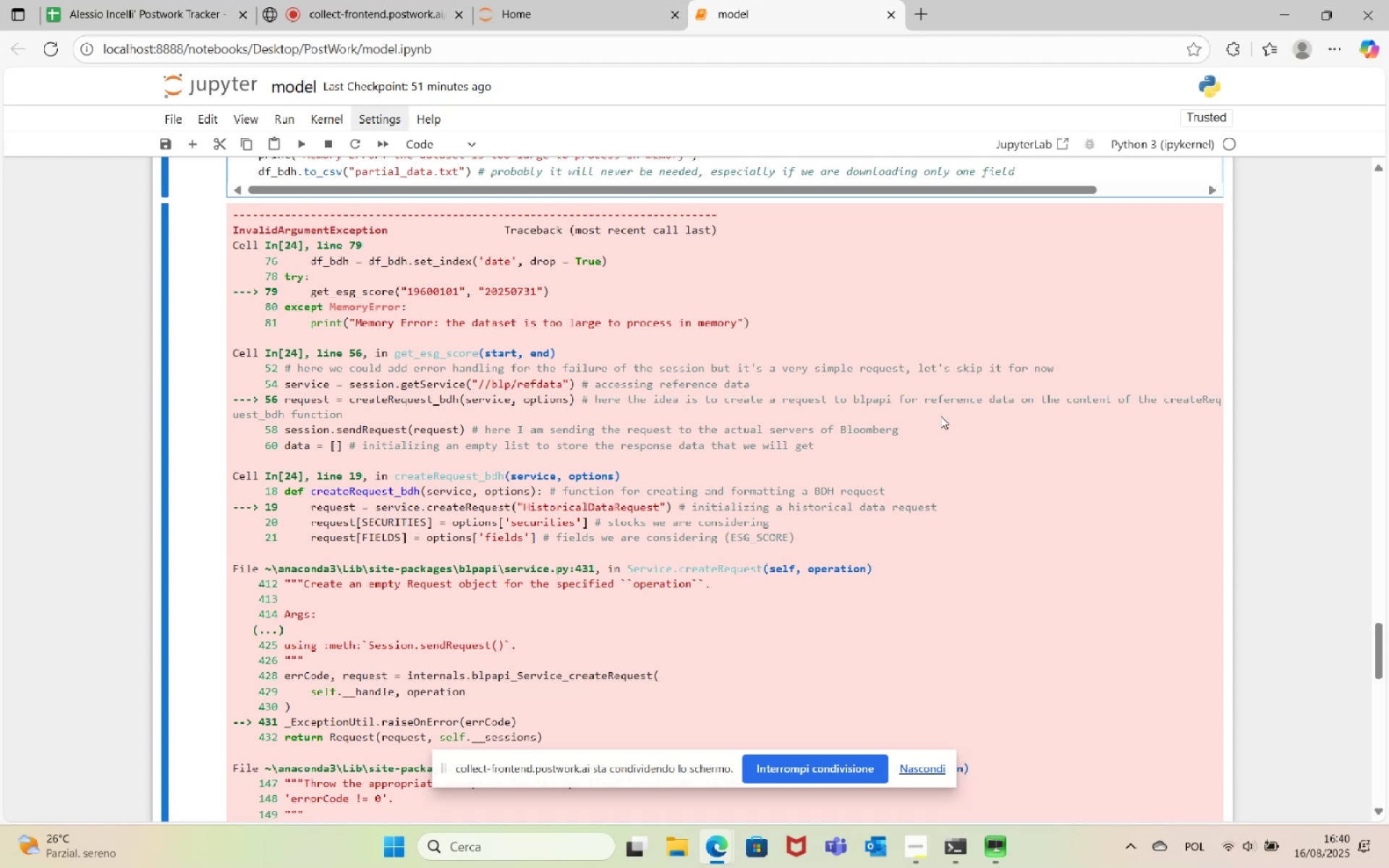 
wait(36.69)
 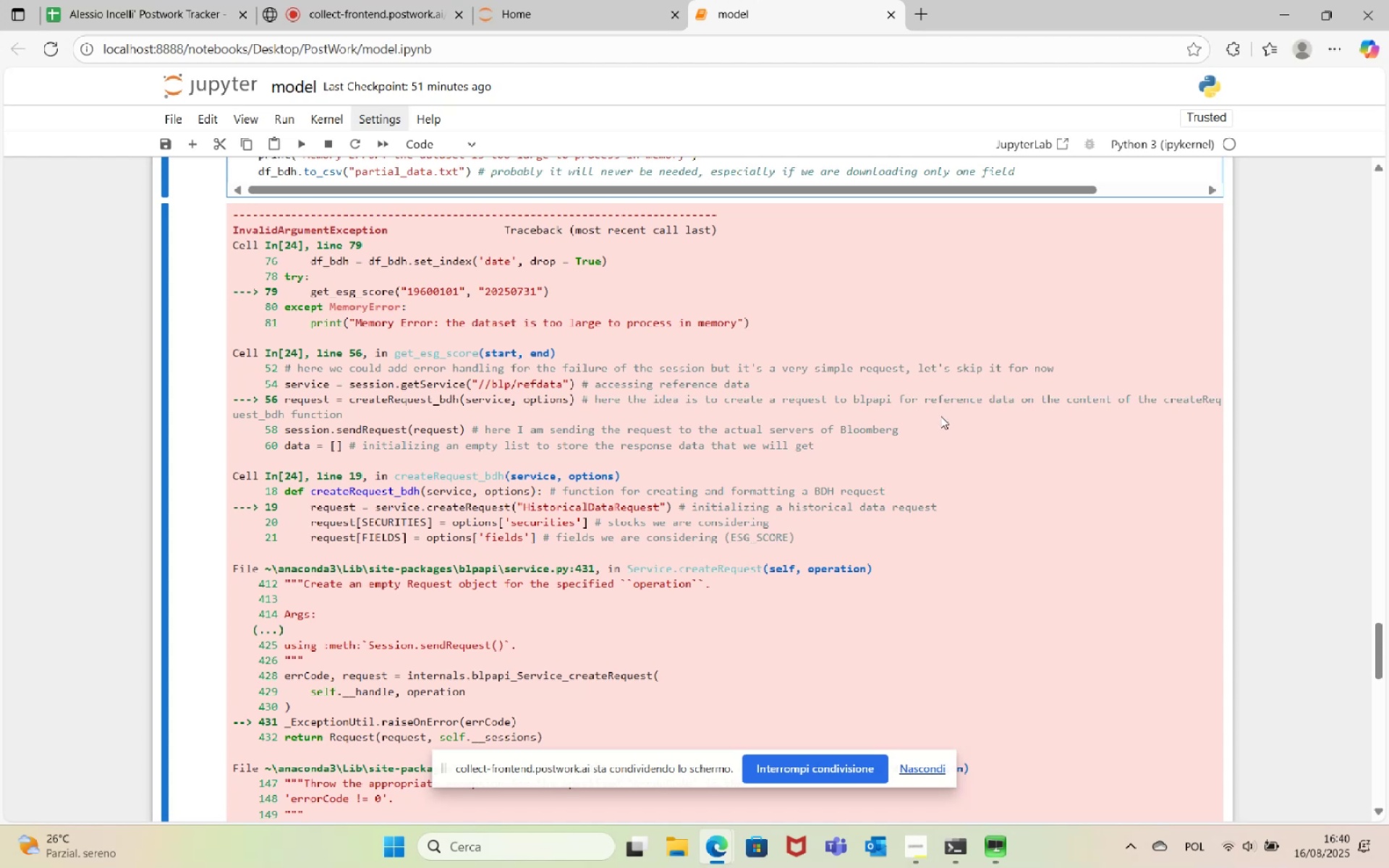 
left_click([318, 126])
 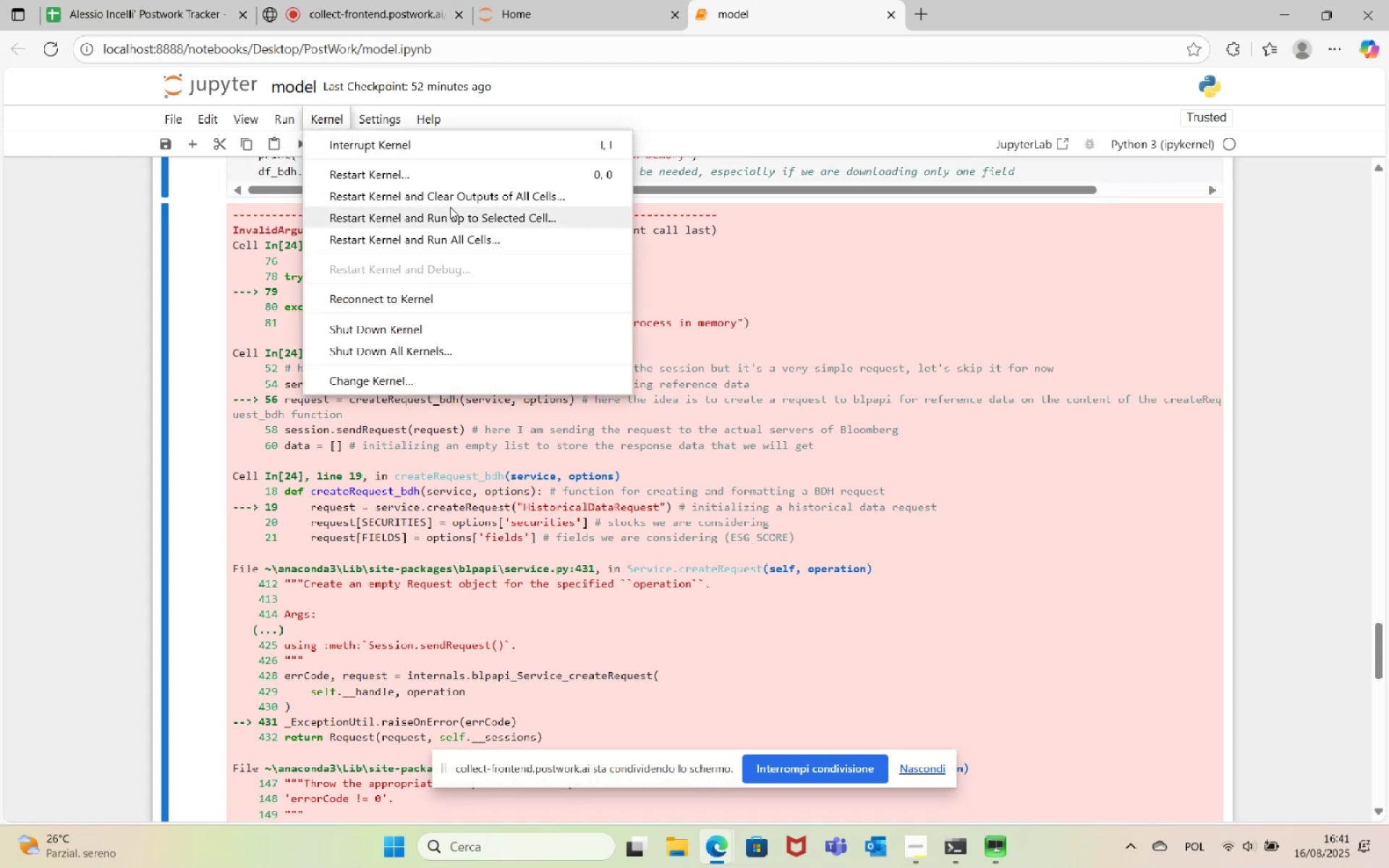 
left_click([459, 199])
 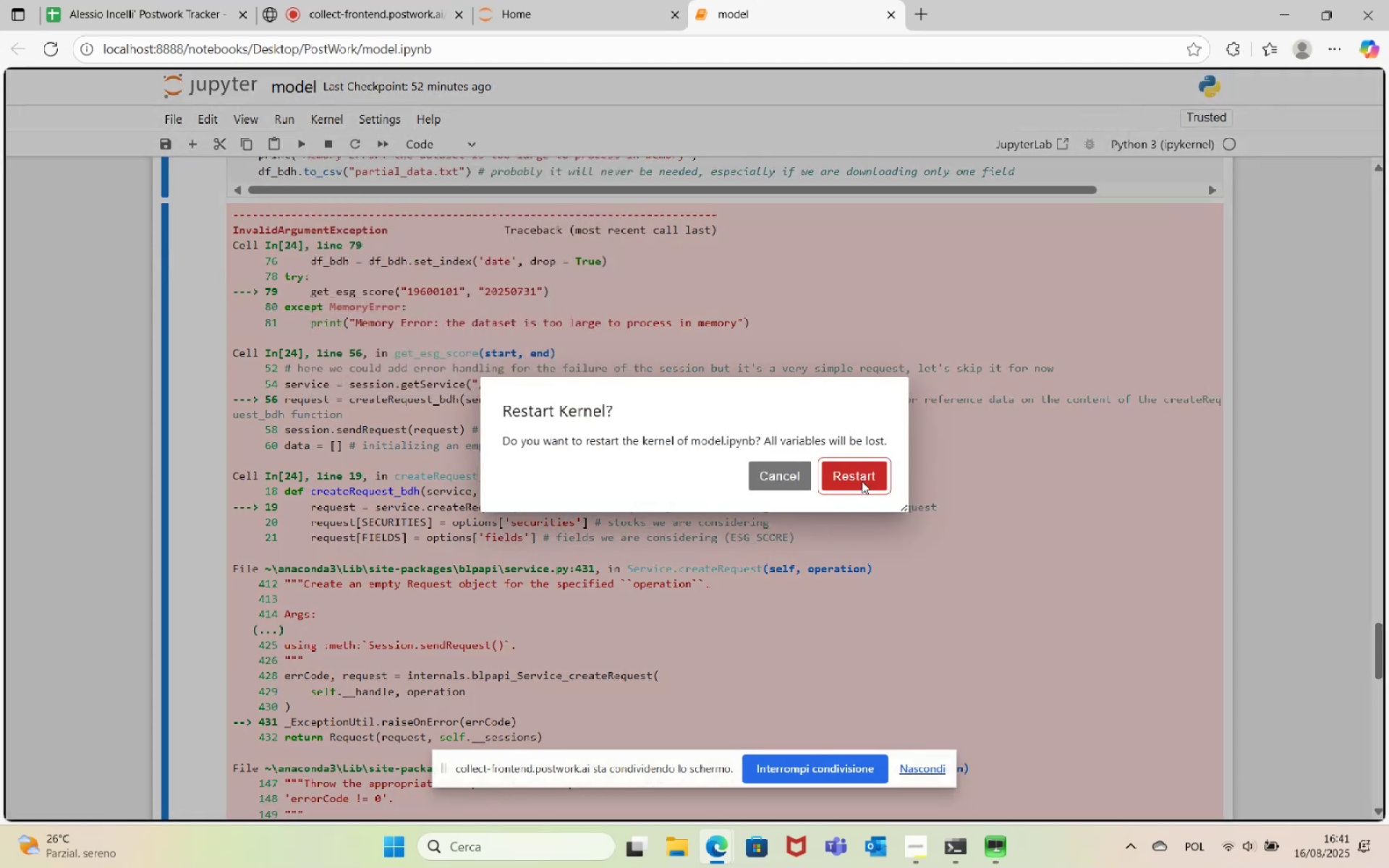 
left_click([860, 477])
 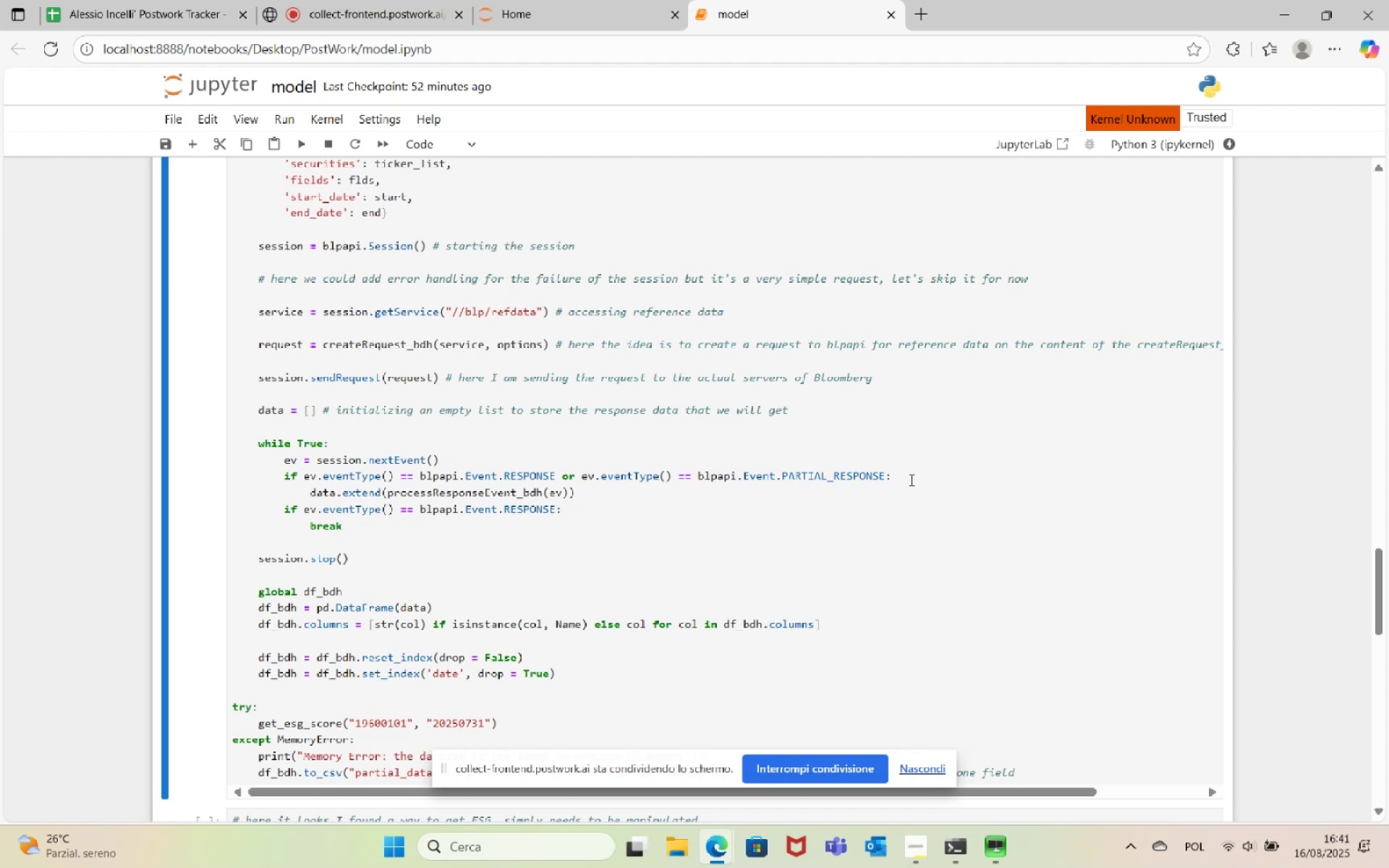 
scroll: coordinate [891, 469], scroll_direction: up, amount: 38.0
 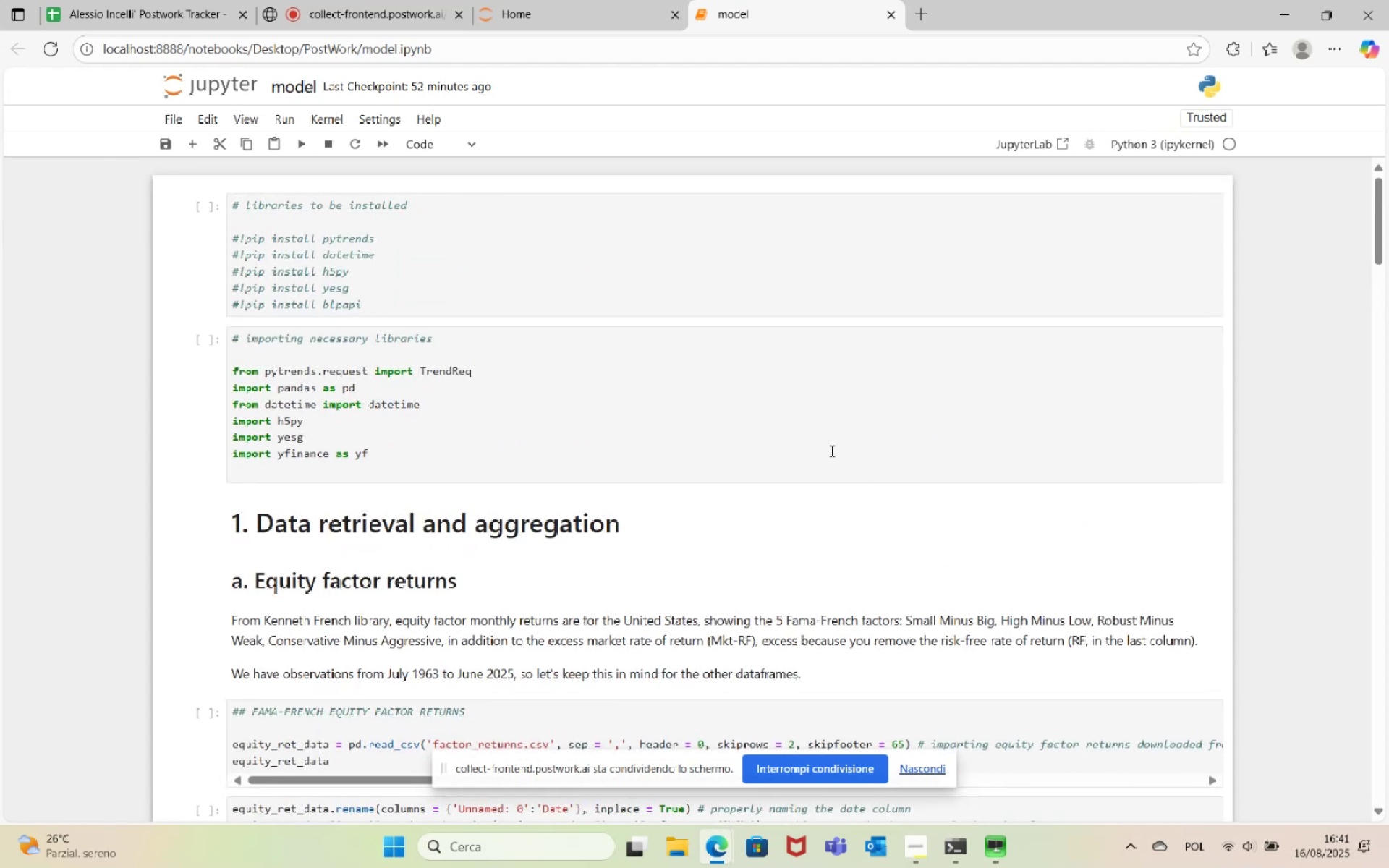 
left_click([697, 431])
 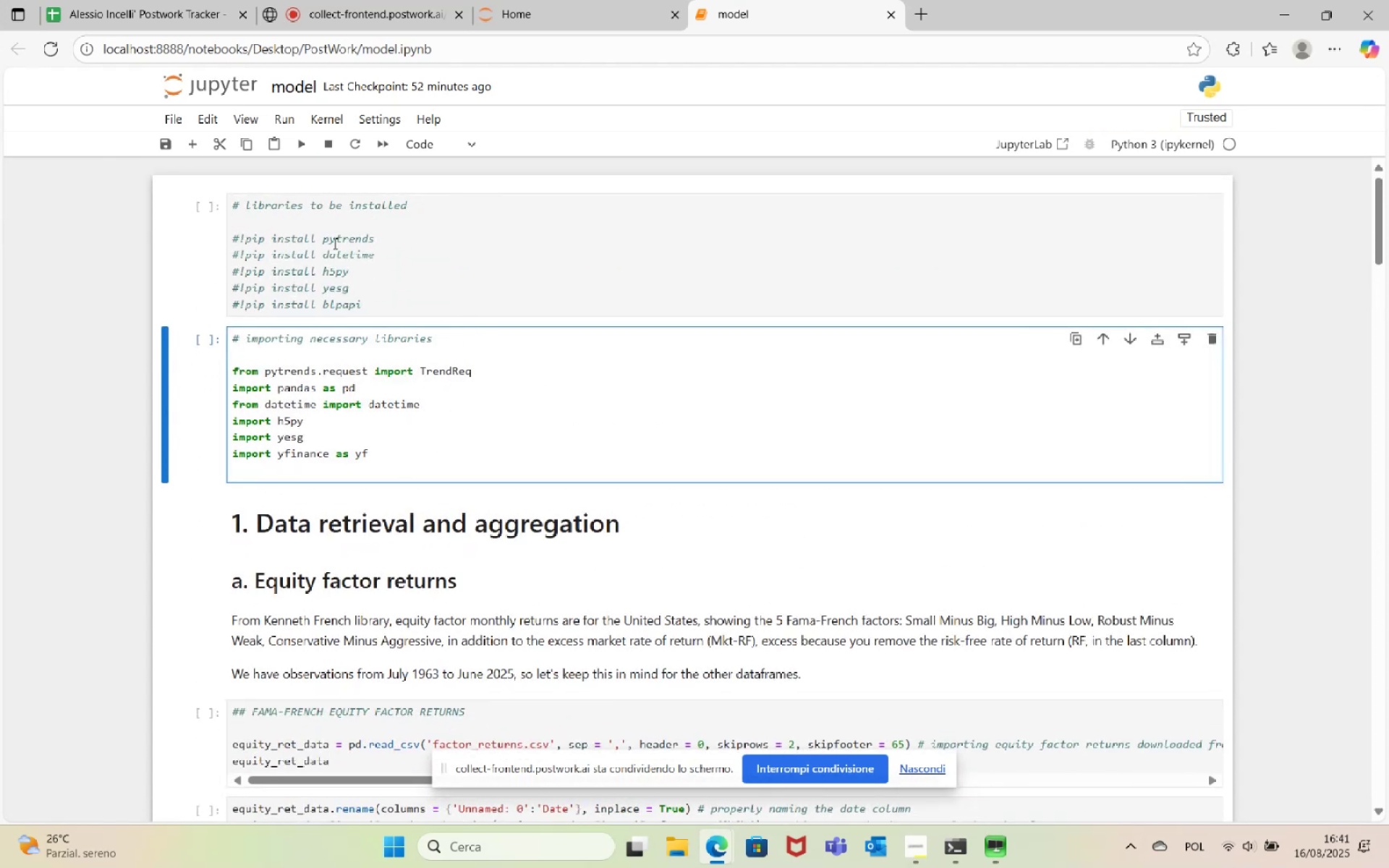 
left_click([298, 145])
 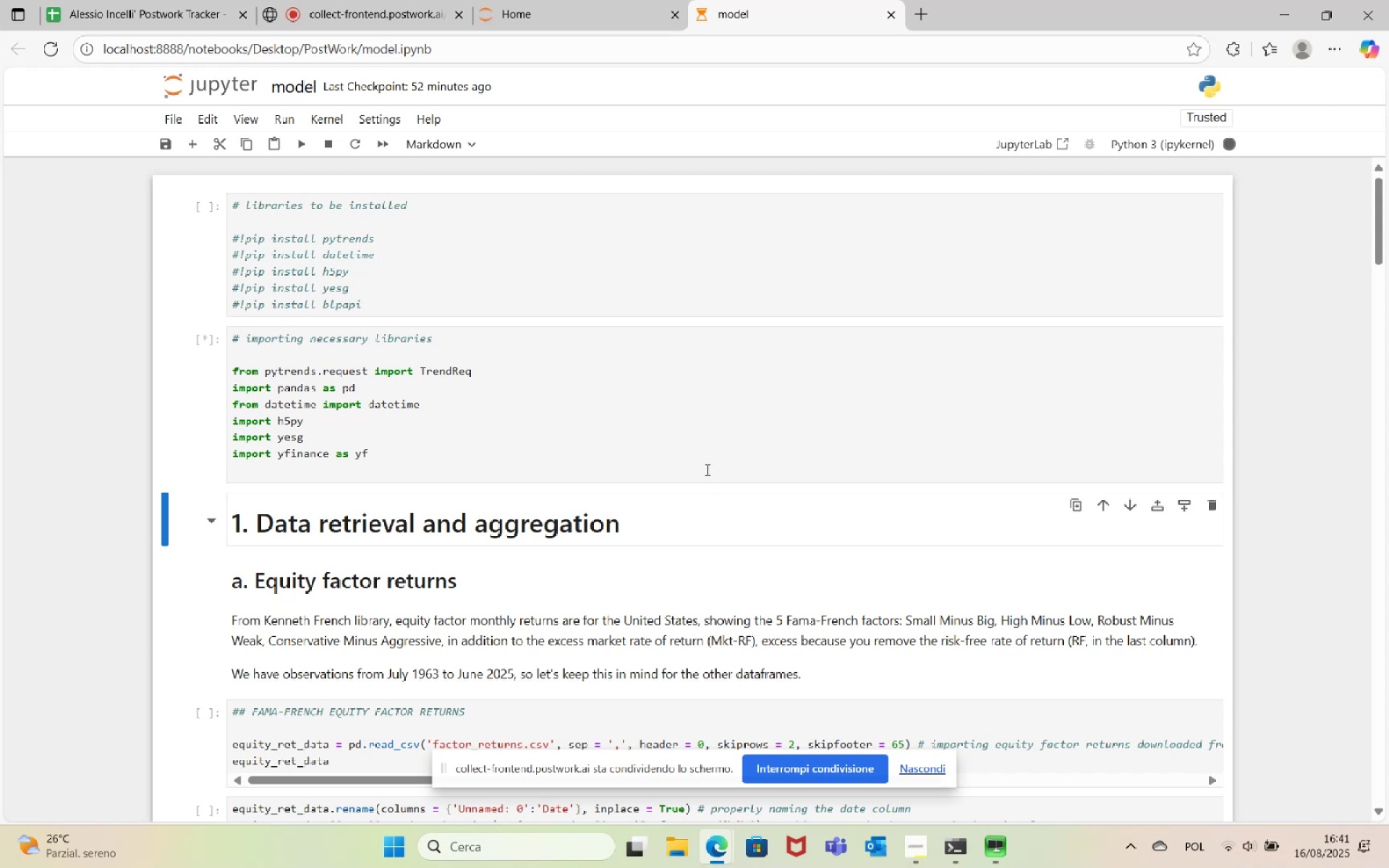 
scroll: coordinate [717, 464], scroll_direction: down, amount: 3.0
 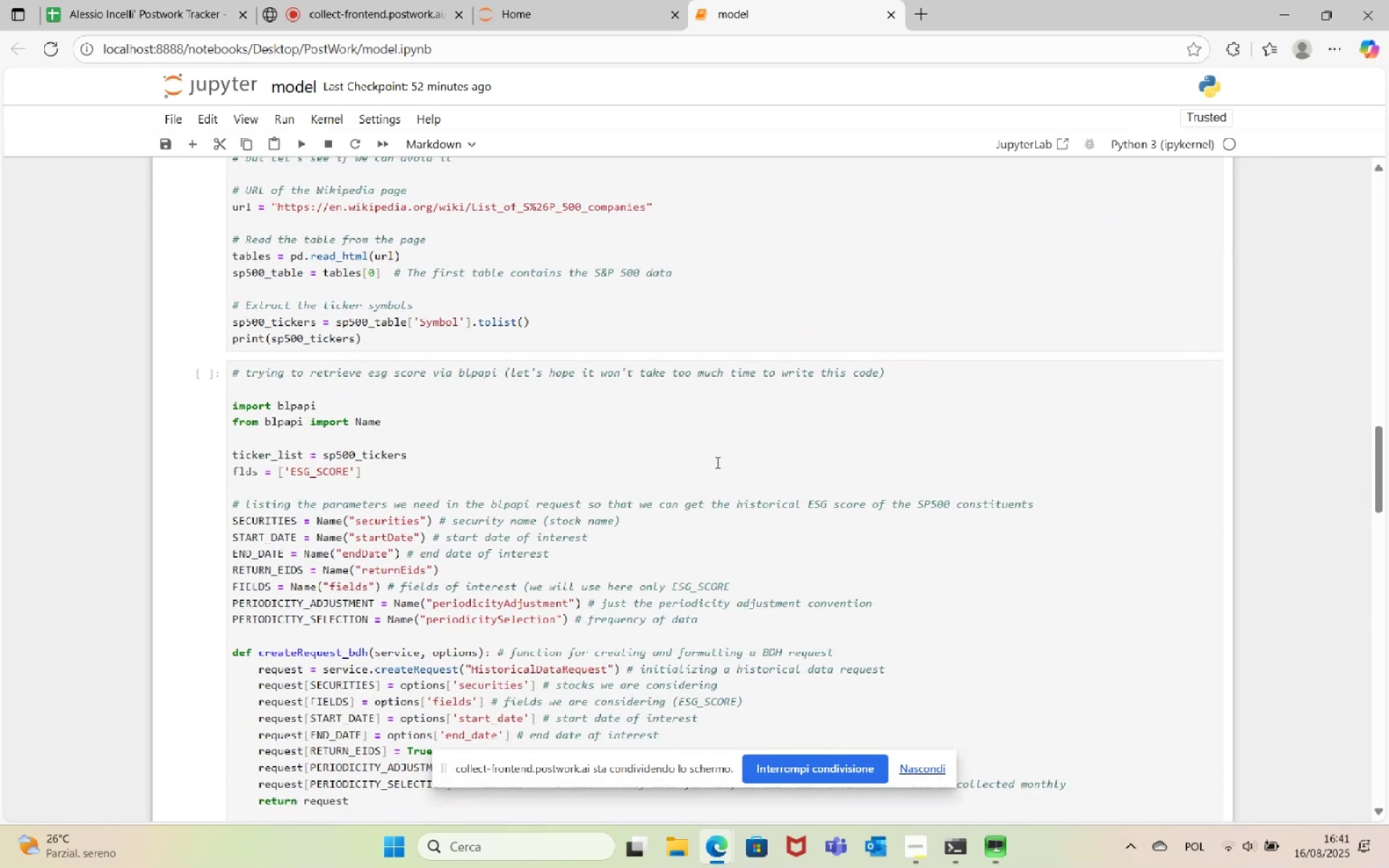 
scroll: coordinate [716, 462], scroll_direction: up, amount: 2.0
 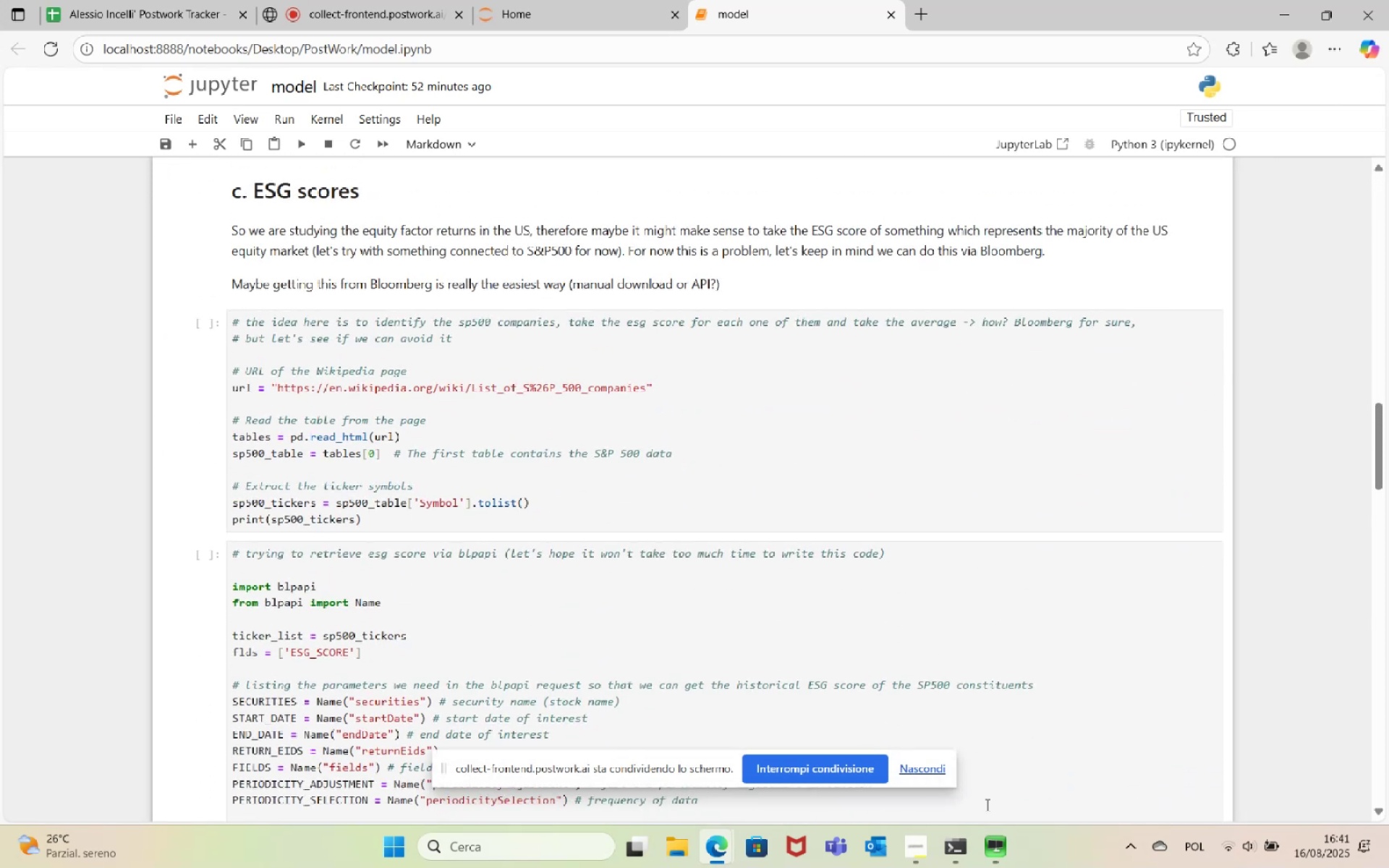 
left_click([1000, 845])
 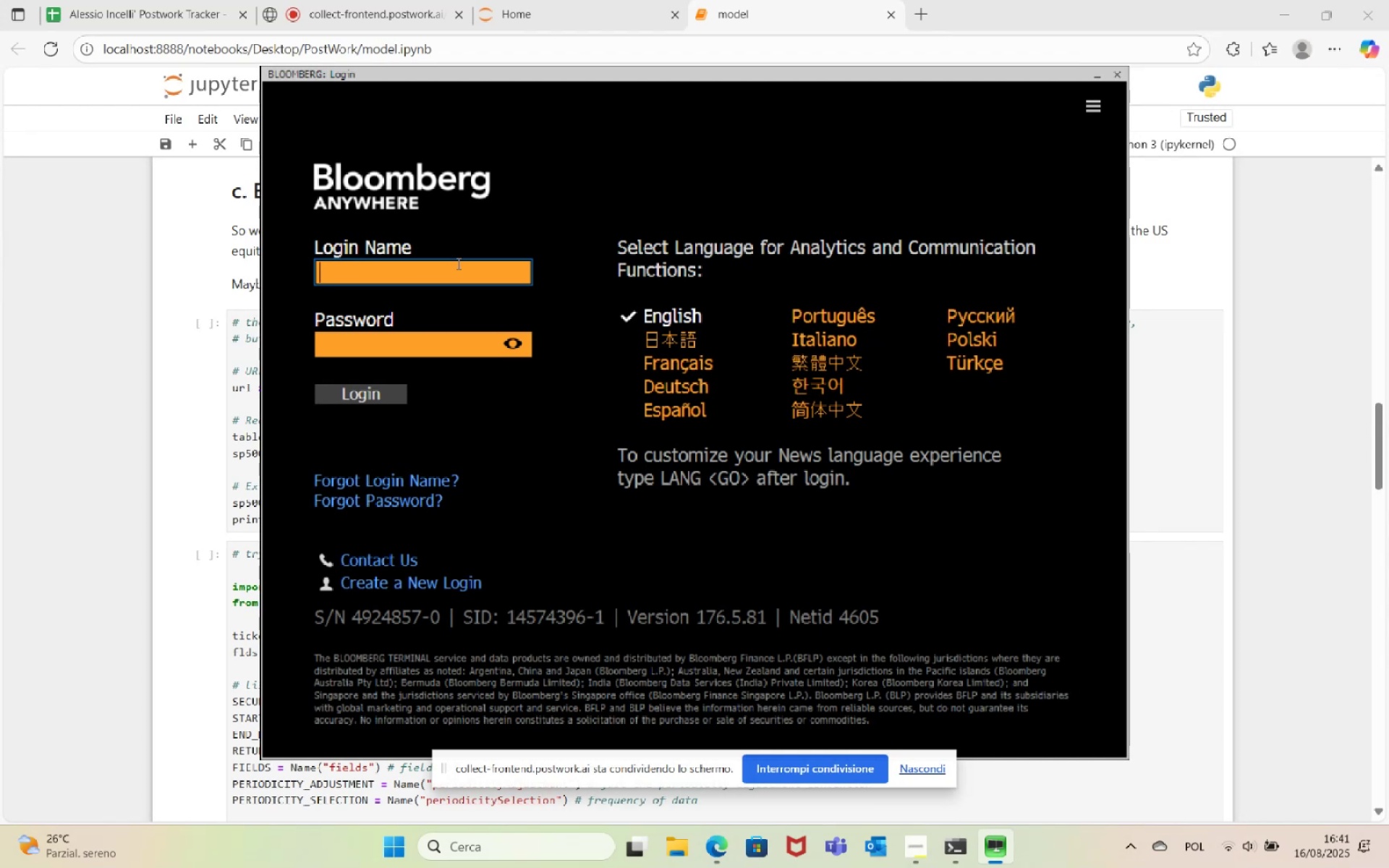 
type(NCASSAR1)
key(Tab)
type(SCIMalta11)
 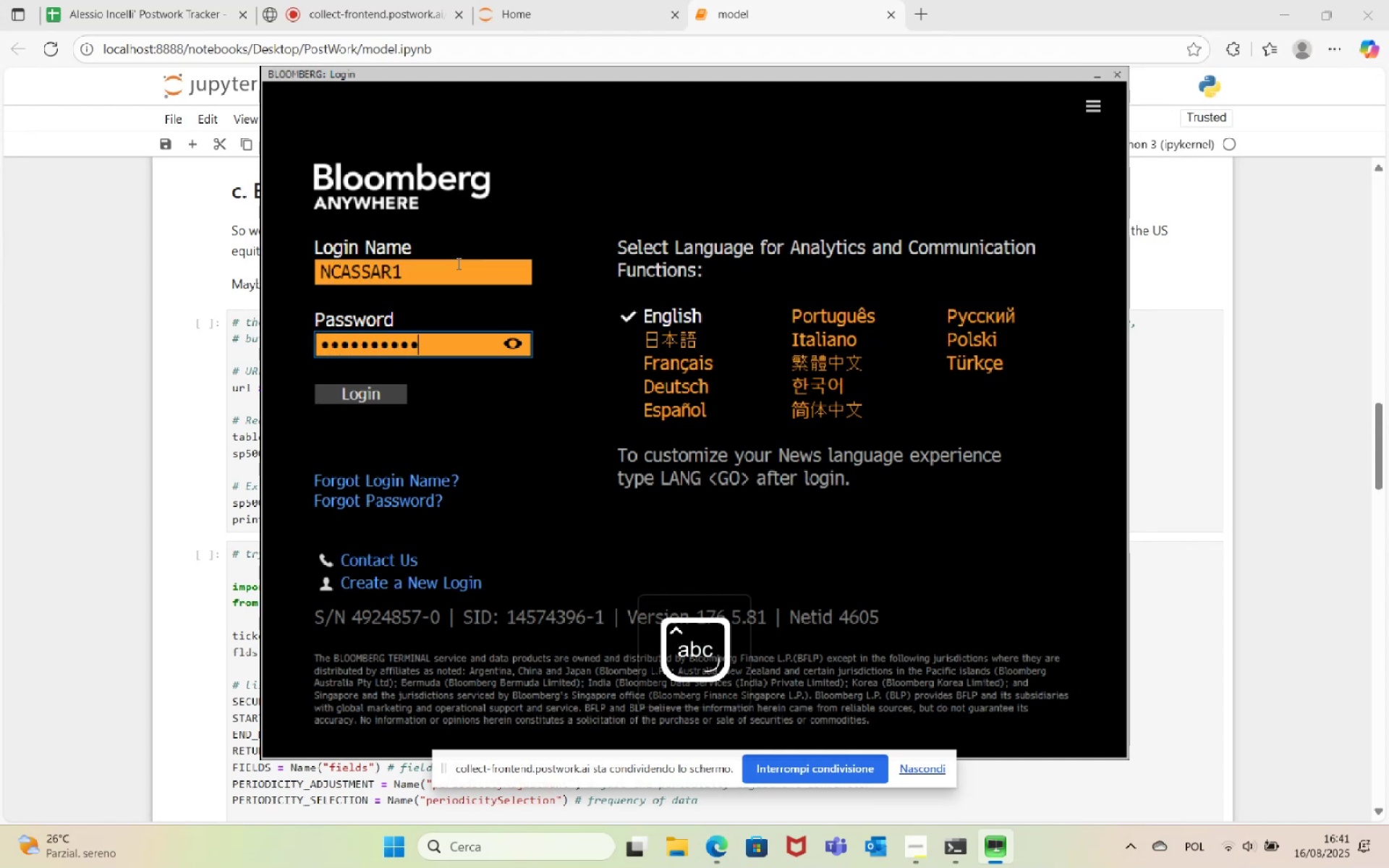 
key(Enter)
 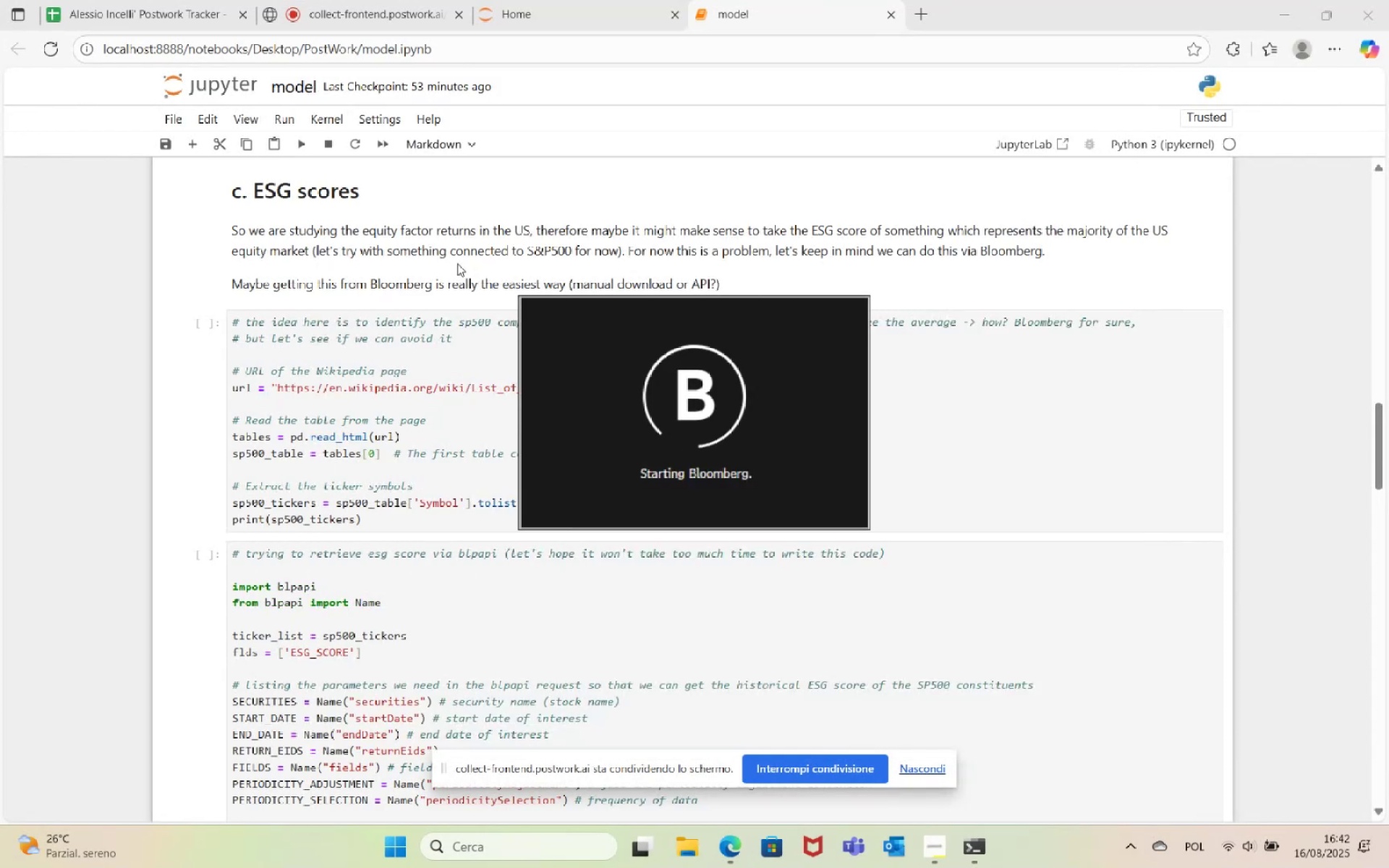 
wait(31.88)
 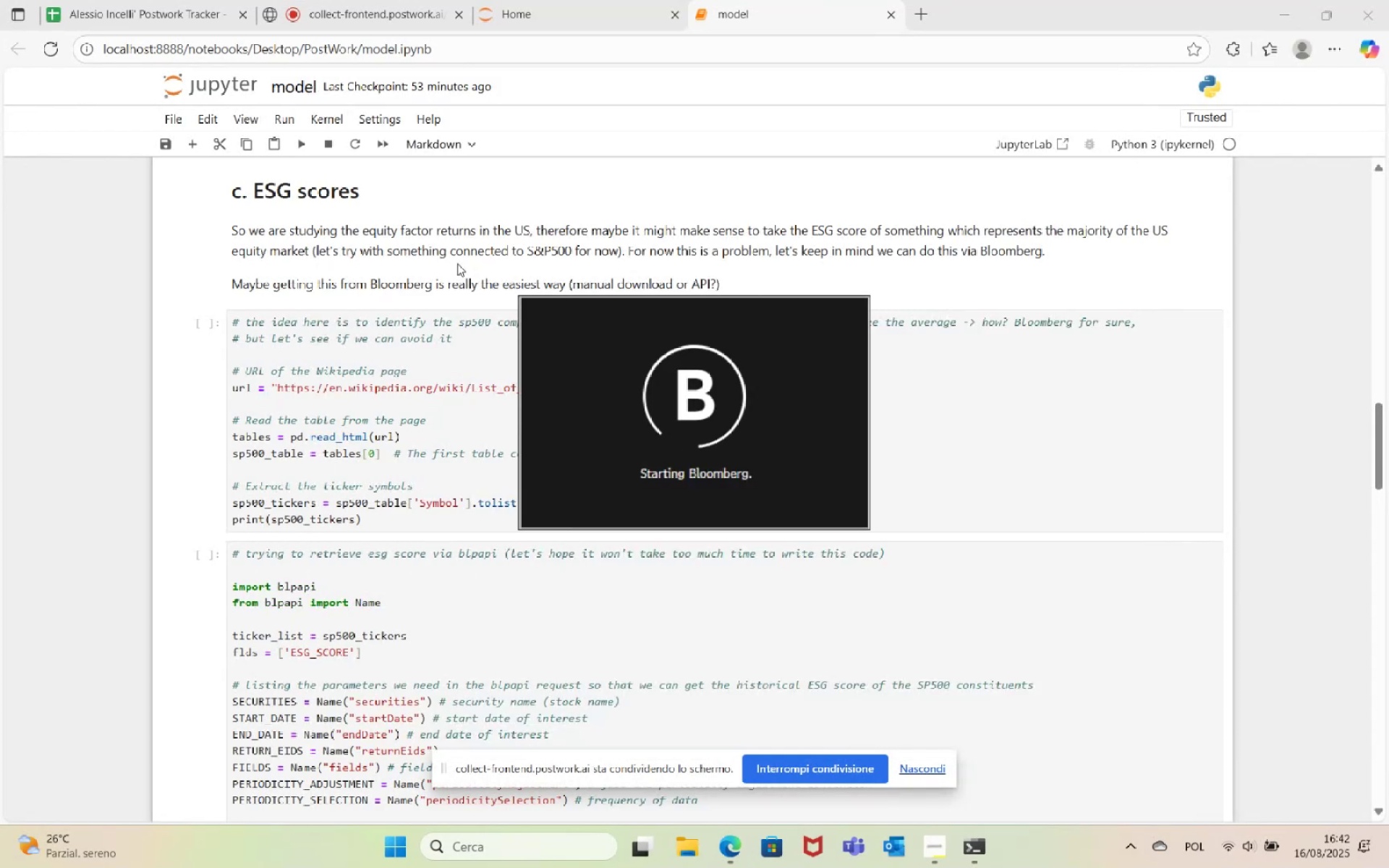 
left_click([953, 199])
 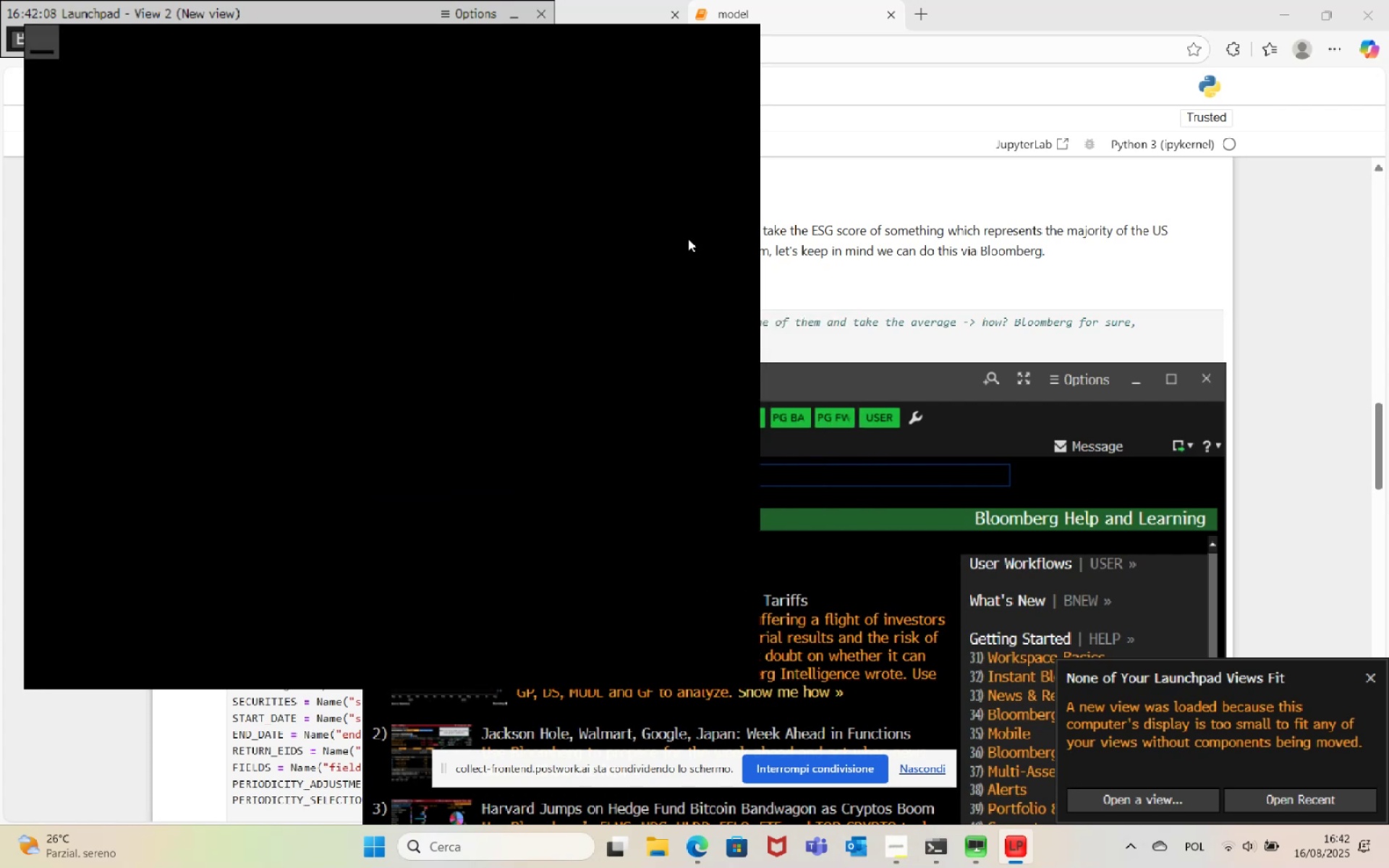 
left_click([694, 41])
 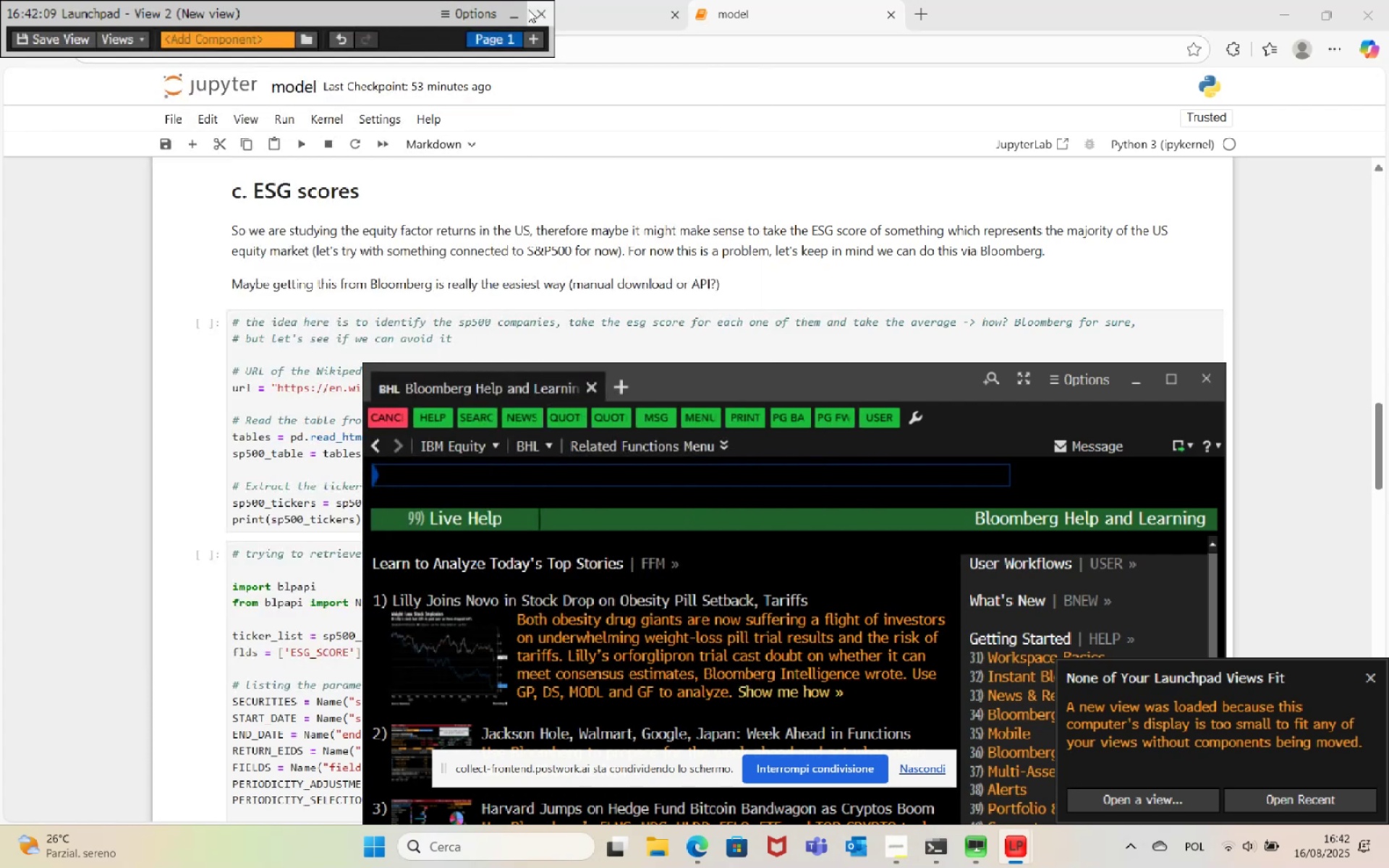 
left_click([522, 9])
 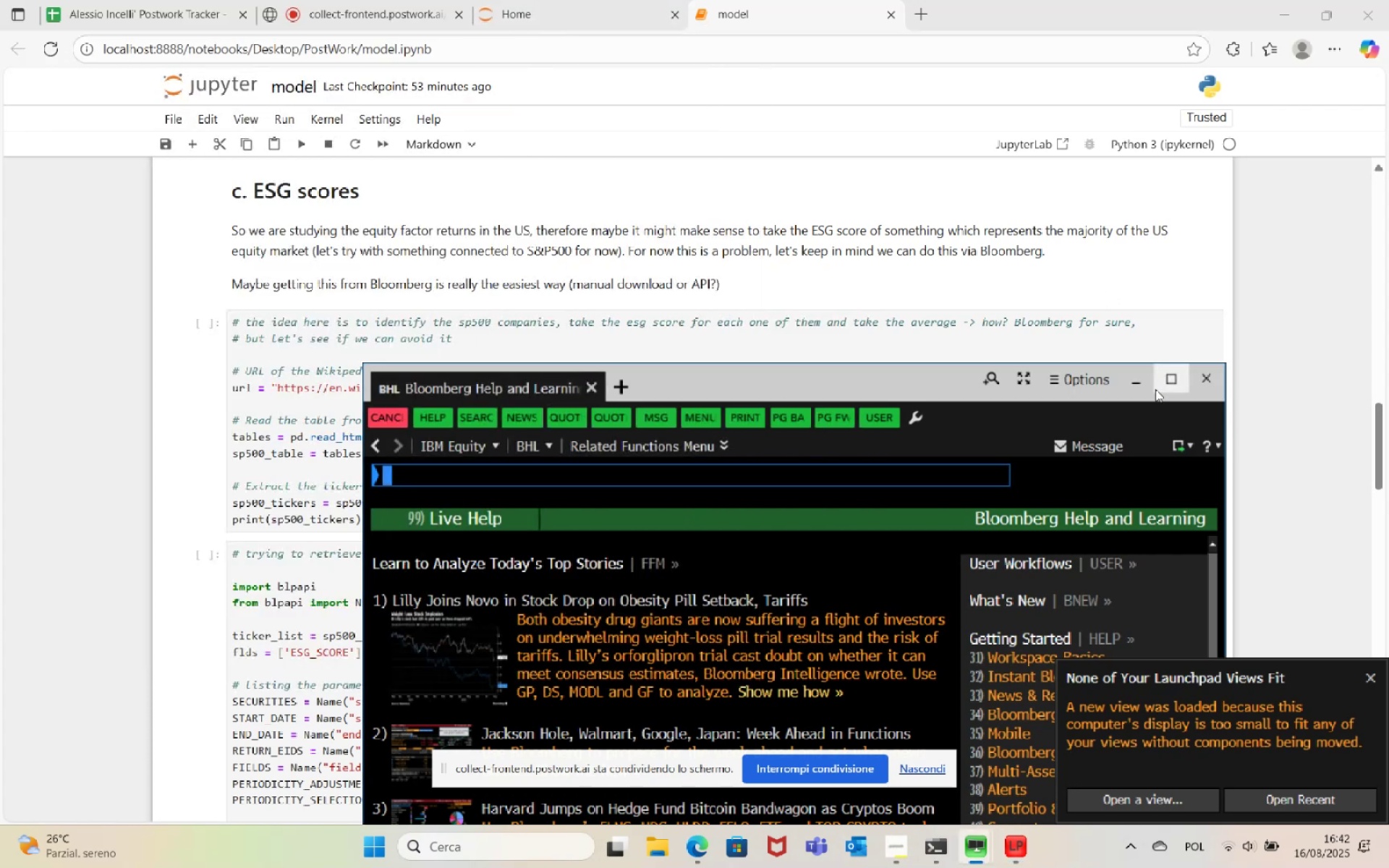 
left_click([1134, 387])
 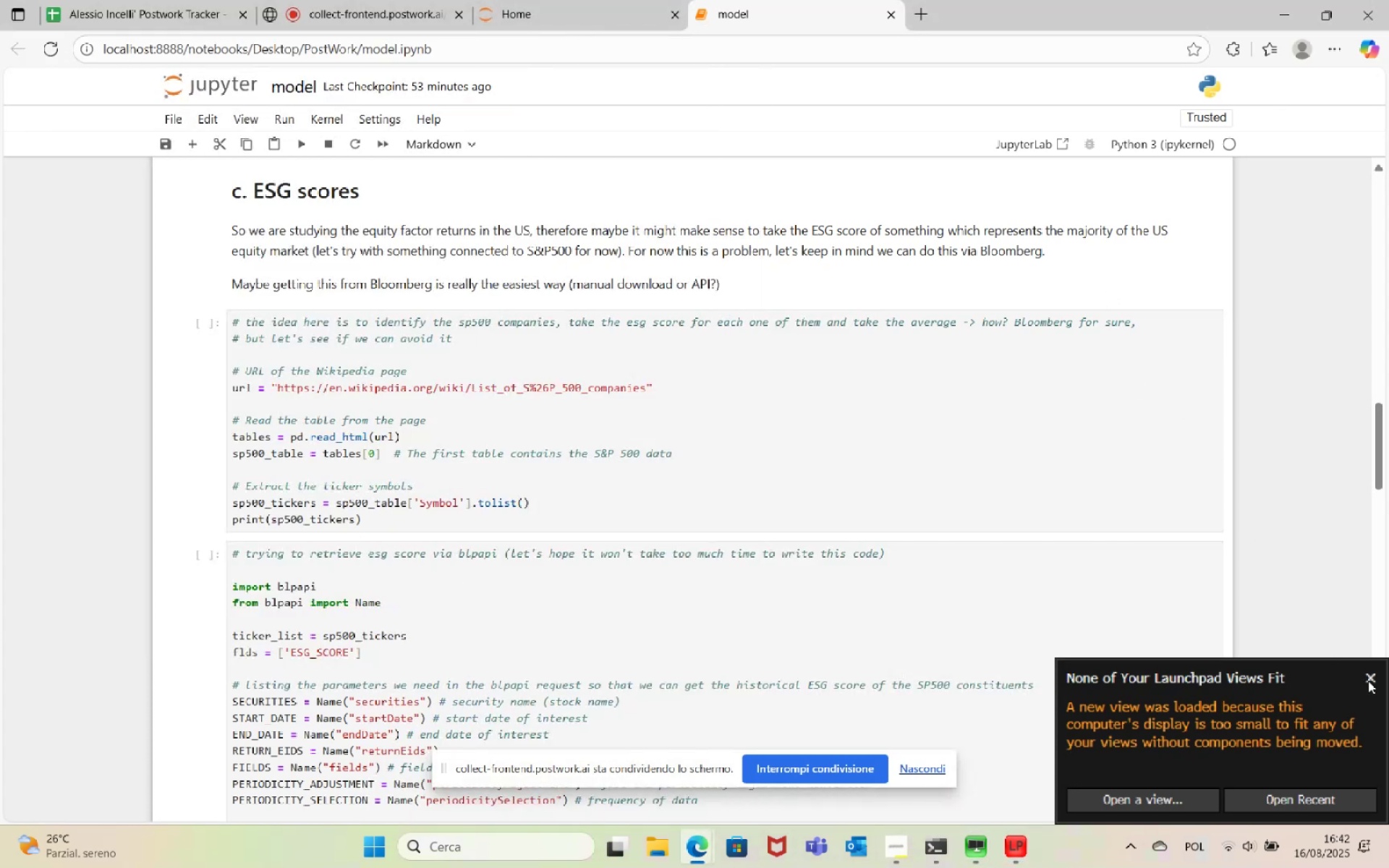 
left_click([1369, 681])
 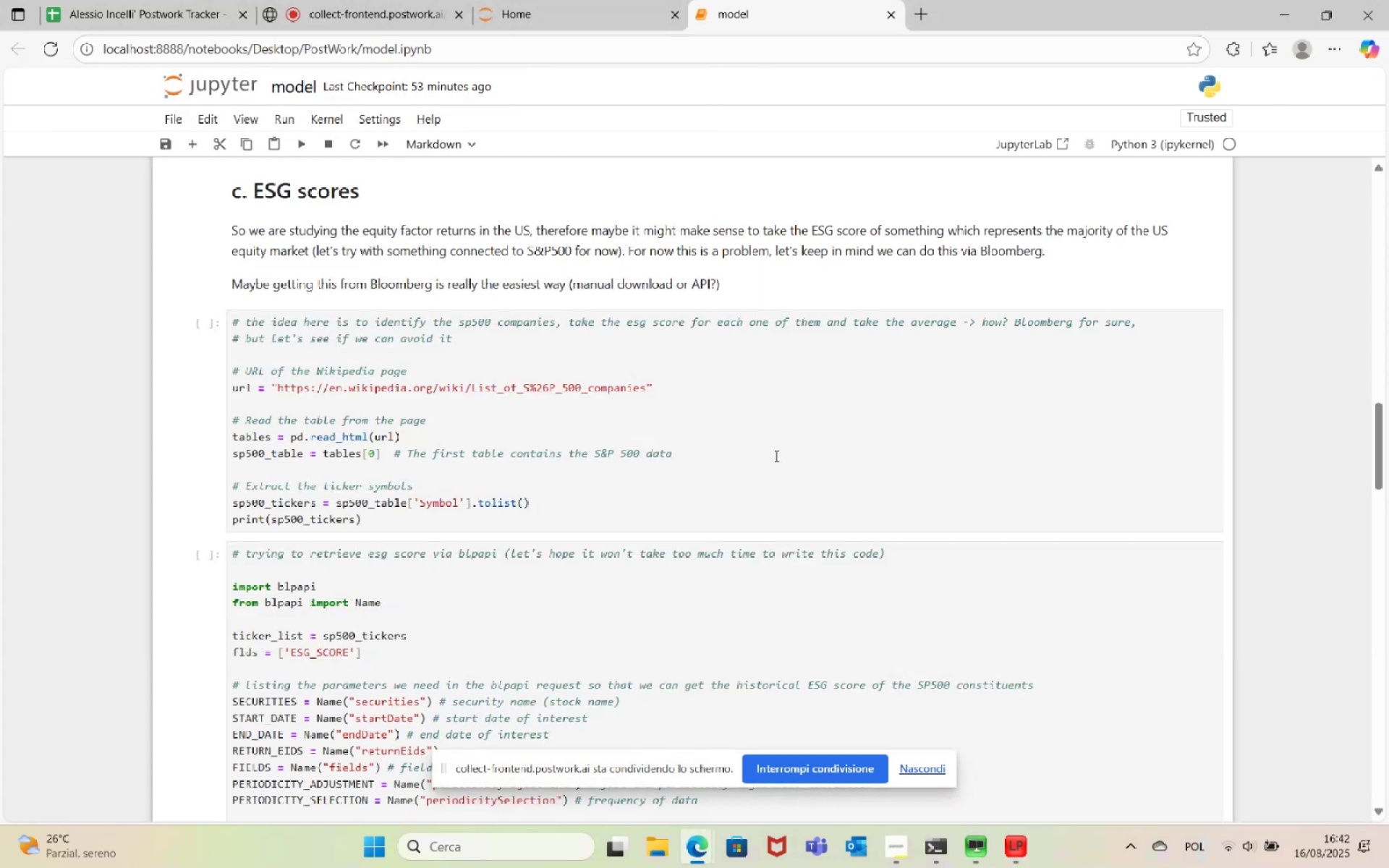 
left_click([707, 463])
 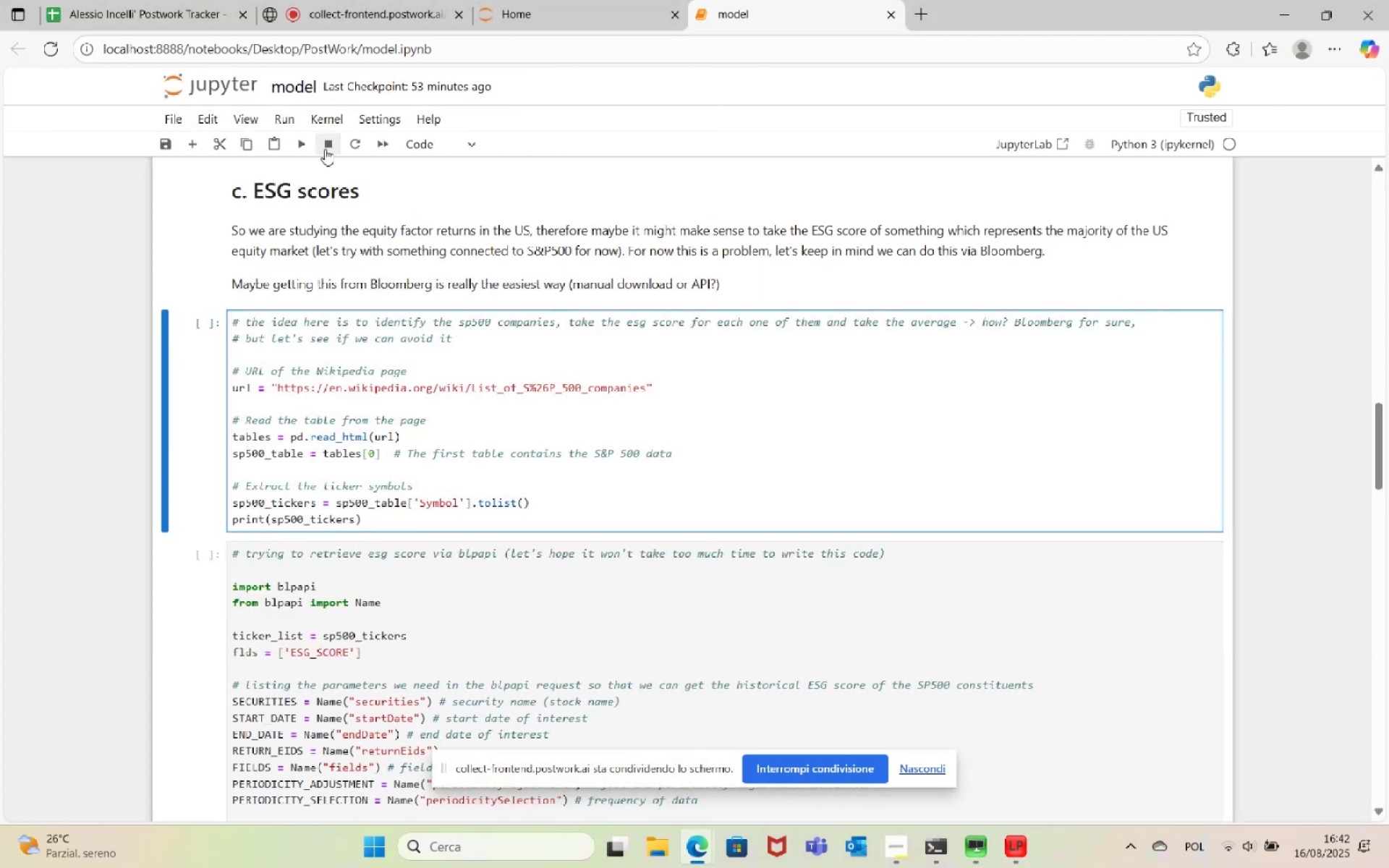 
left_click([305, 148])
 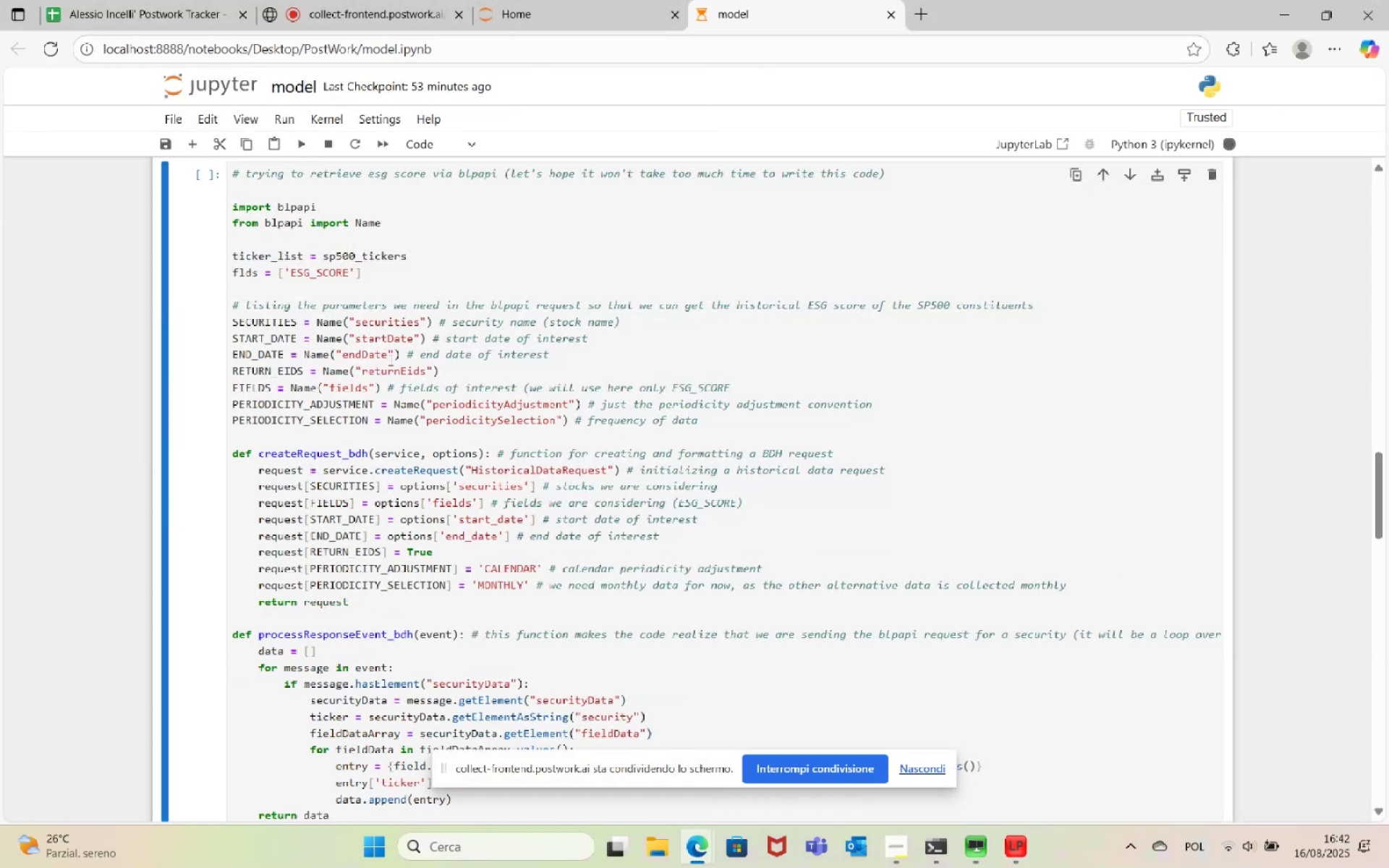 
scroll: coordinate [388, 367], scroll_direction: up, amount: 5.0
 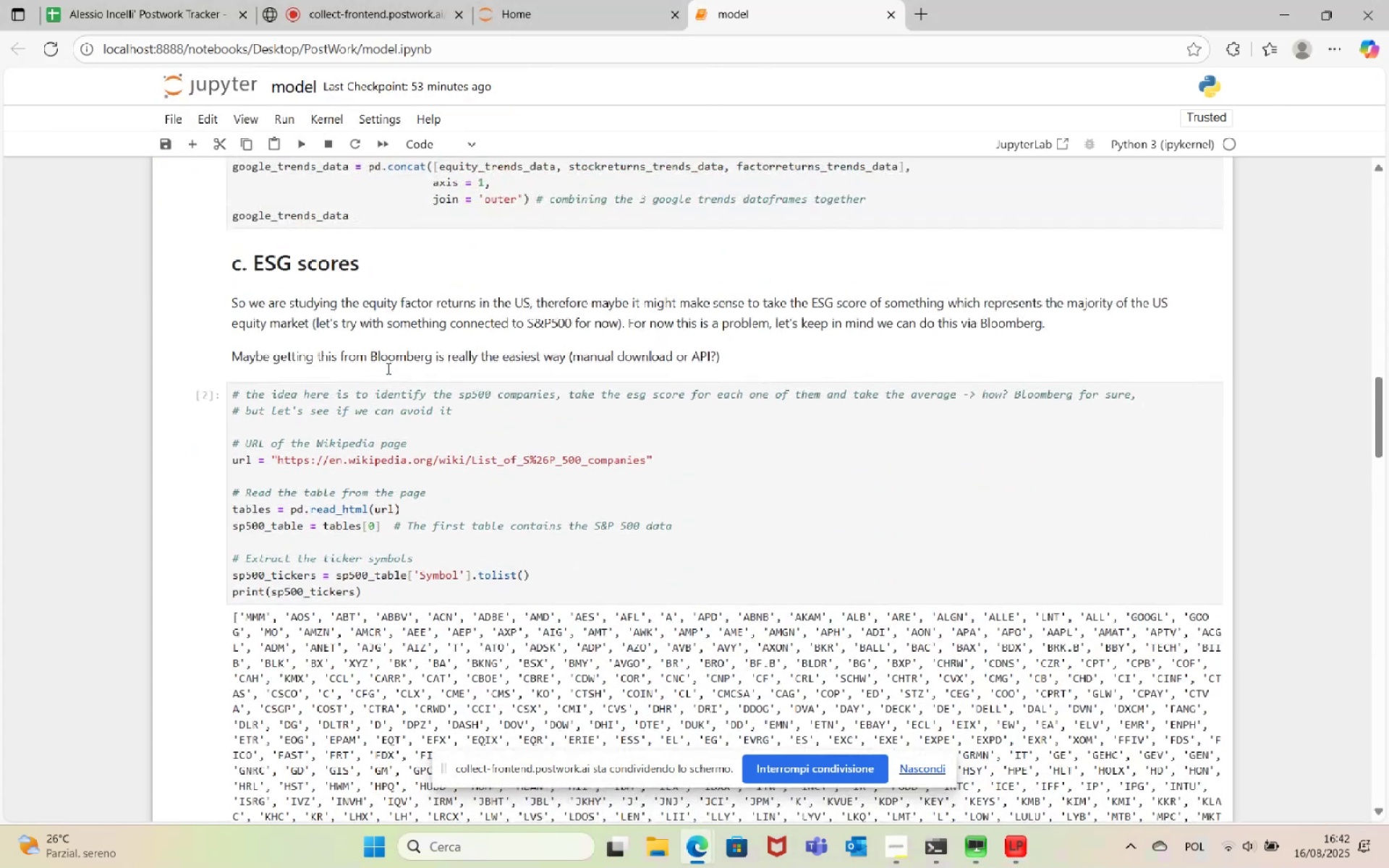 
scroll: coordinate [386, 370], scroll_direction: down, amount: 11.0
 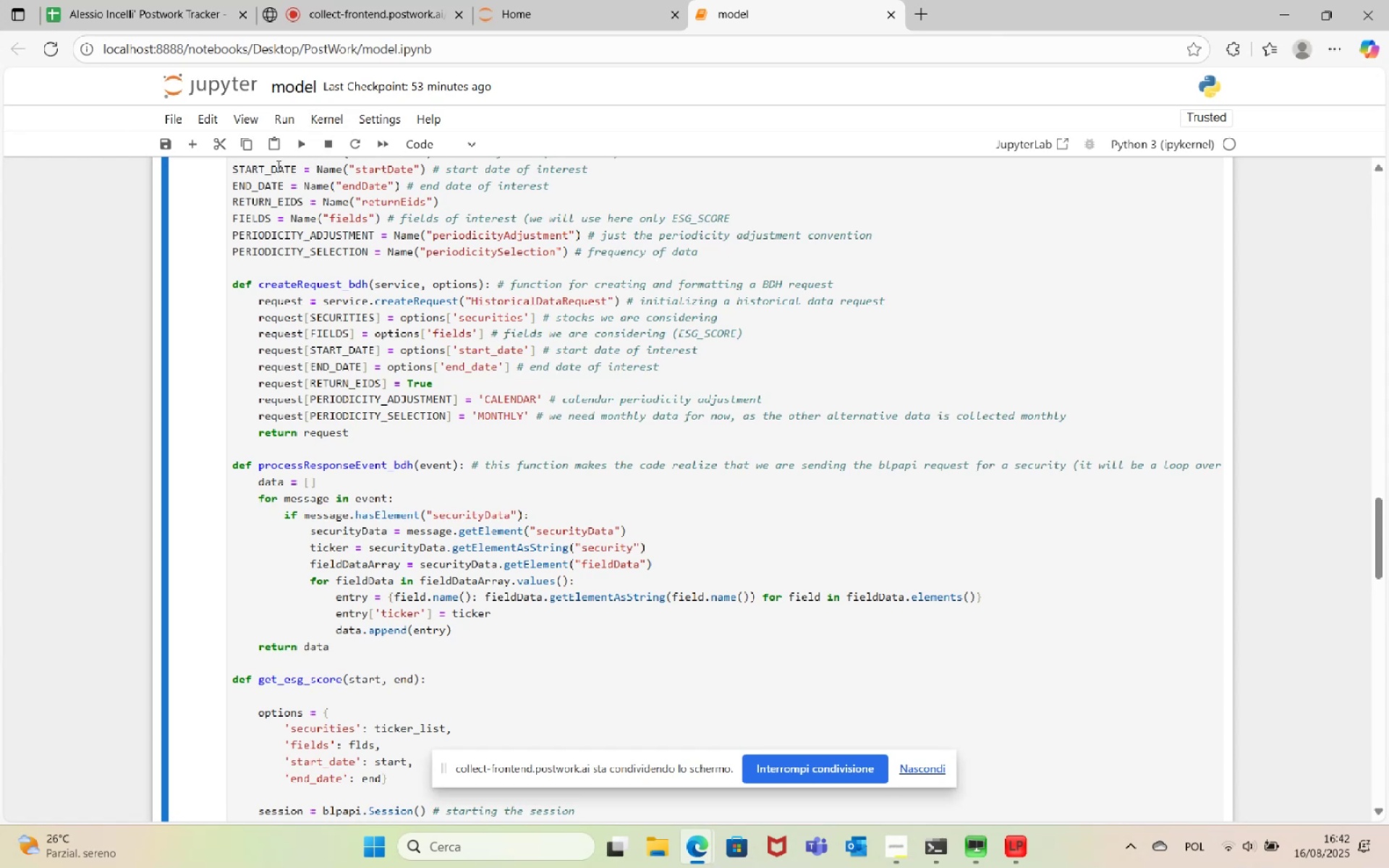 
left_click([299, 149])
 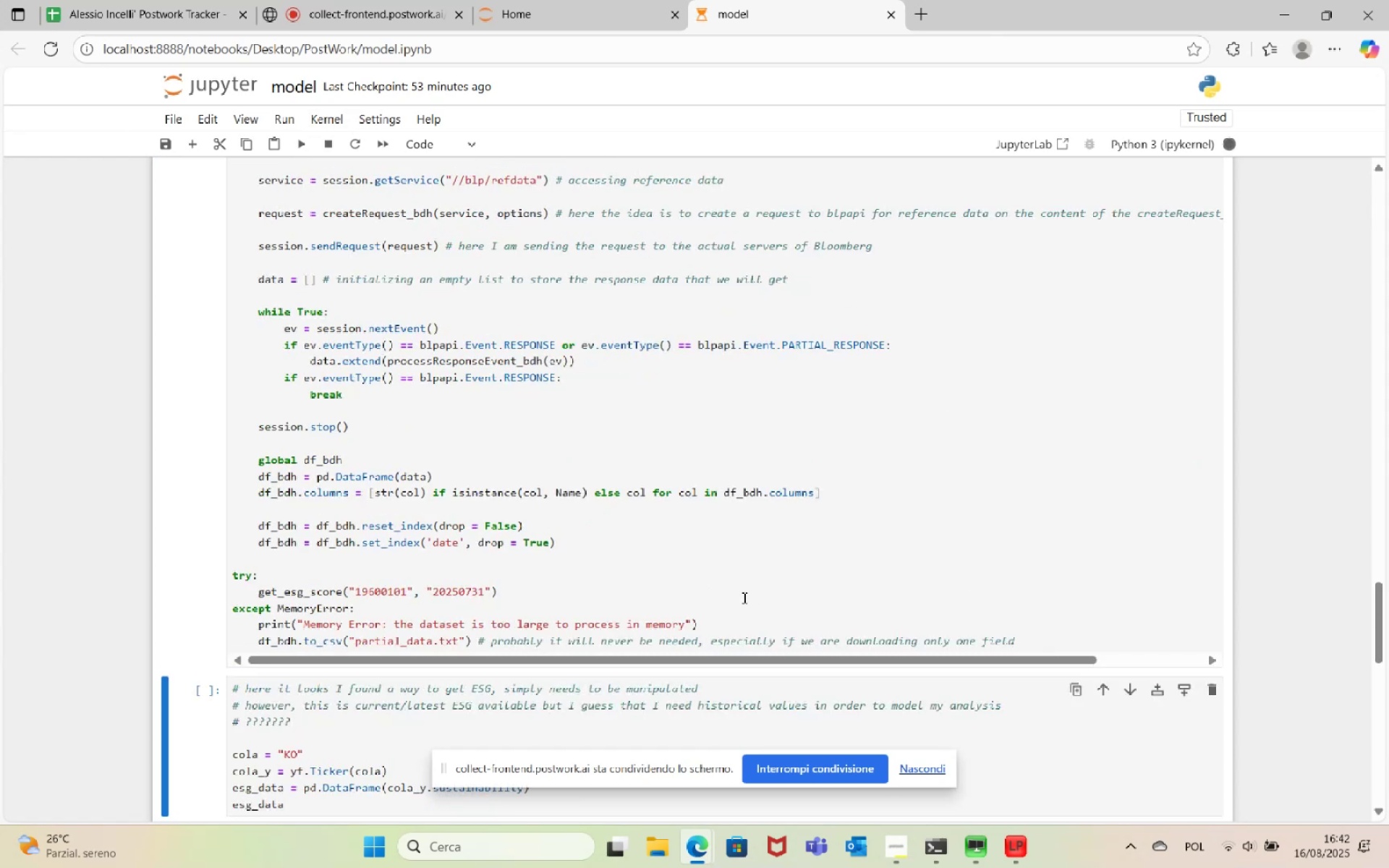 
left_click([717, 531])
 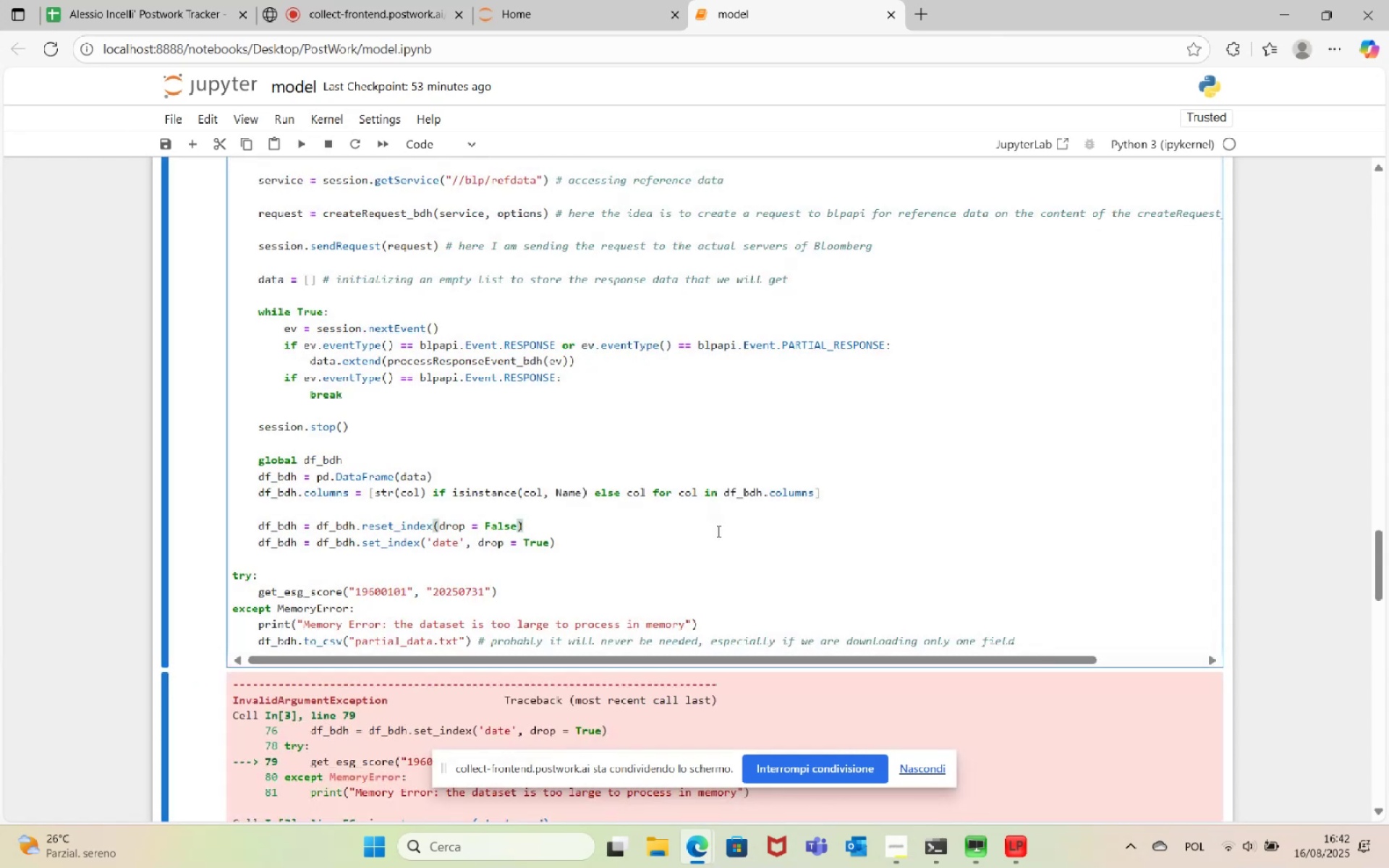 
scroll: coordinate [689, 549], scroll_direction: down, amount: 6.0
 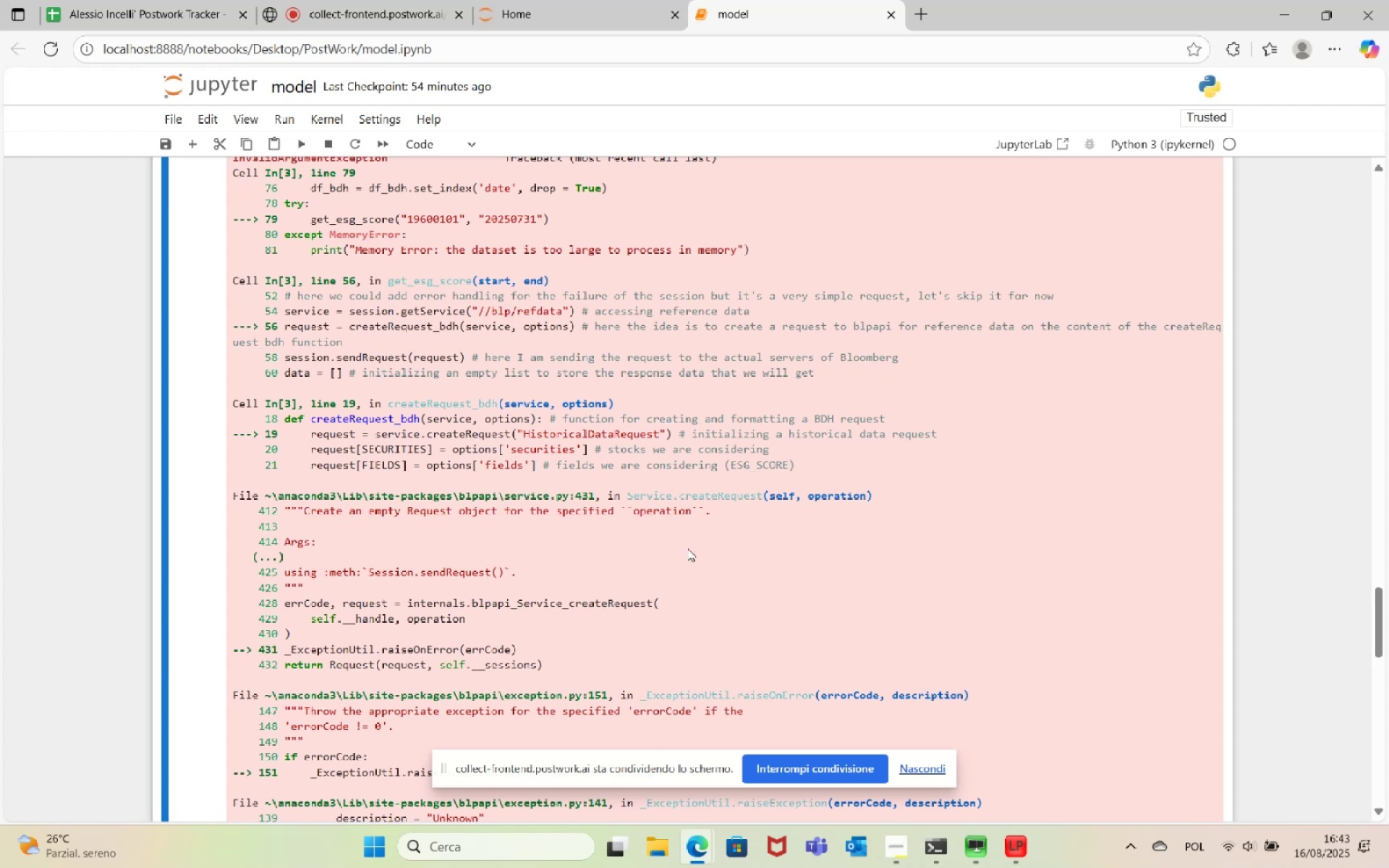 
wait(52.45)
 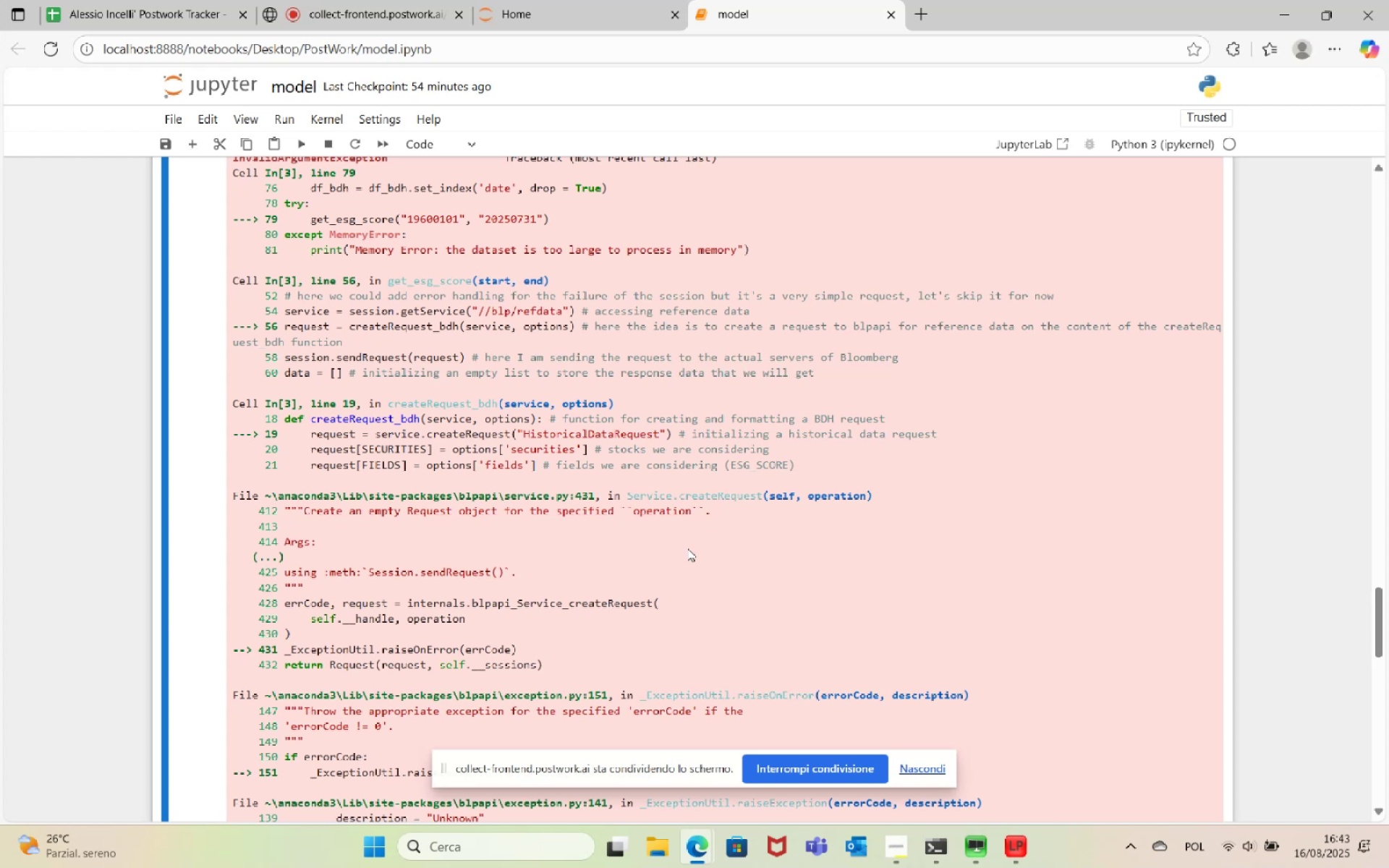 
scroll: coordinate [522, 516], scroll_direction: up, amount: 17.0
 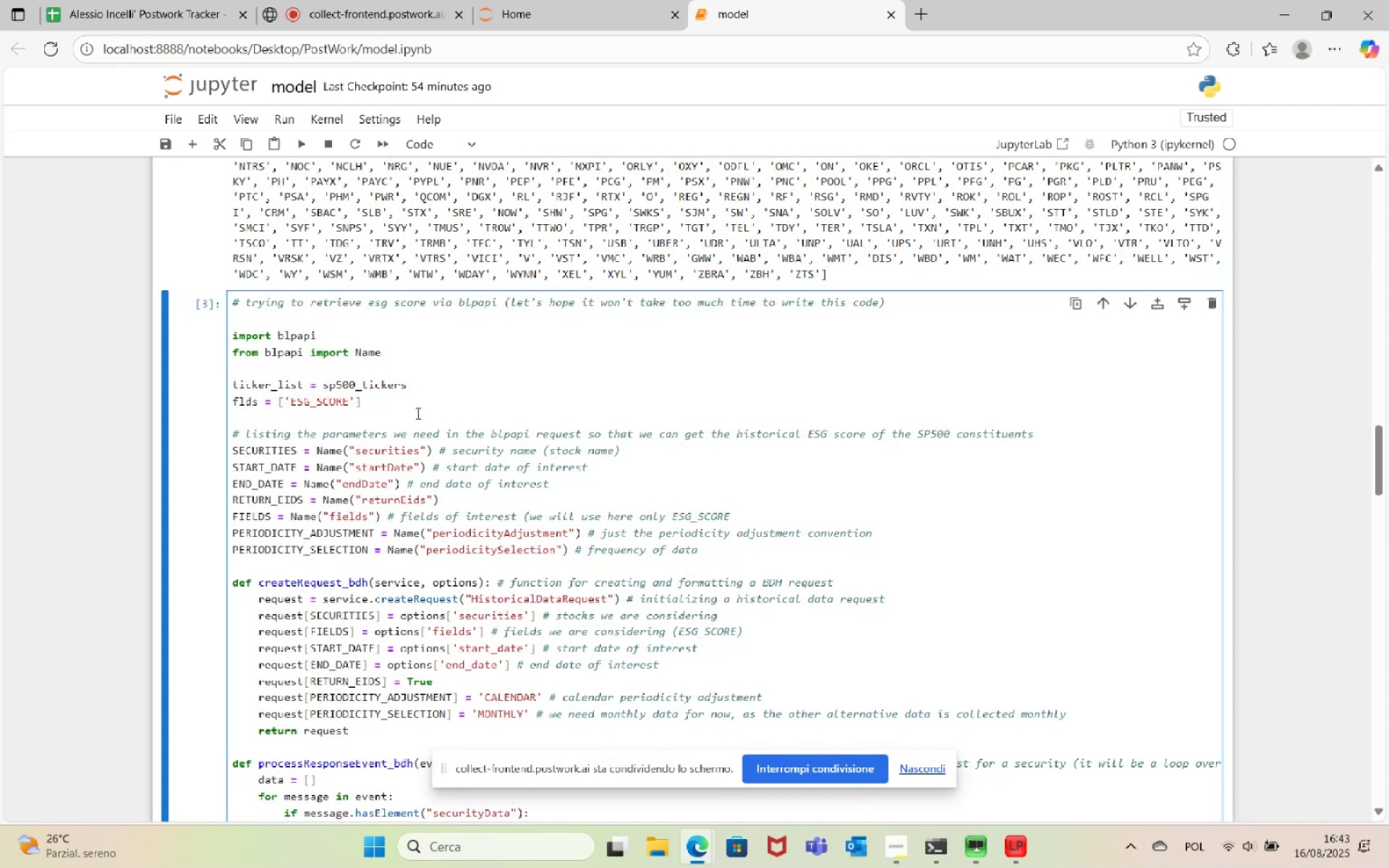 
double_click([376, 384])
 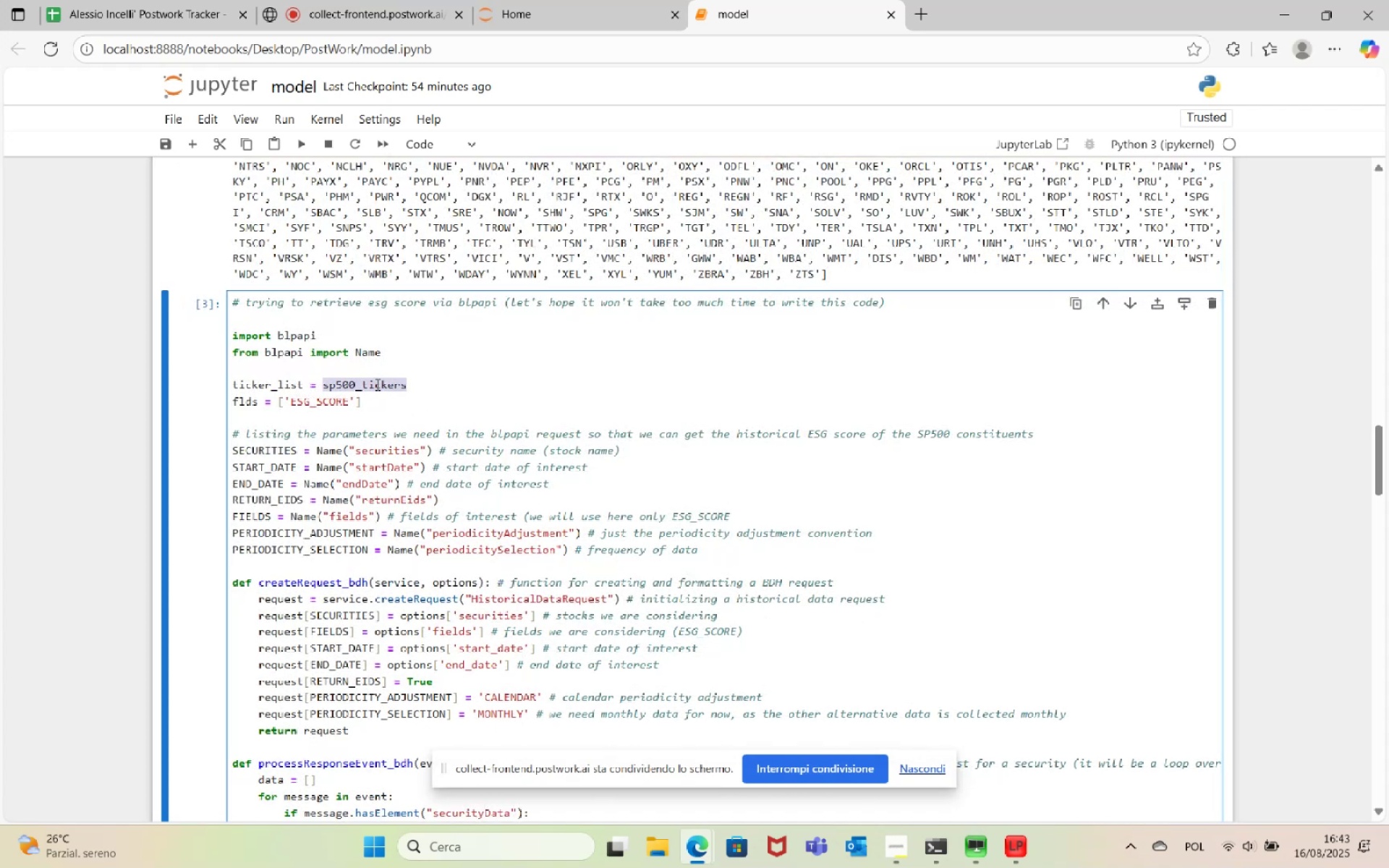 
type('AAPL US Equity')
 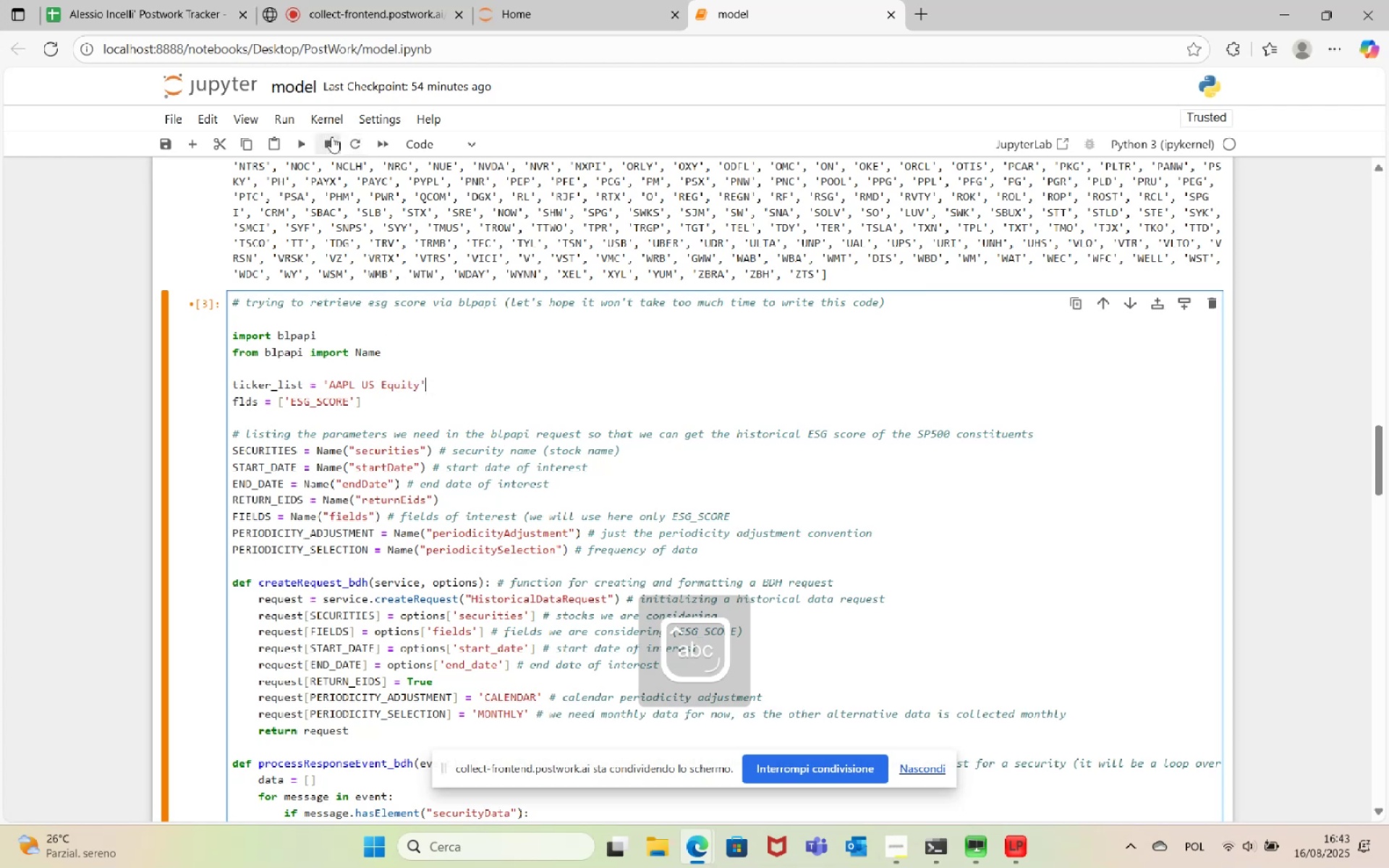 
left_click([304, 142])
 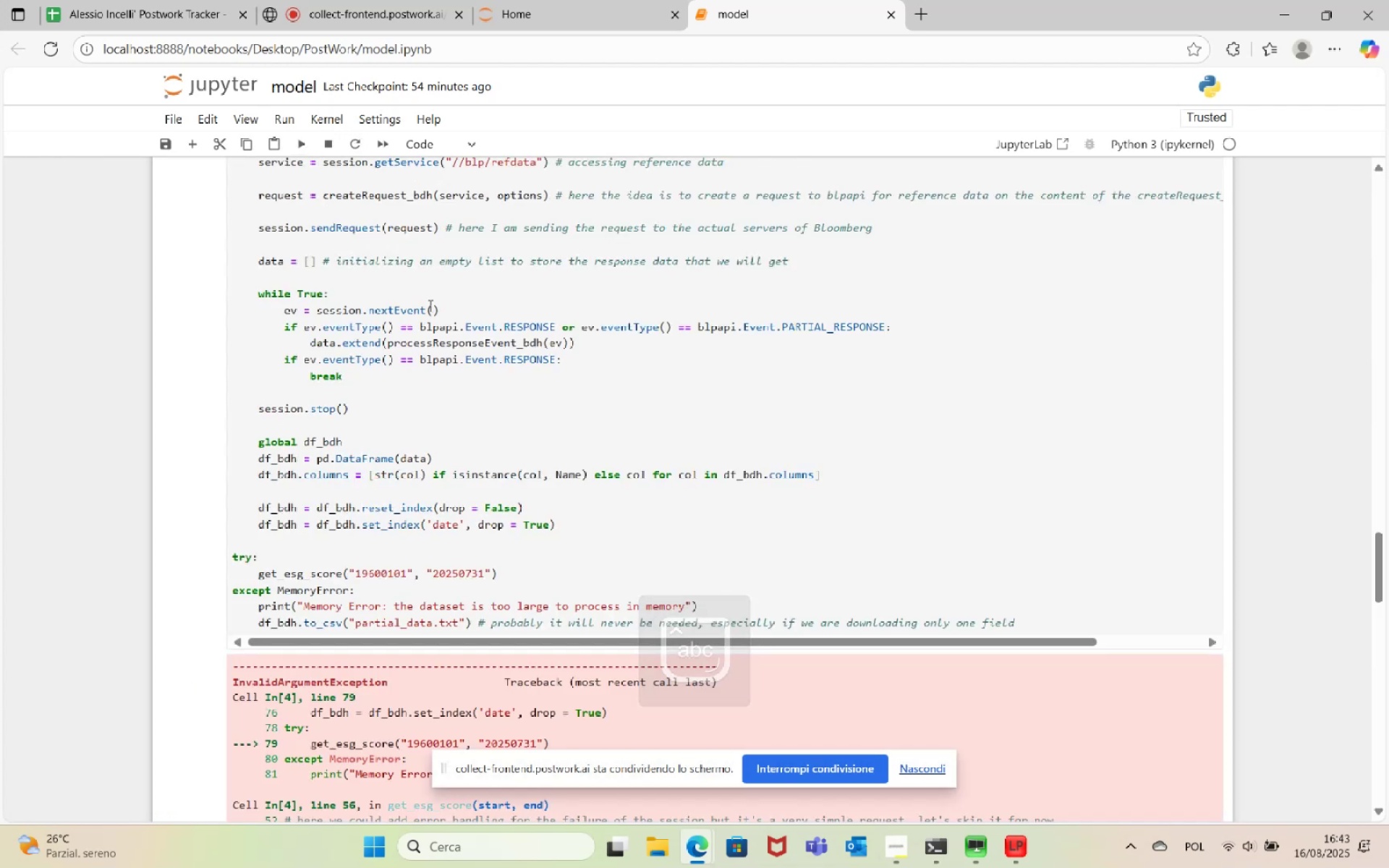 
scroll: coordinate [480, 477], scroll_direction: down, amount: 9.0
 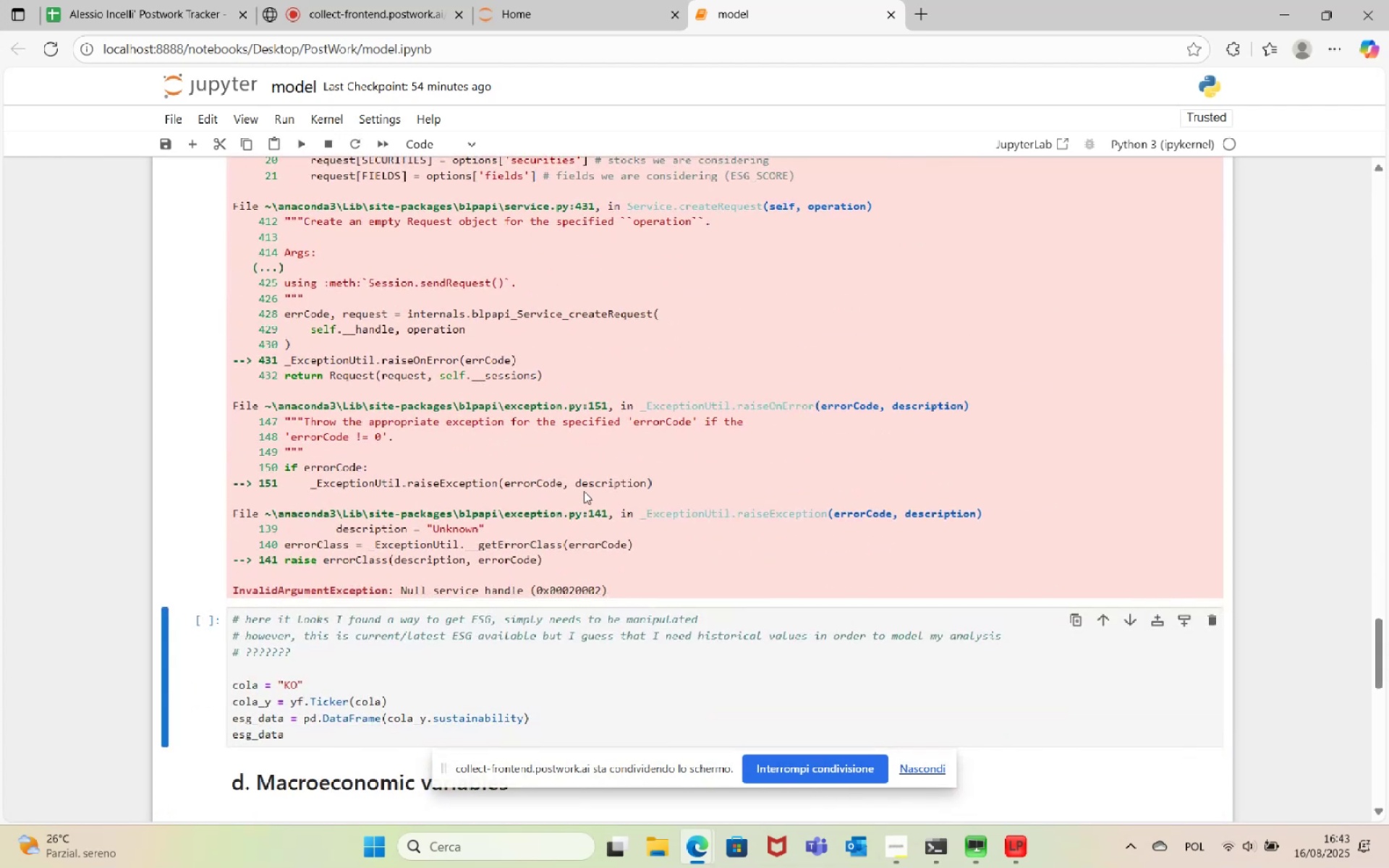 
scroll: coordinate [584, 491], scroll_direction: up, amount: 4.0
 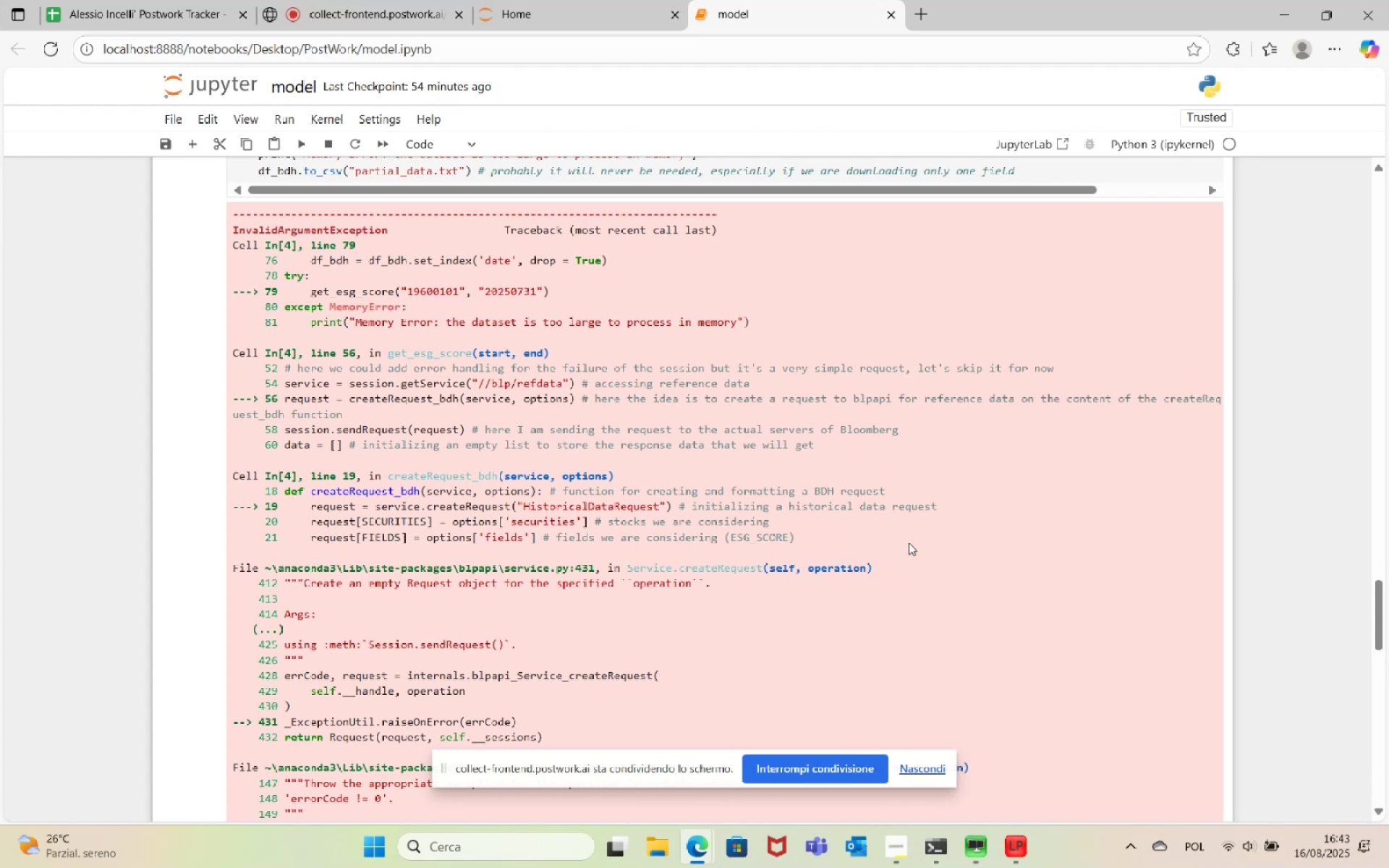 
wait(14.73)
 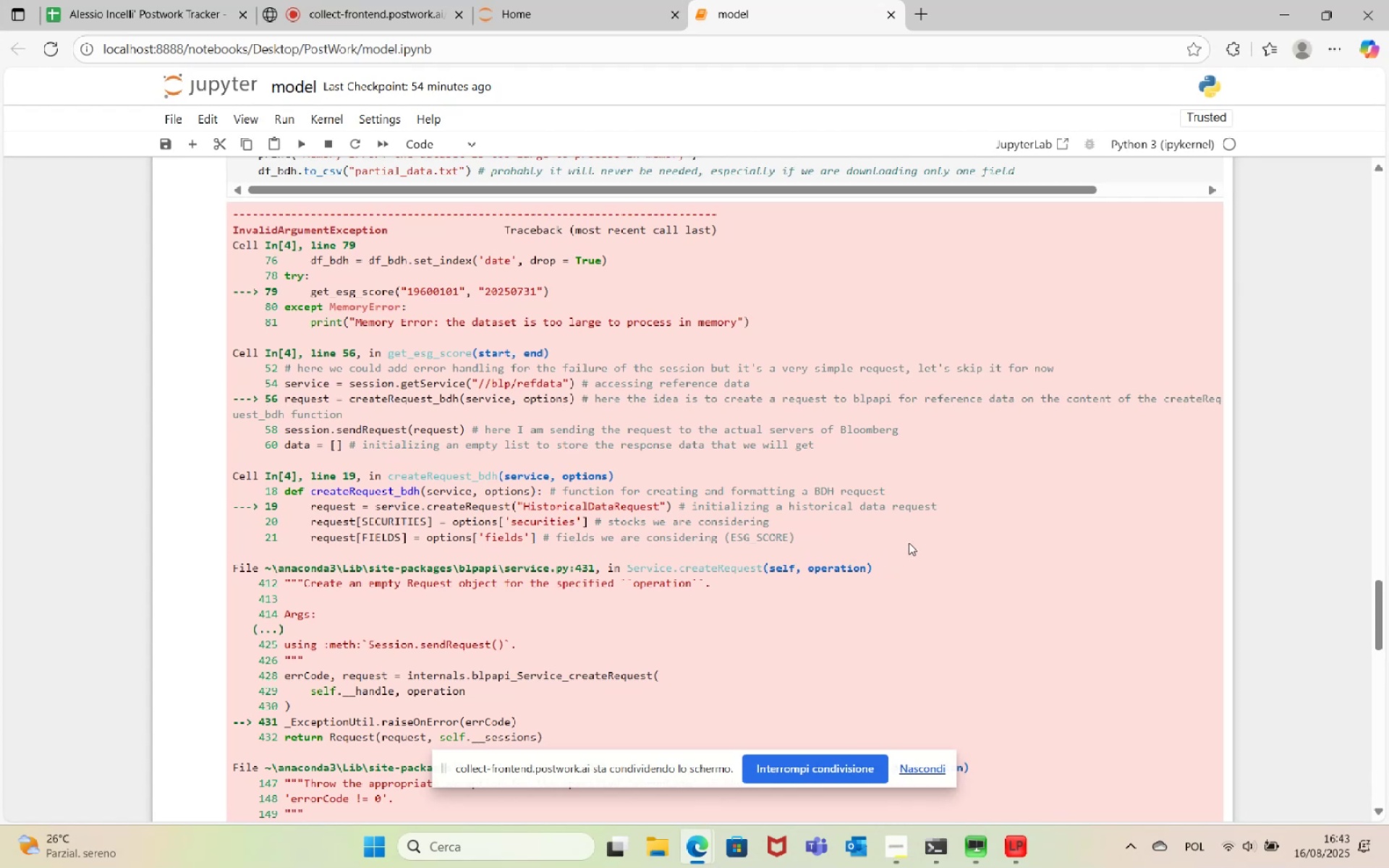 
scroll: coordinate [838, 457], scroll_direction: up, amount: 17.0
 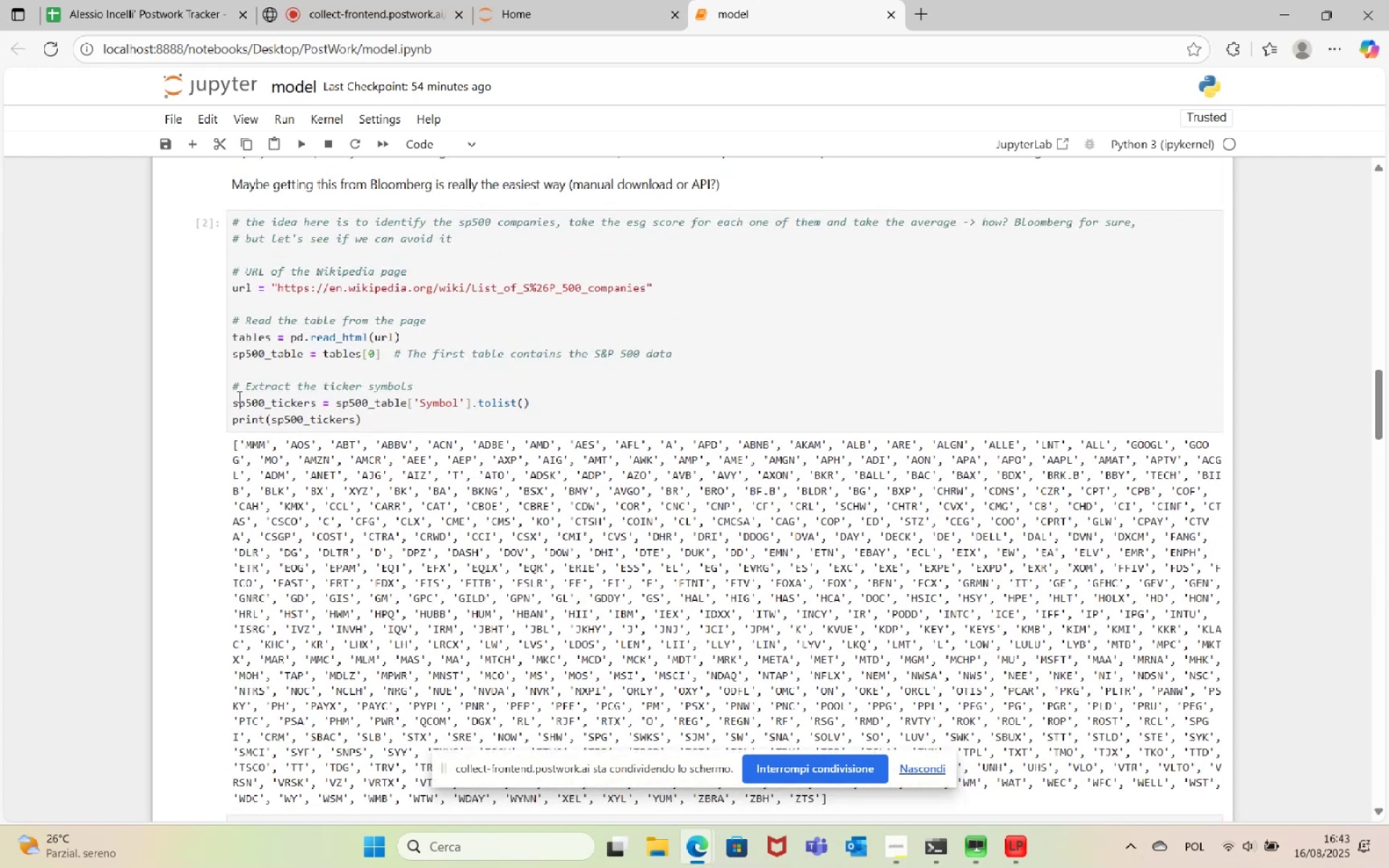 
double_click([263, 403])
 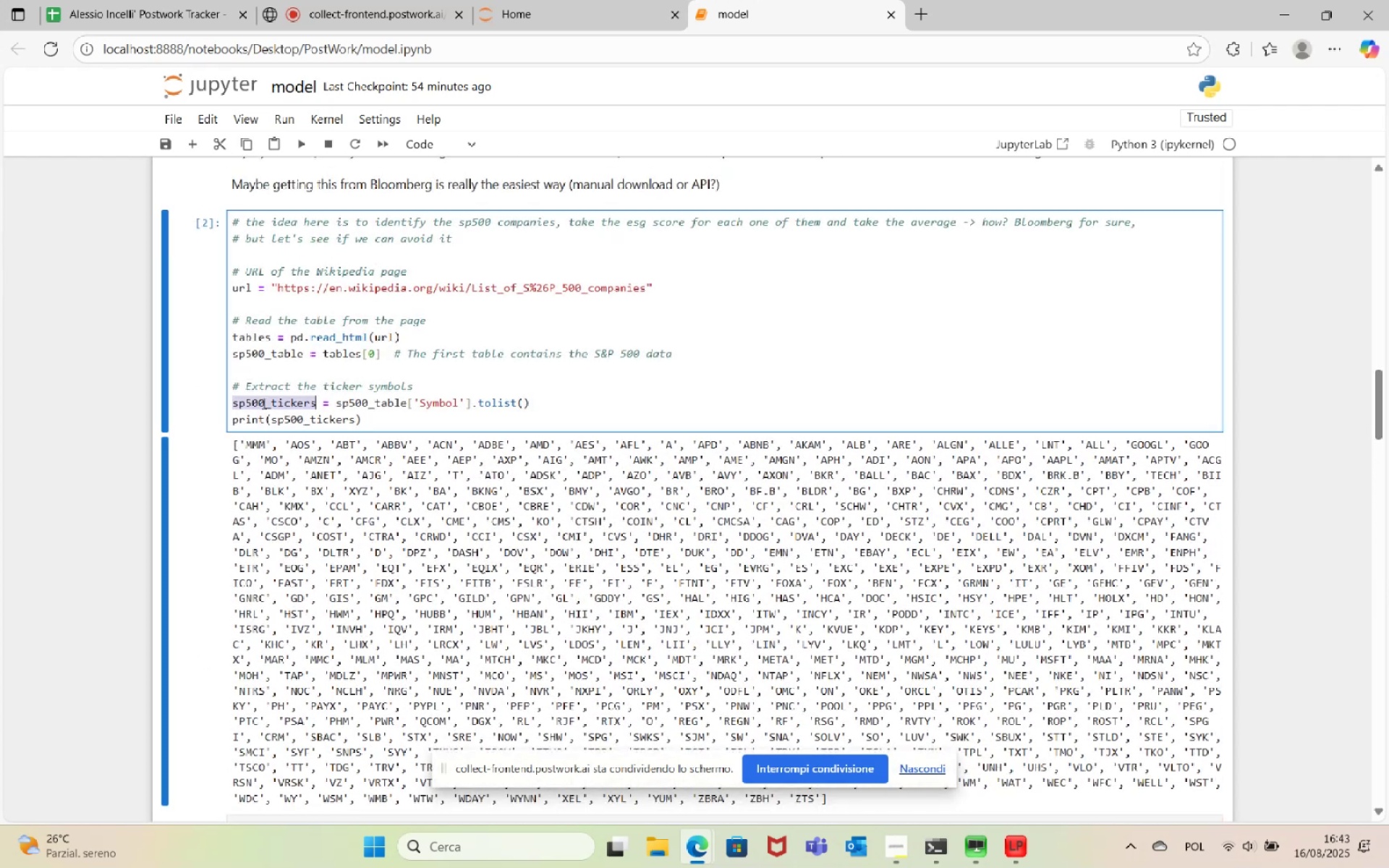 
key(Control+C)
 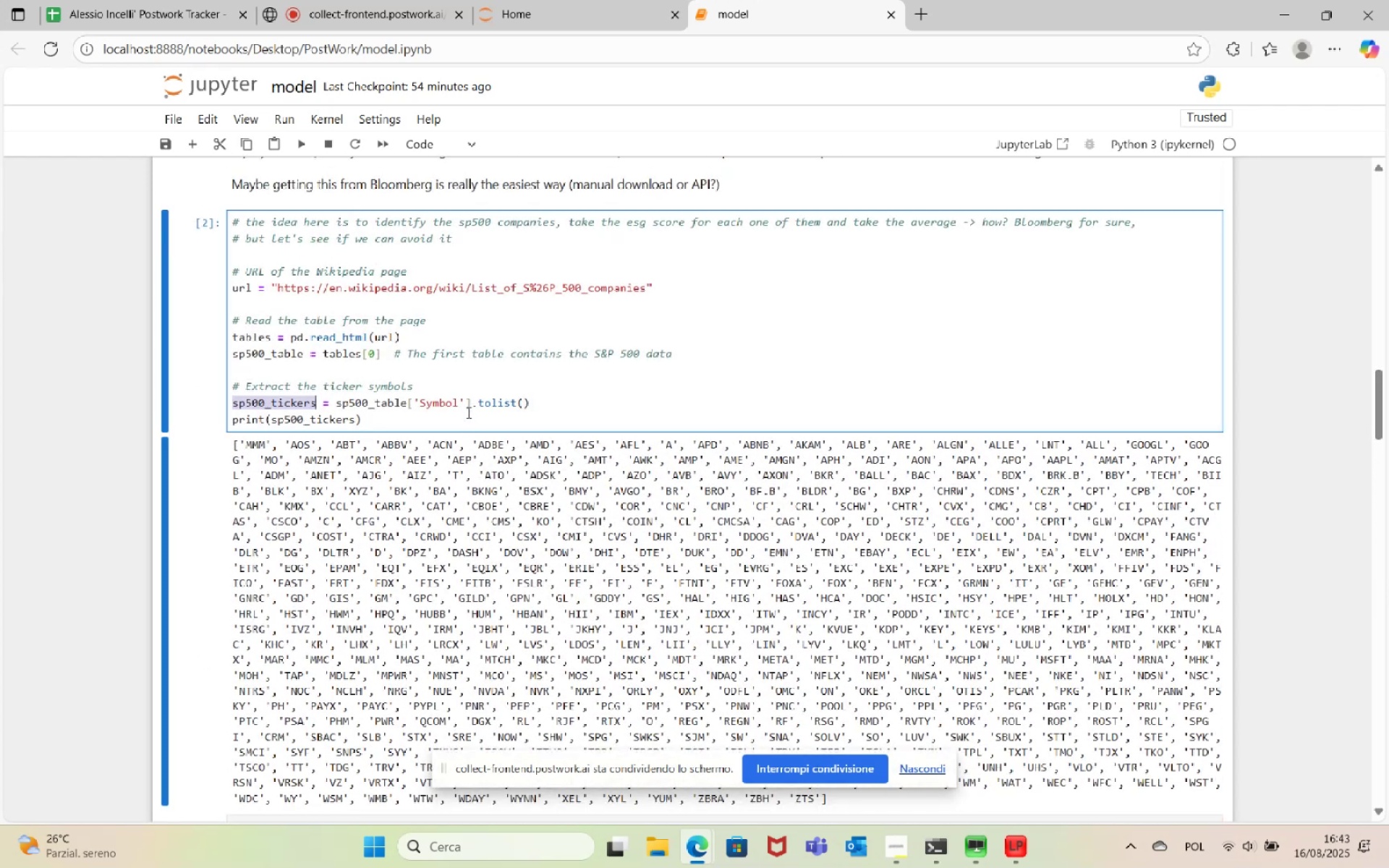 
left_click([459, 382])
 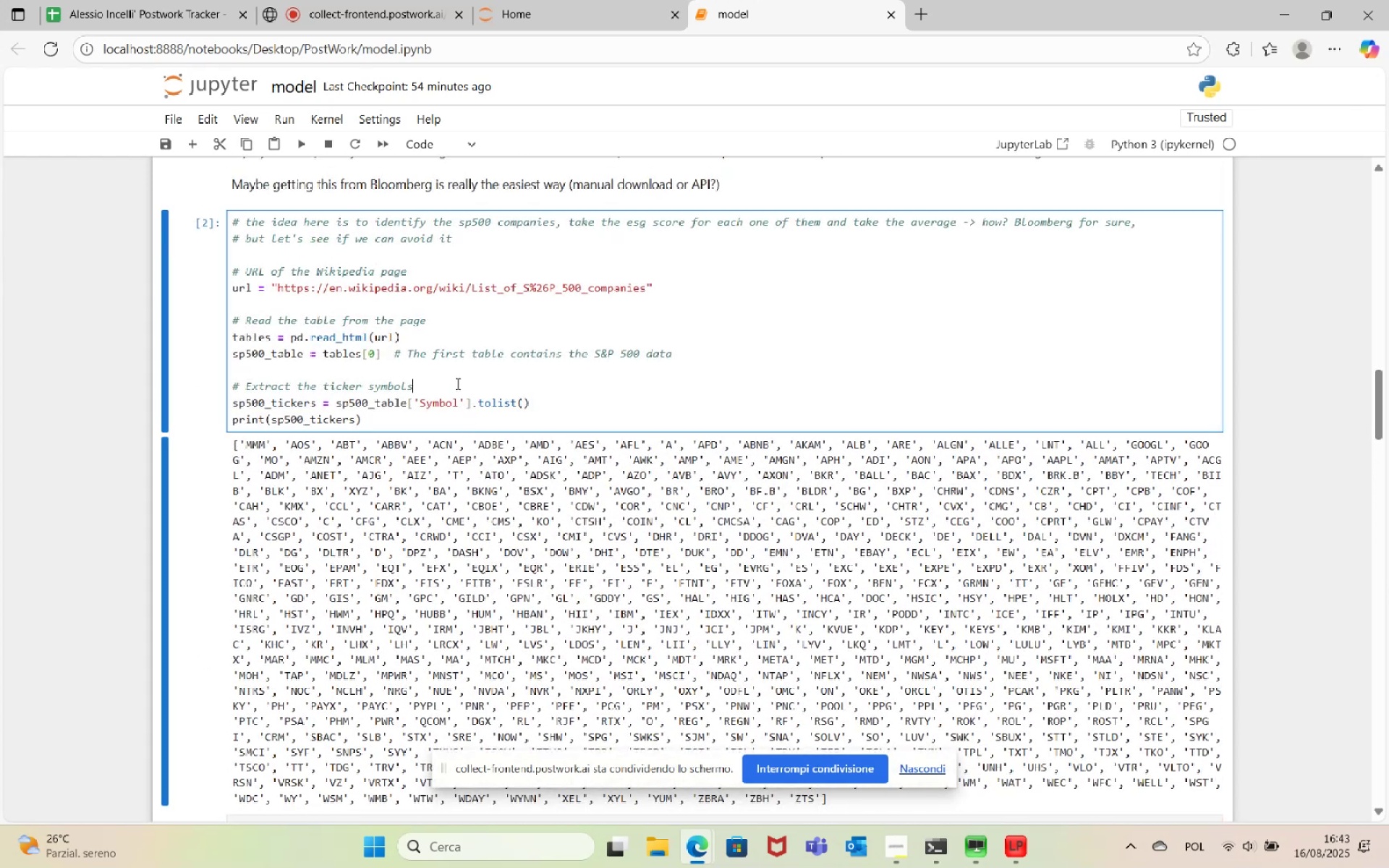 
scroll: coordinate [453, 410], scroll_direction: down, amount: 3.0
 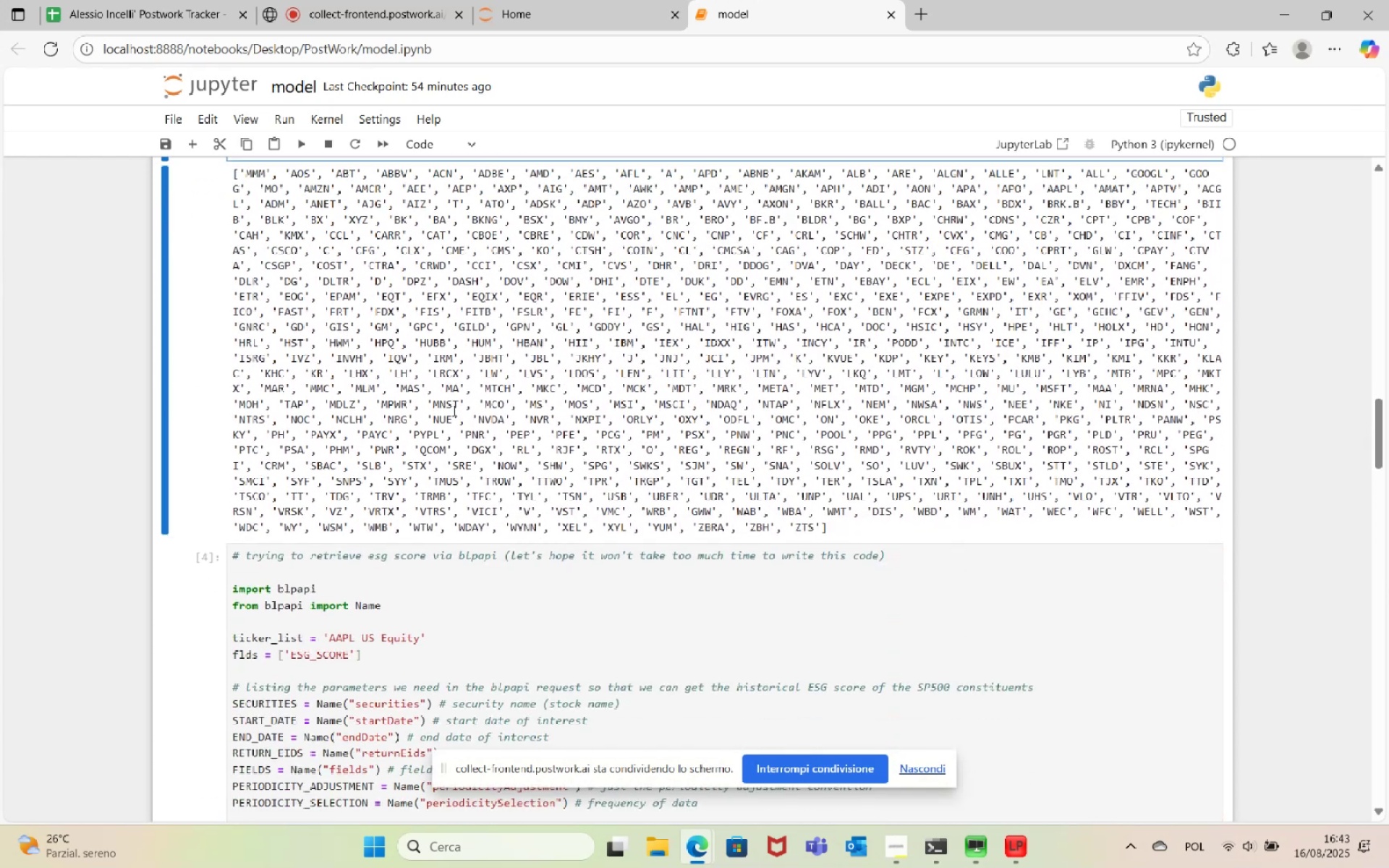 
scroll: coordinate [453, 410], scroll_direction: up, amount: 3.0
 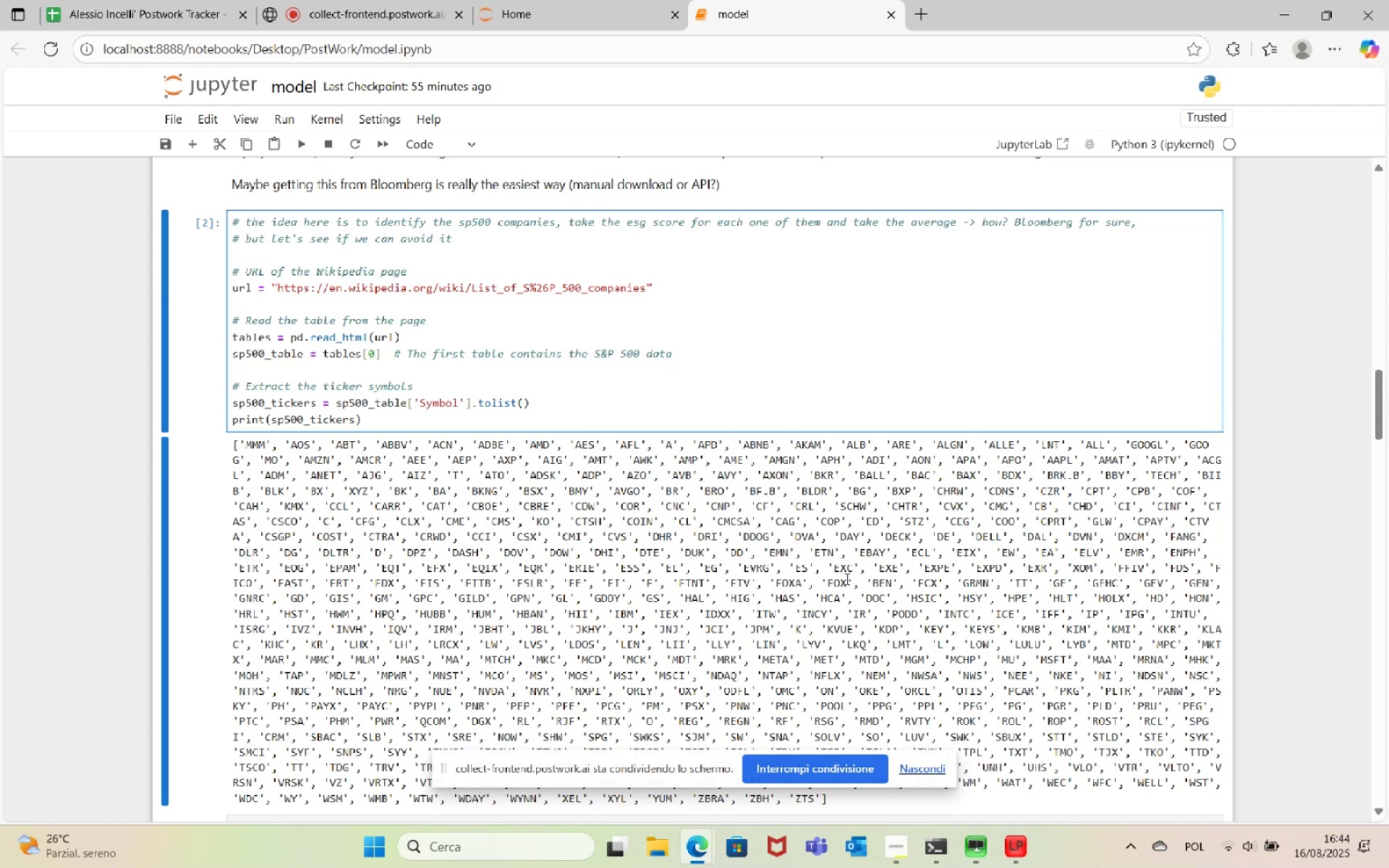 
wait(7.58)
 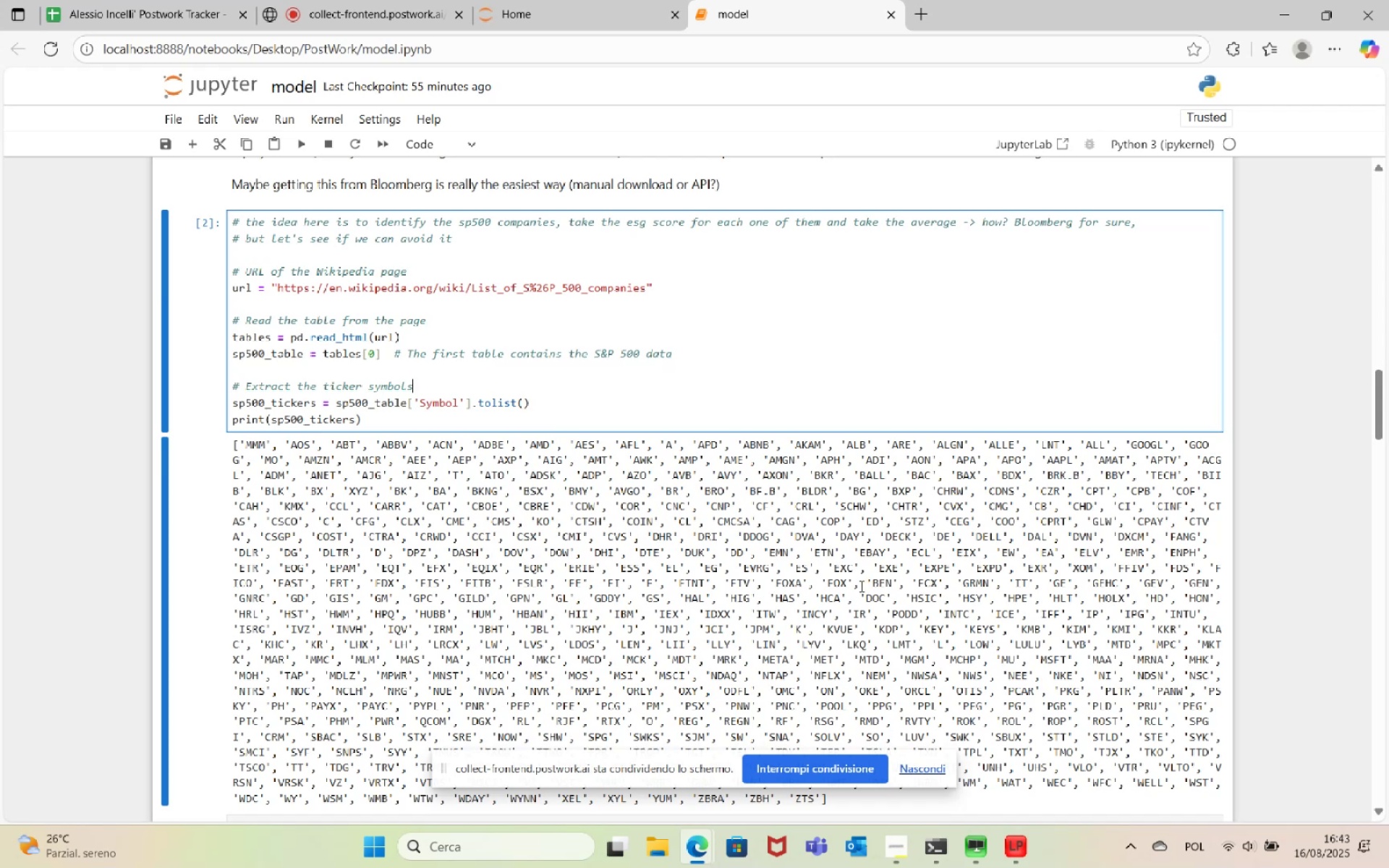 
scroll: coordinate [689, 520], scroll_direction: down, amount: 7.0
 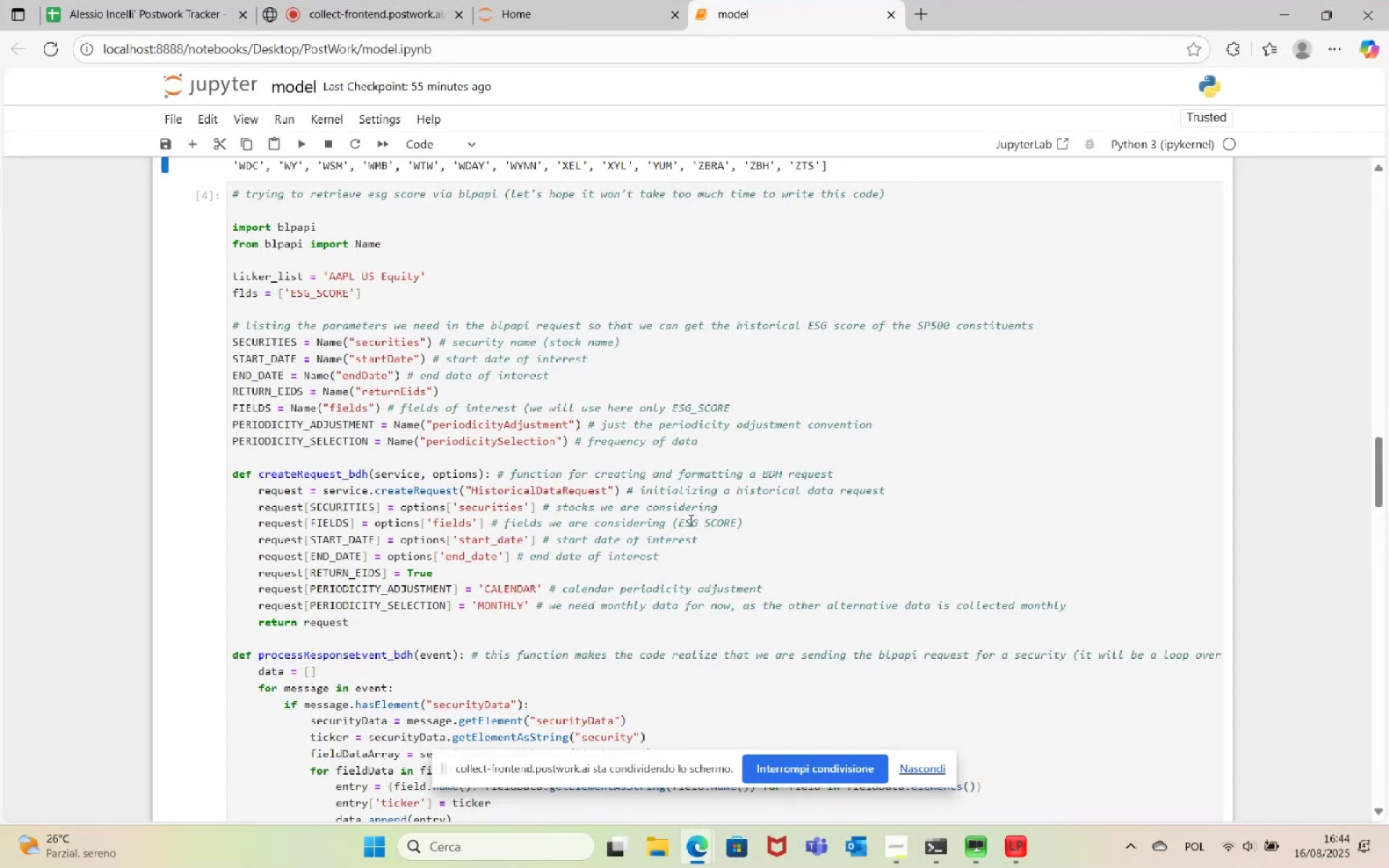 
wait(41.5)
 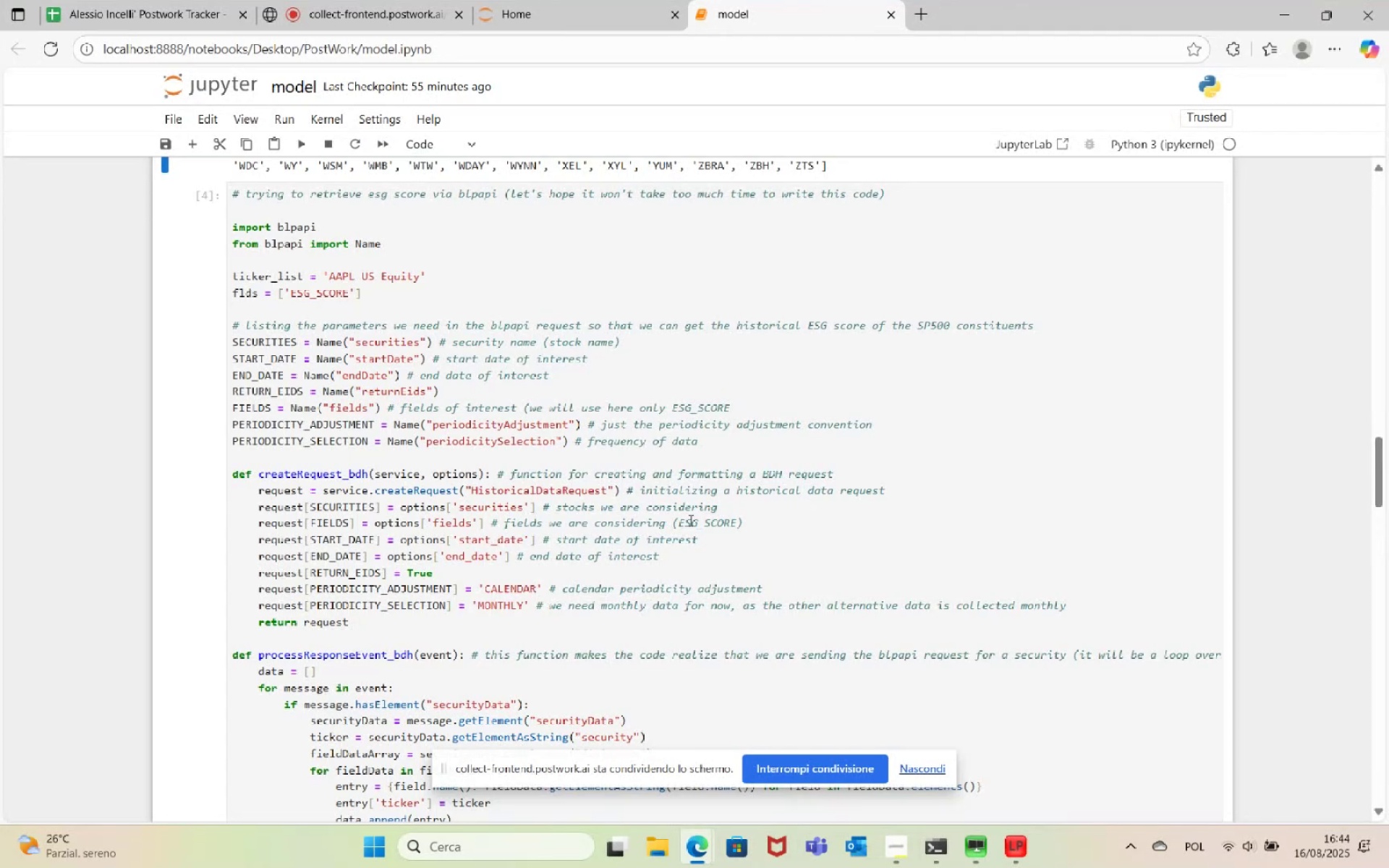 
scroll: coordinate [846, 438], scroll_direction: down, amount: 14.0
 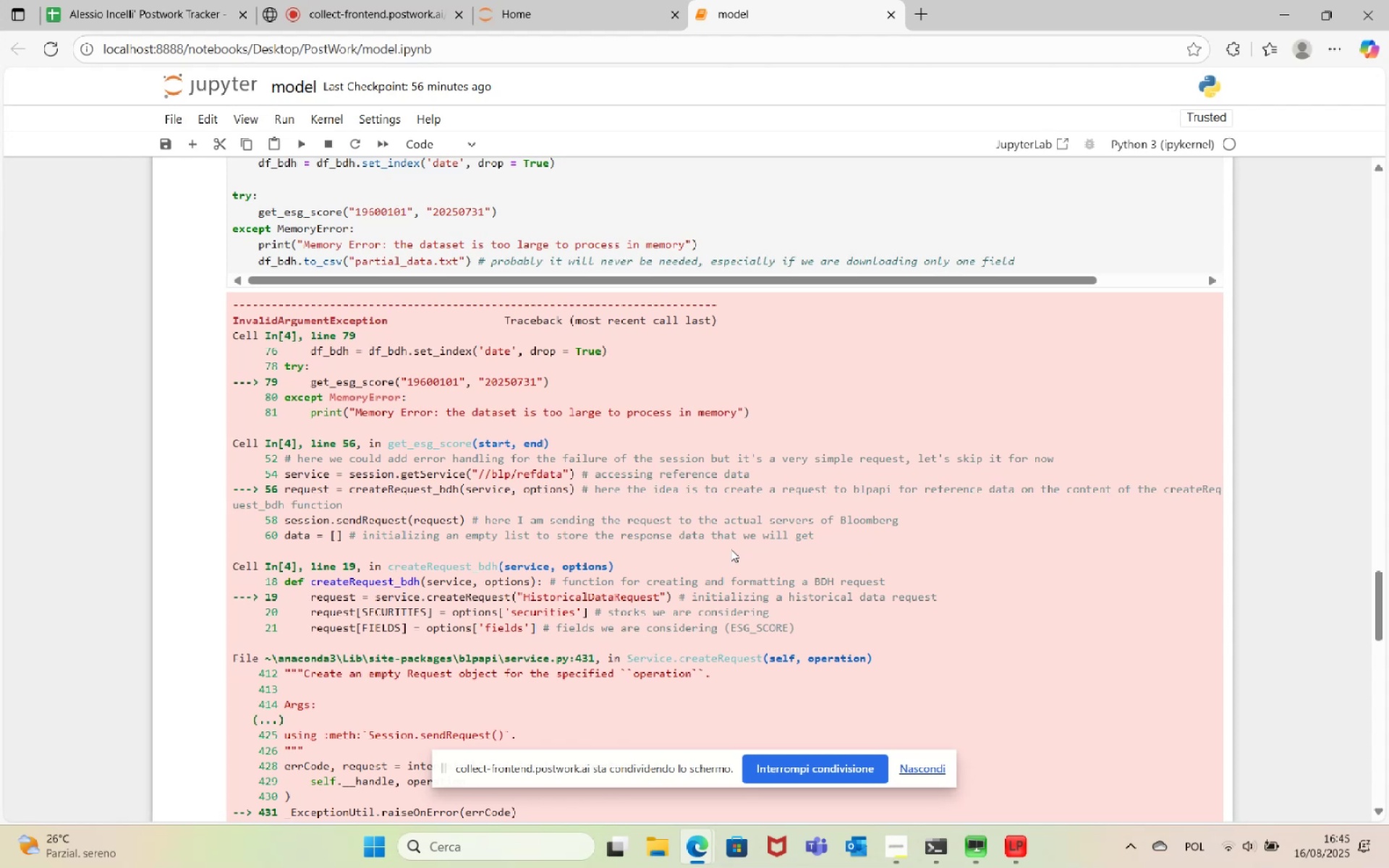 
wait(27.38)
 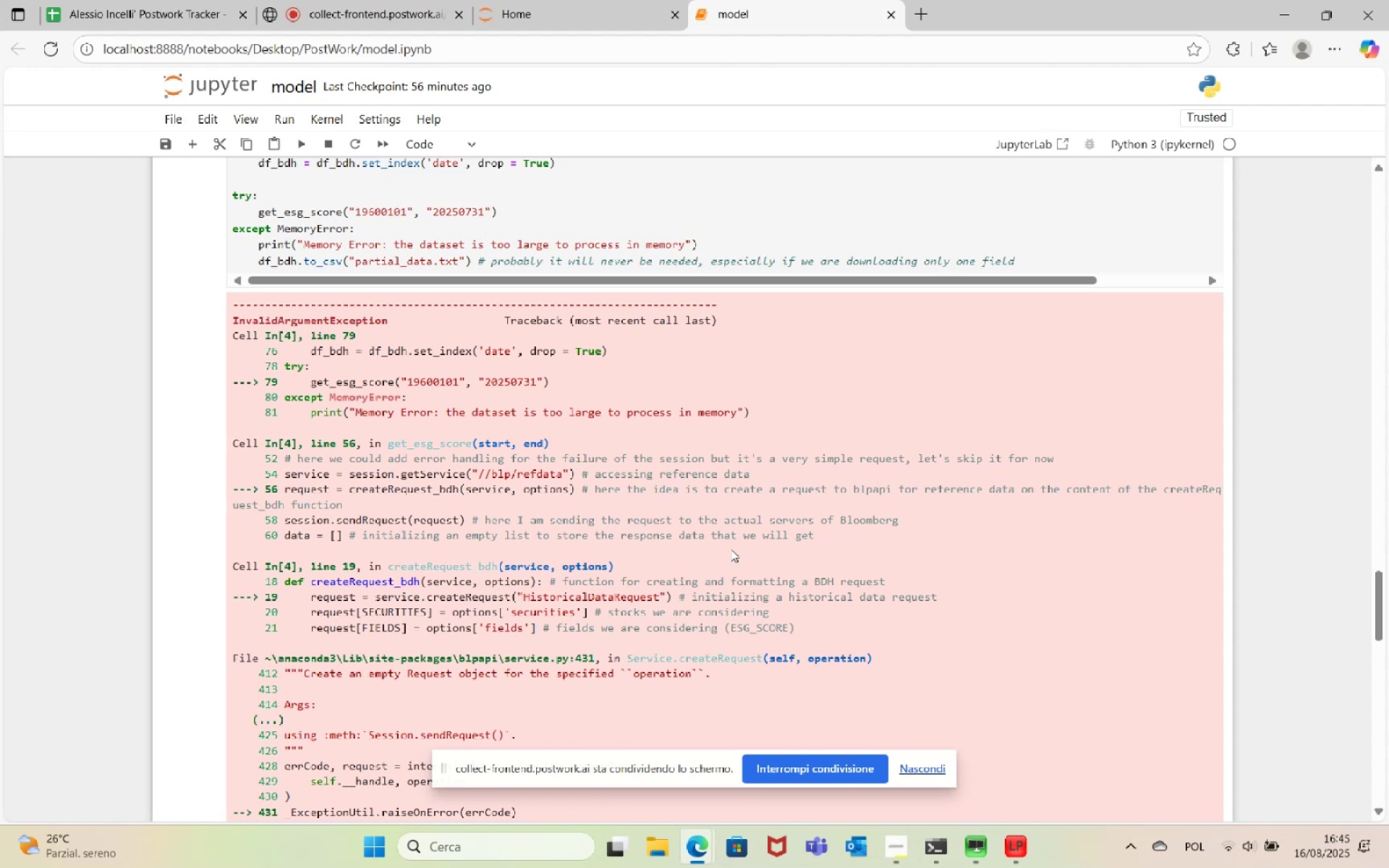 
scroll: coordinate [488, 384], scroll_direction: up, amount: 12.0
 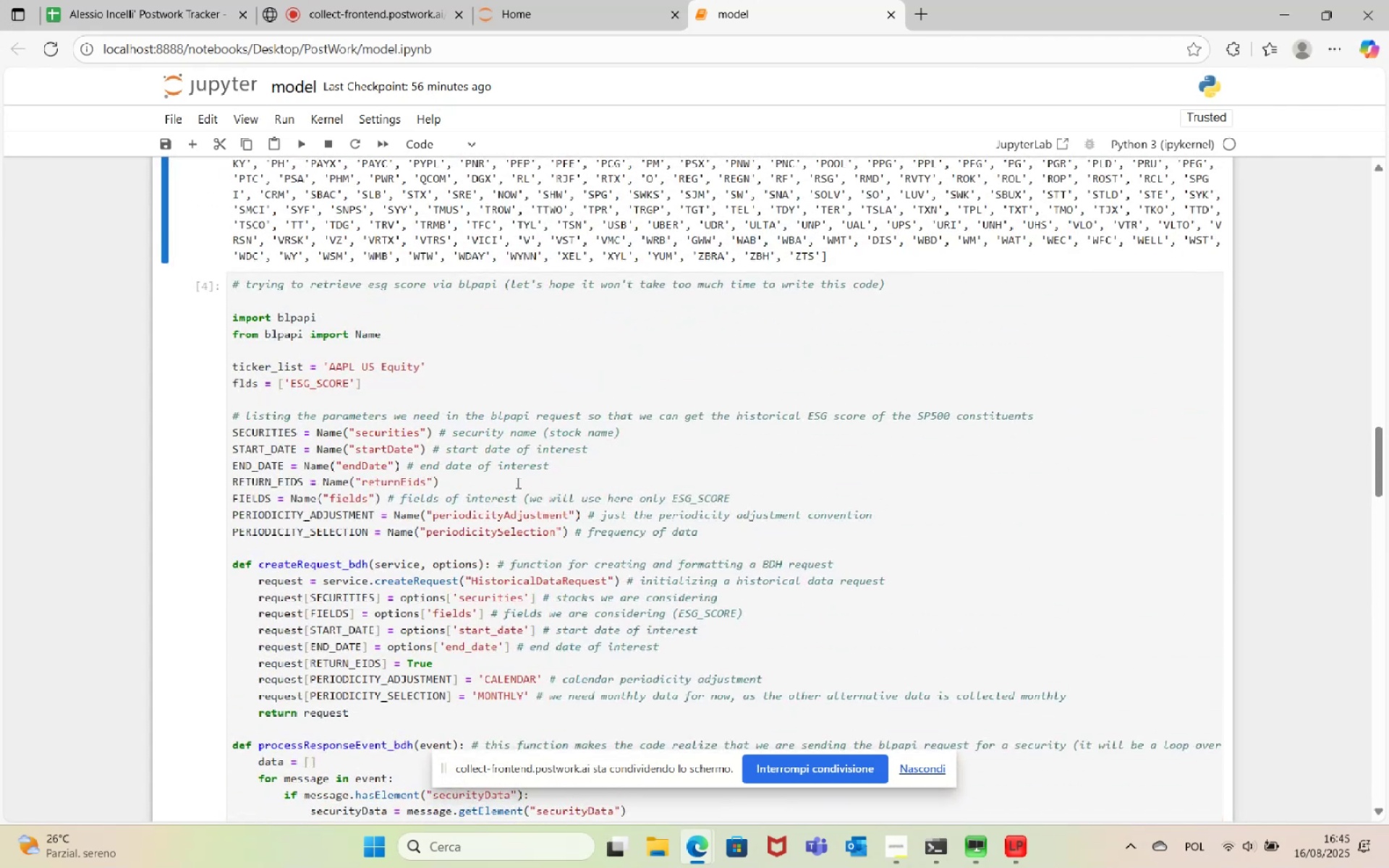 
scroll: coordinate [639, 520], scroll_direction: down, amount: 20.0
 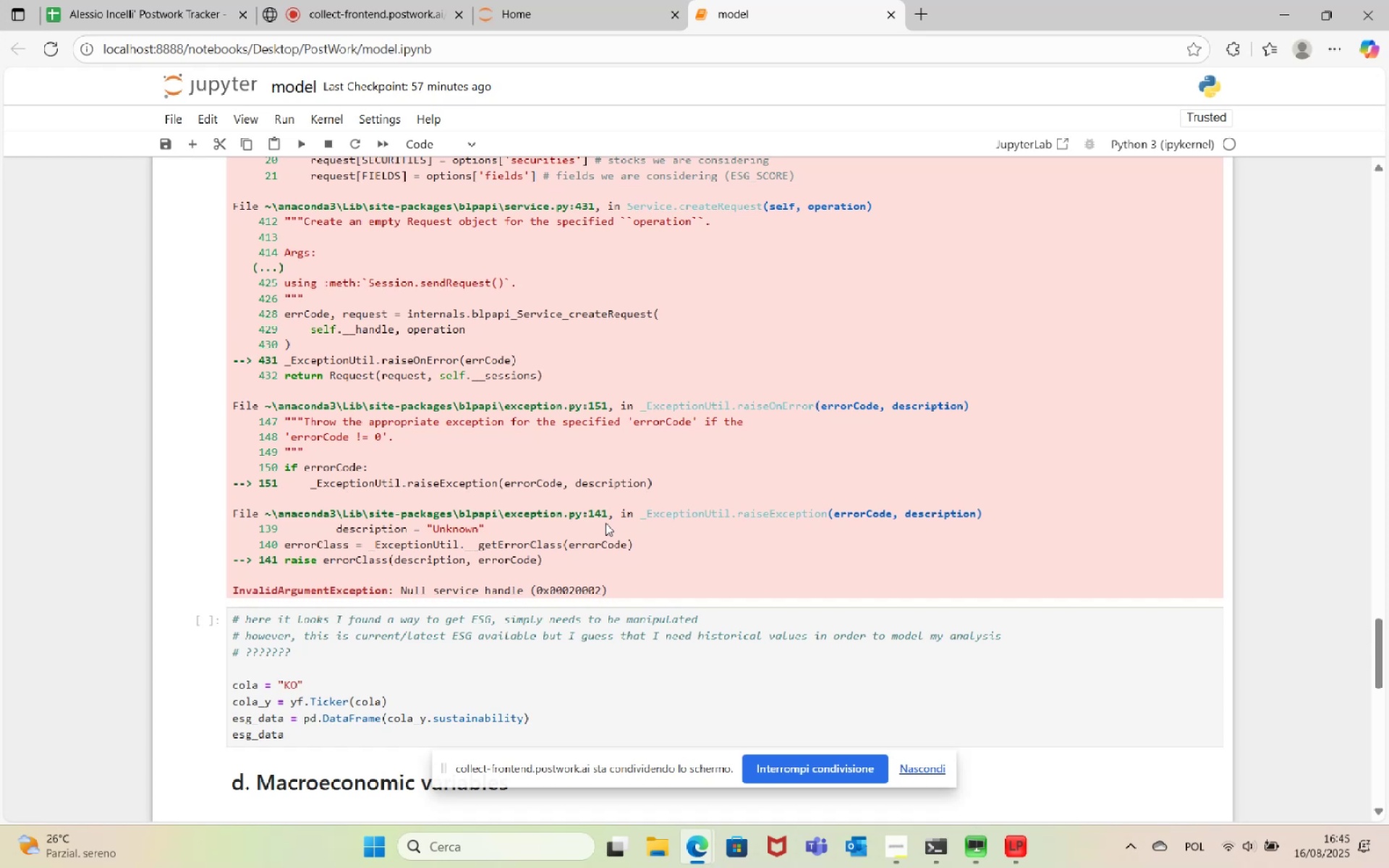 
wait(31.91)
 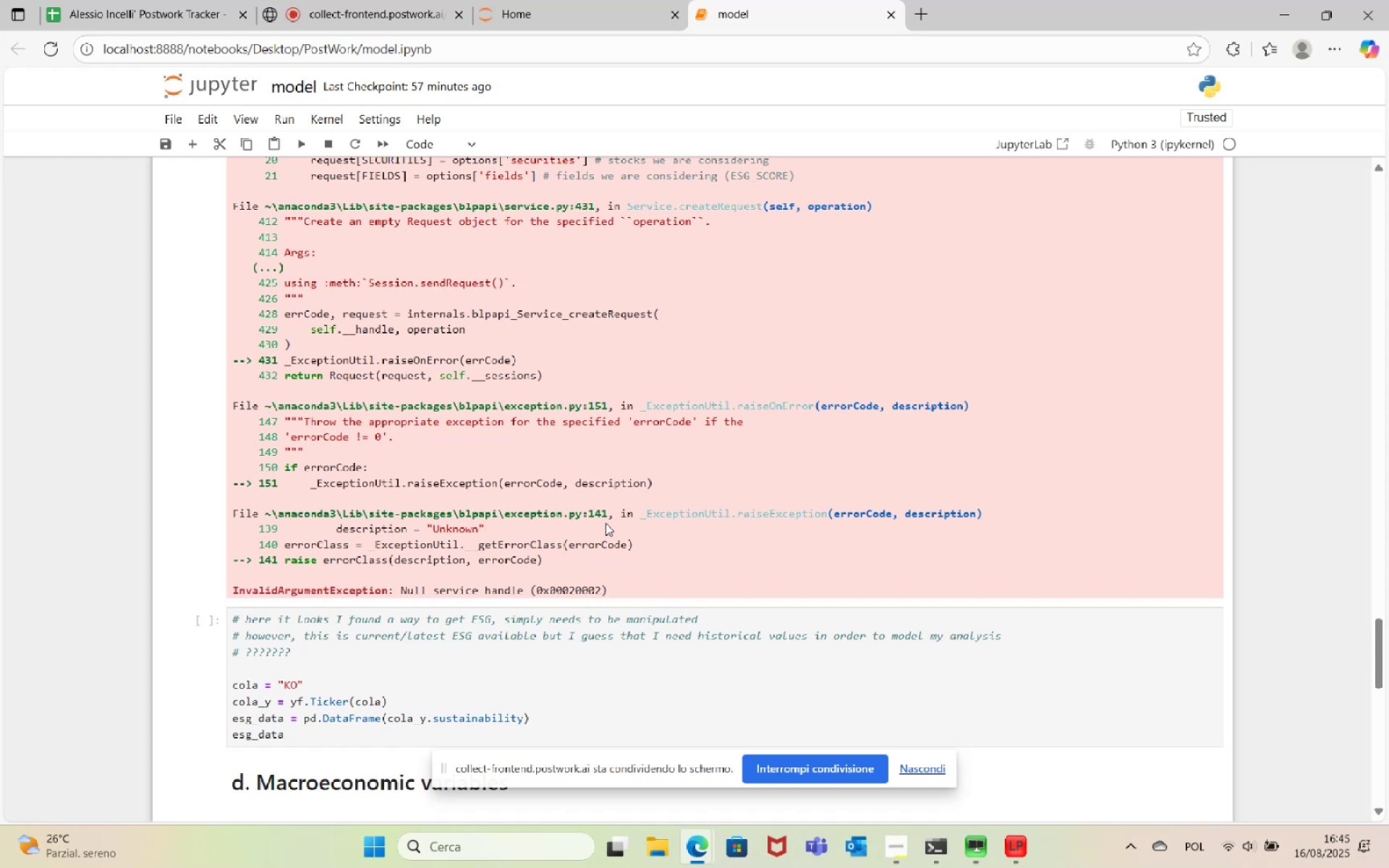 
scroll: coordinate [404, 347], scroll_direction: up, amount: 21.0
 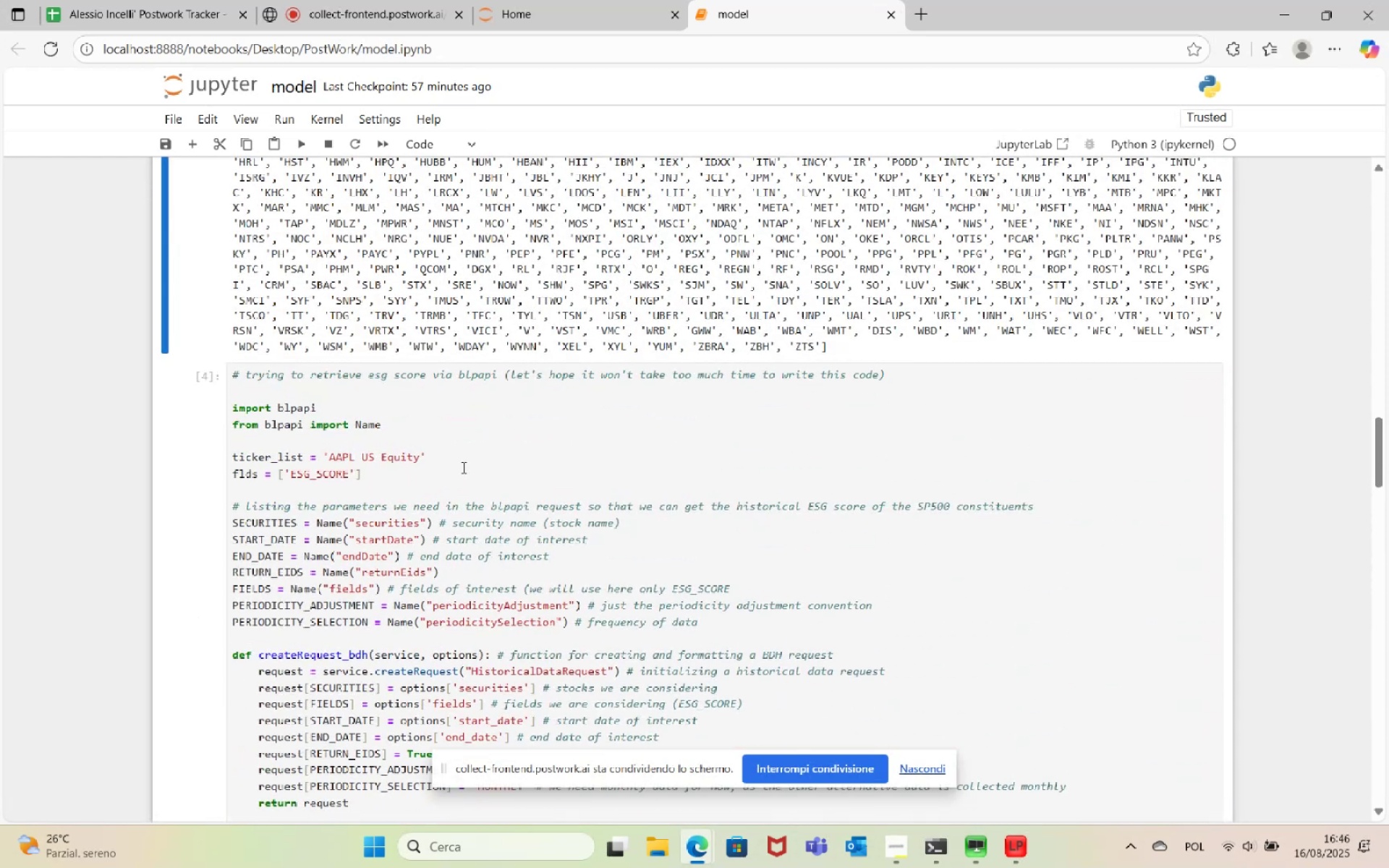 
left_click([459, 459])
 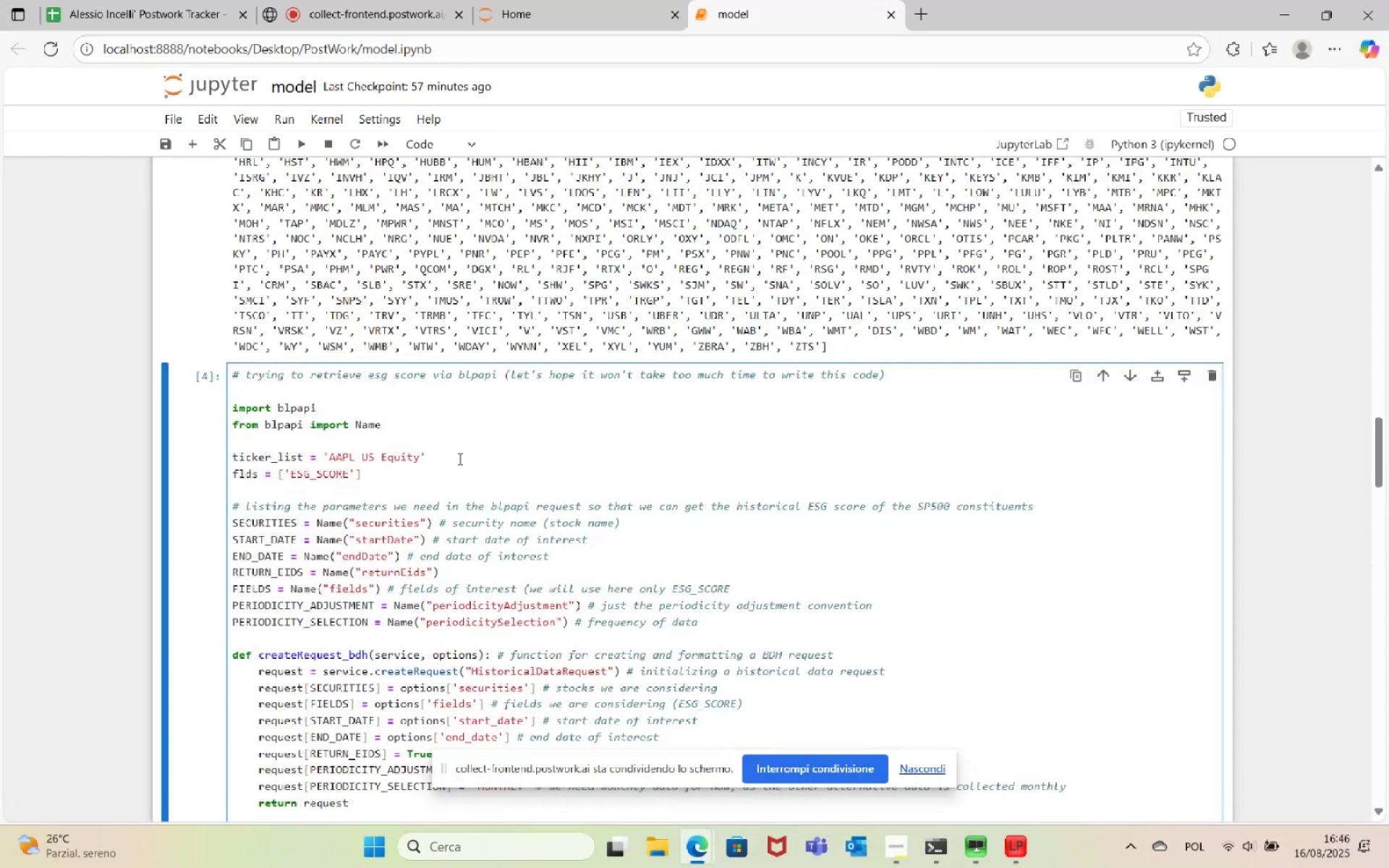 
key(Enter)
 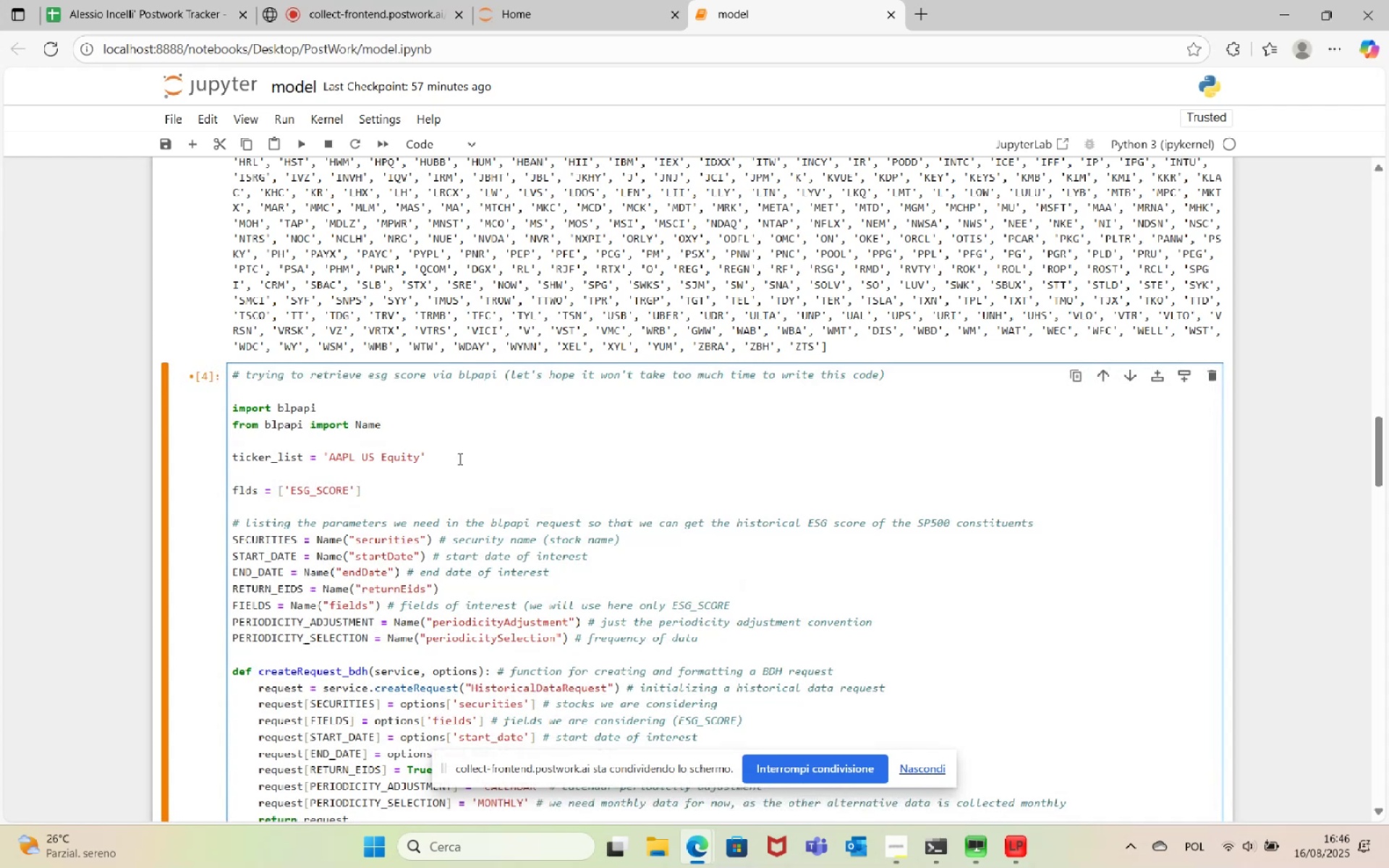 
type(ticker_list = )
 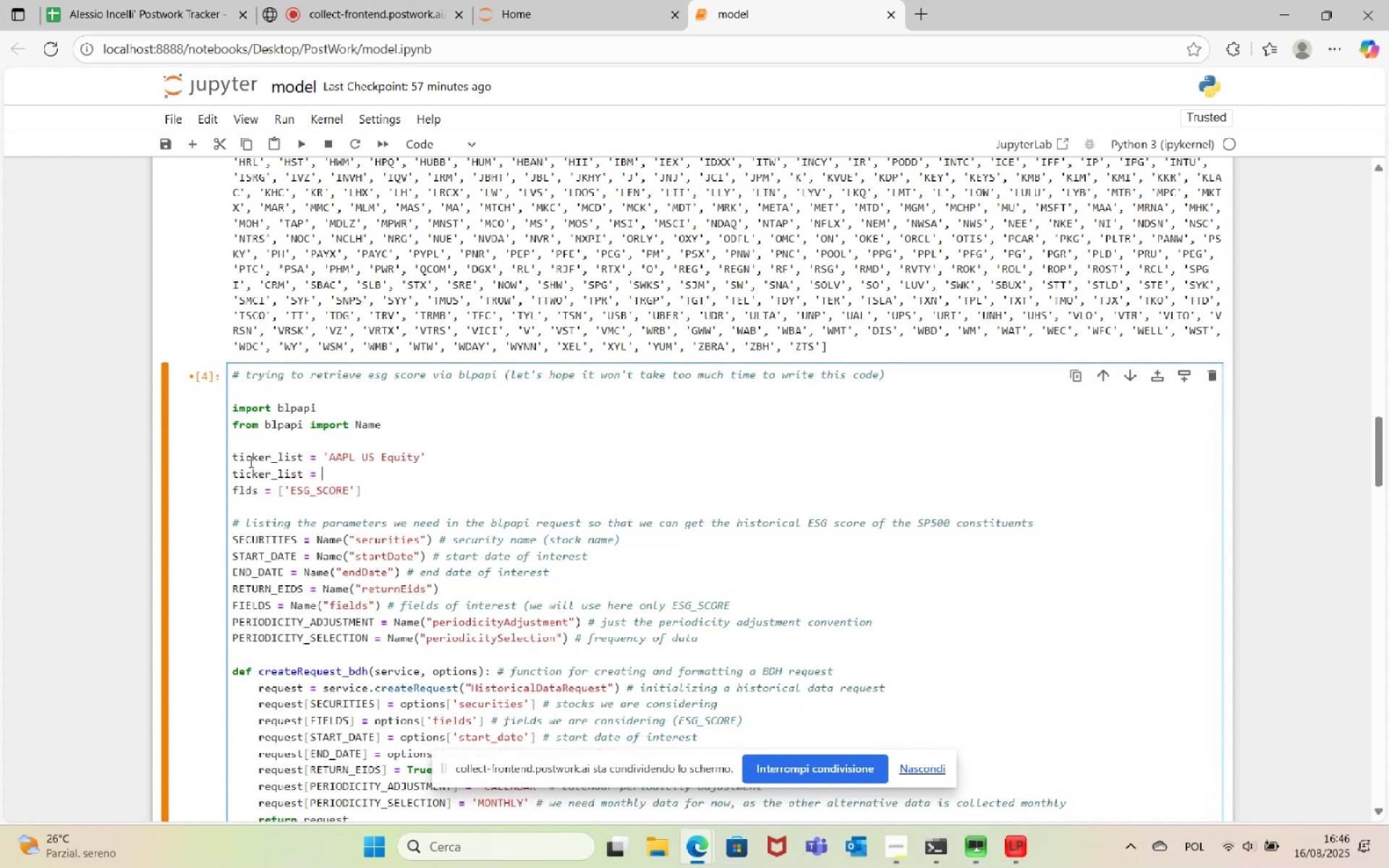 
double_click([260, 474])
 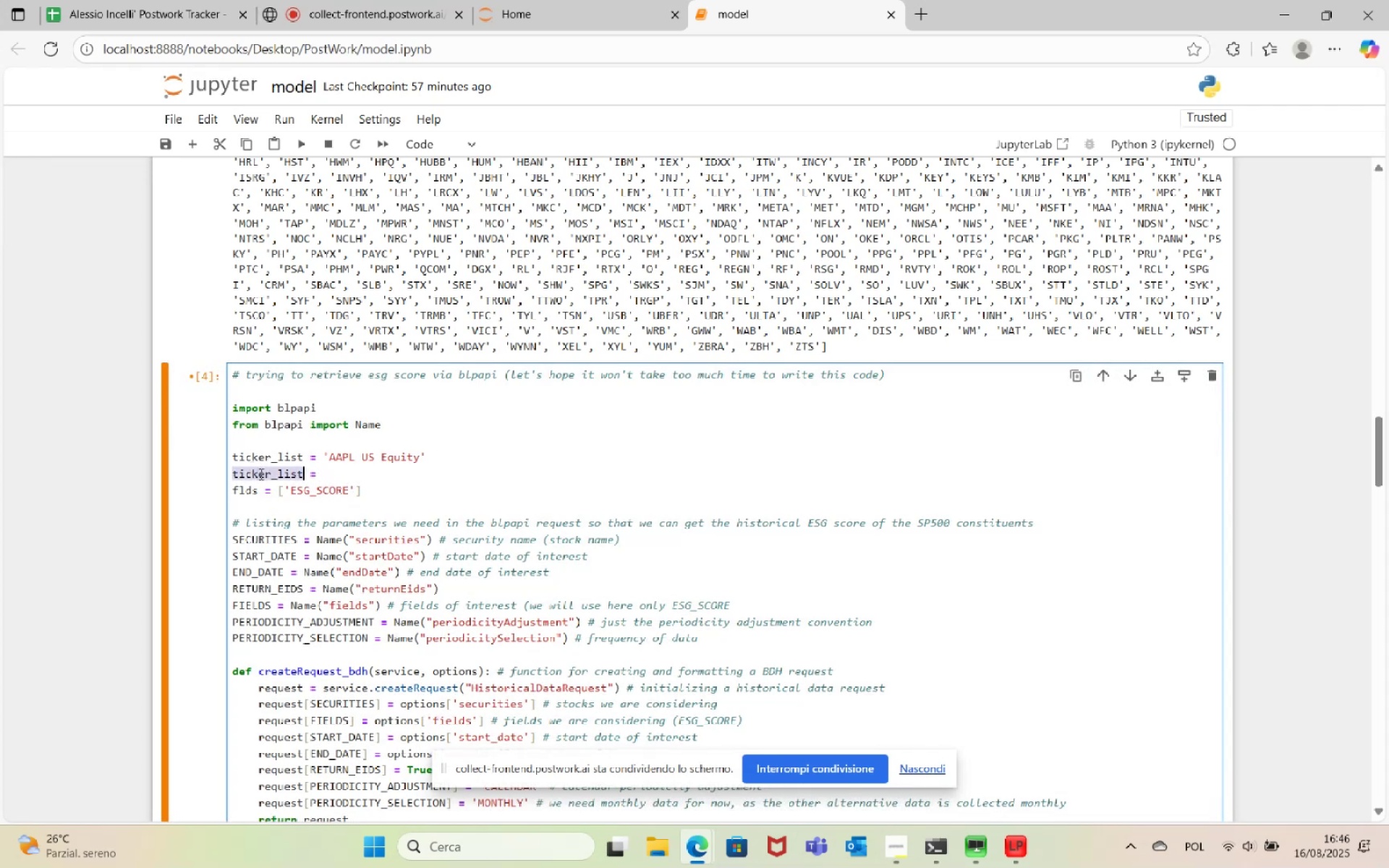 
key(Control+C)
 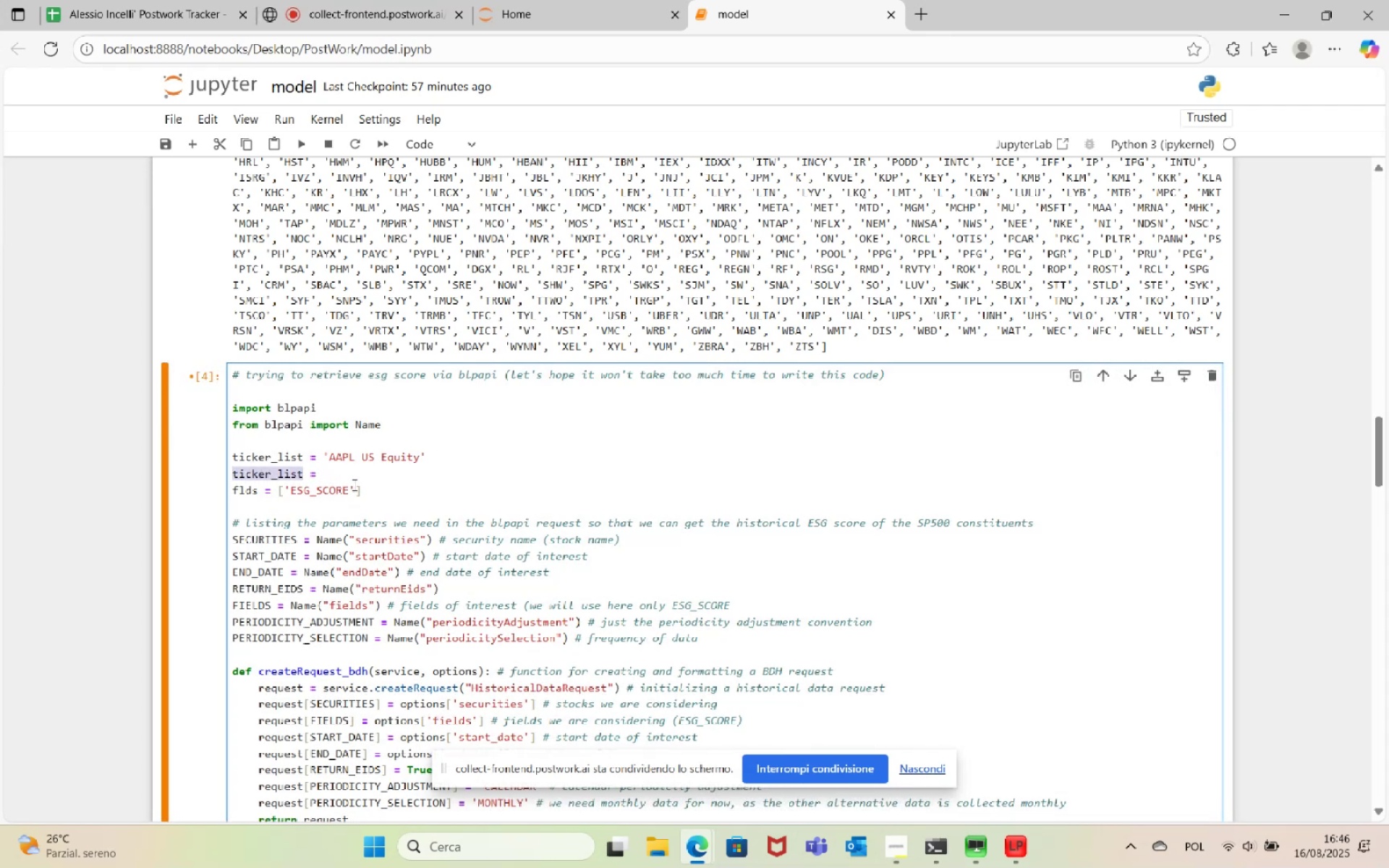 
left_click([353, 481])
 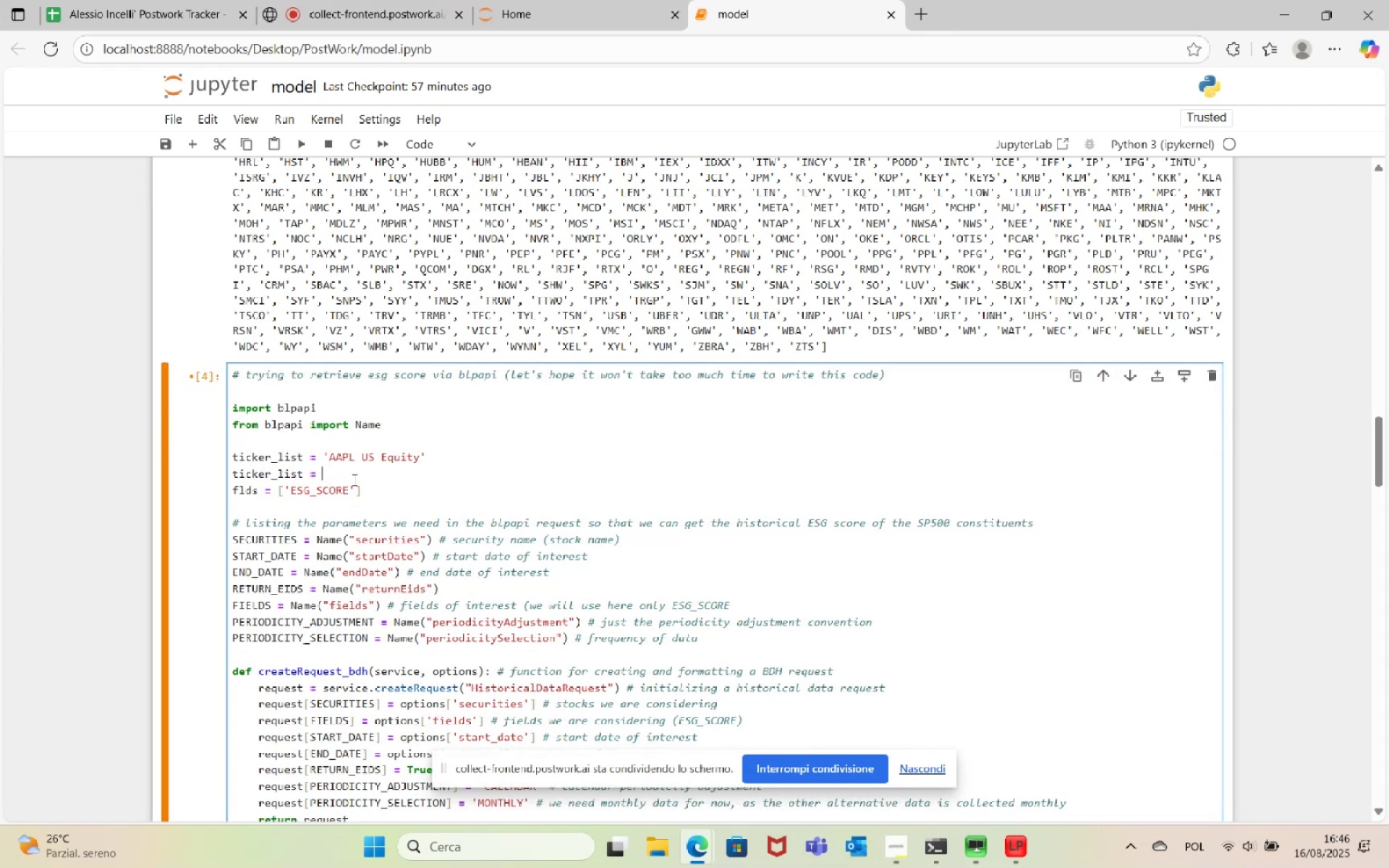 
key(Control+V)
 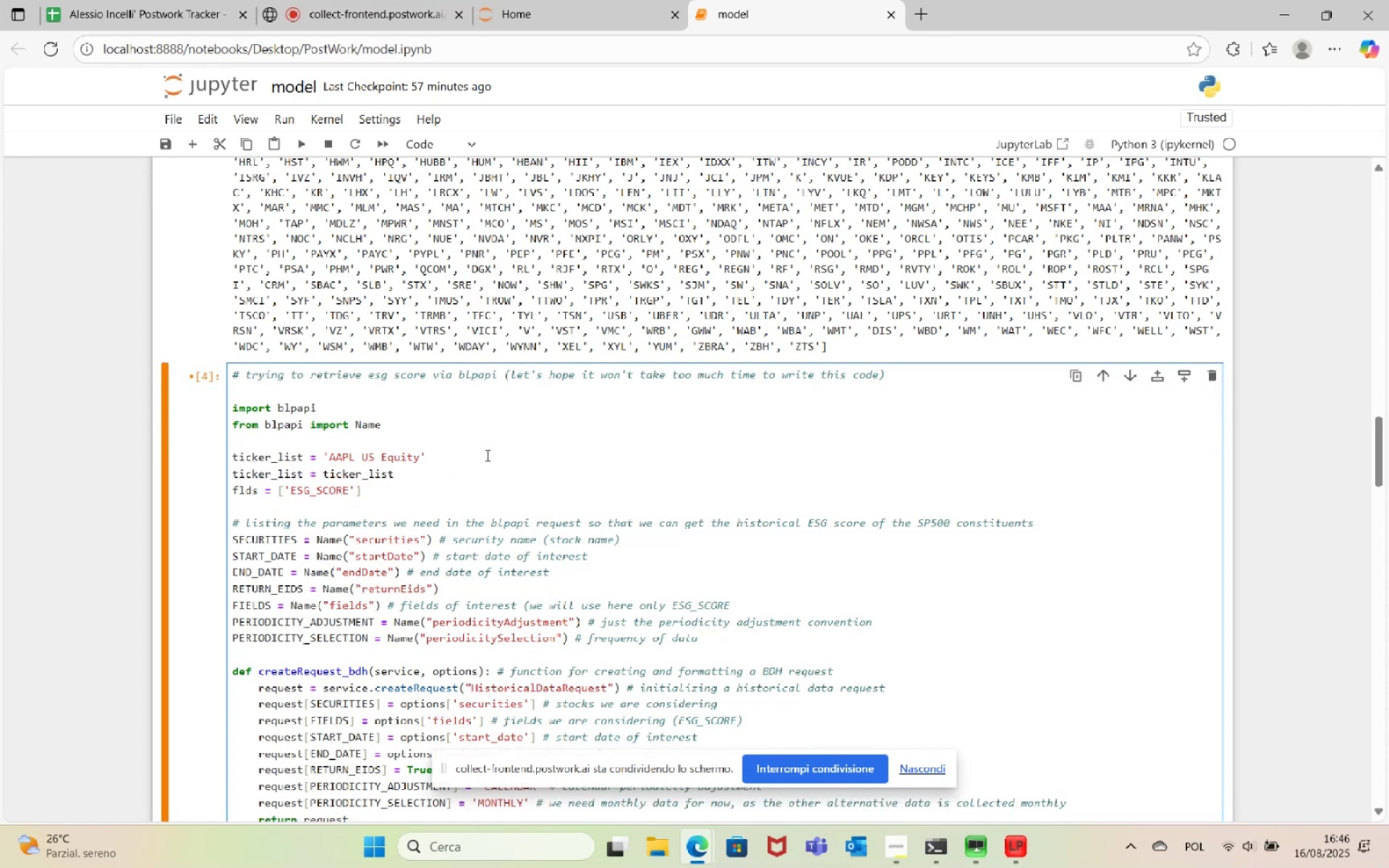 
type(.to_list())
 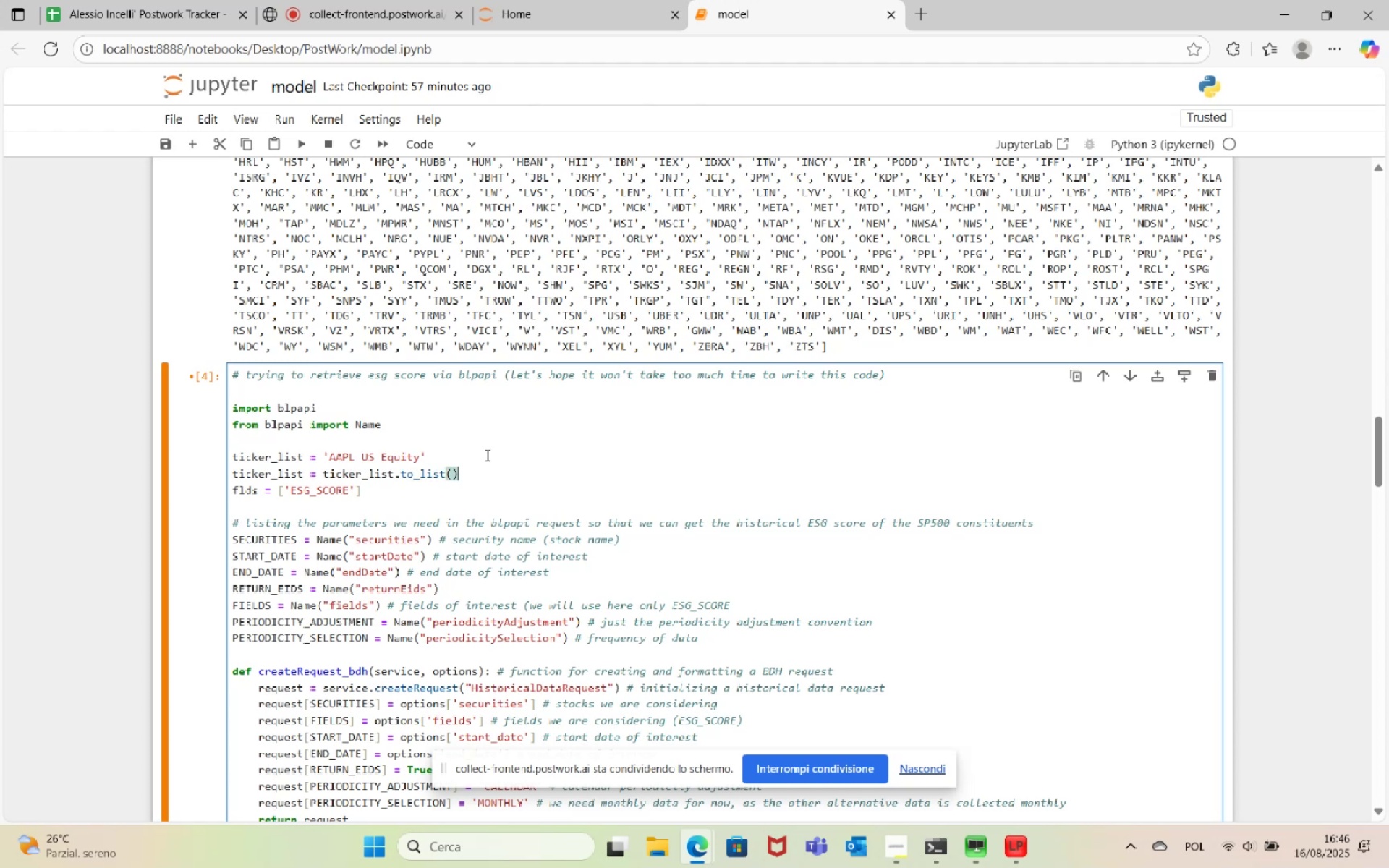 
left_click([433, 489])
 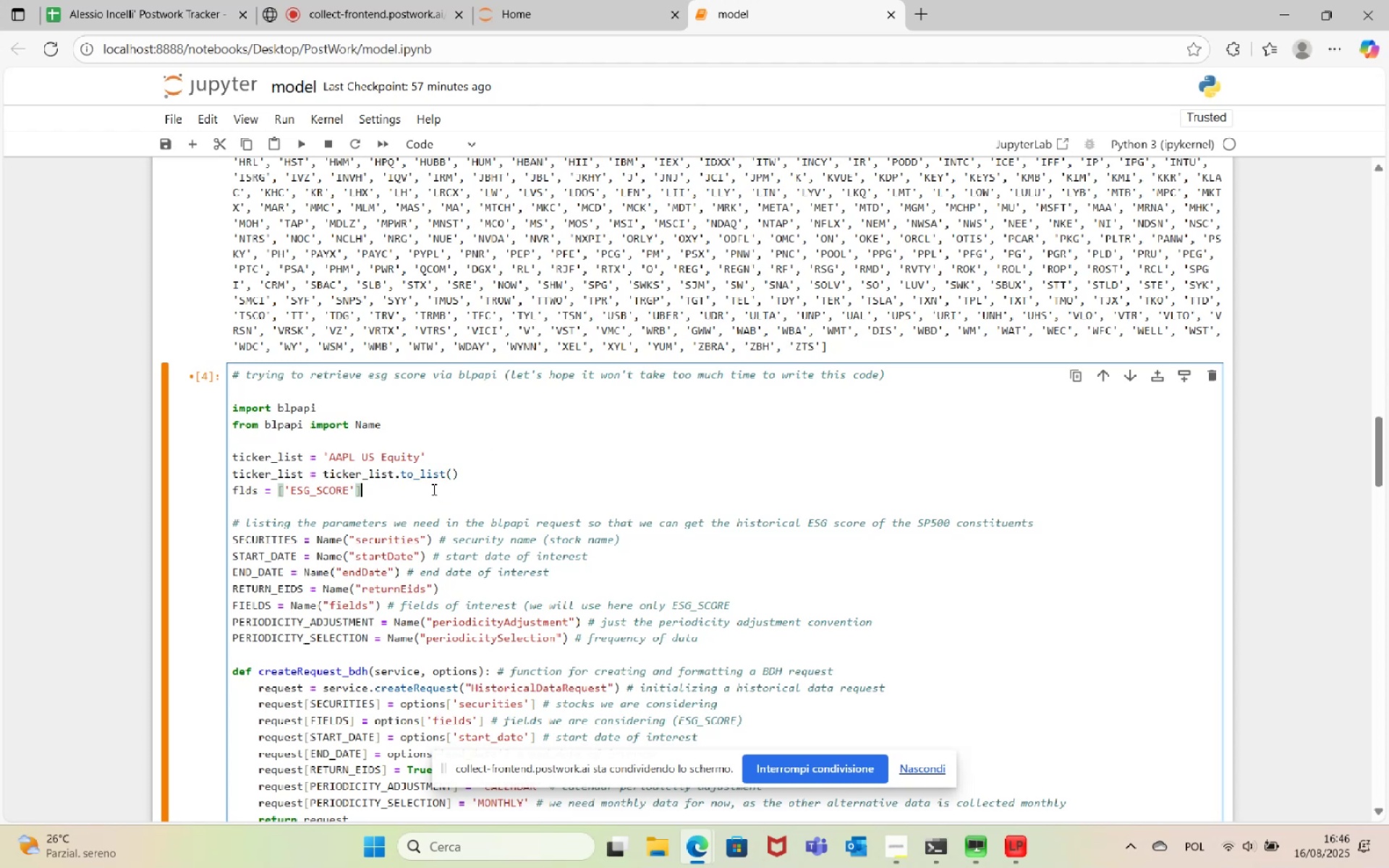 
key(Enter)
 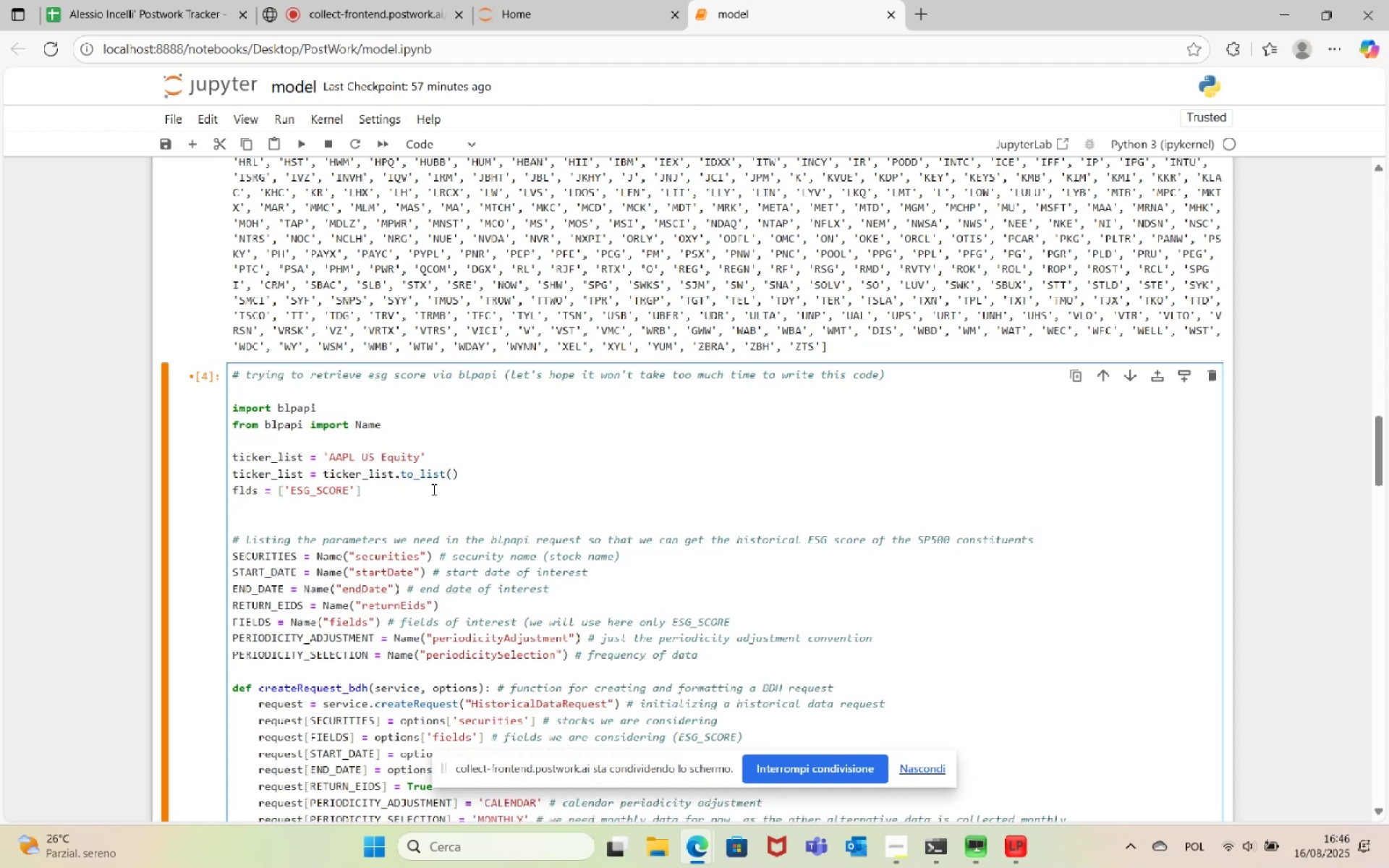 
type(flds = flds.to_list())
 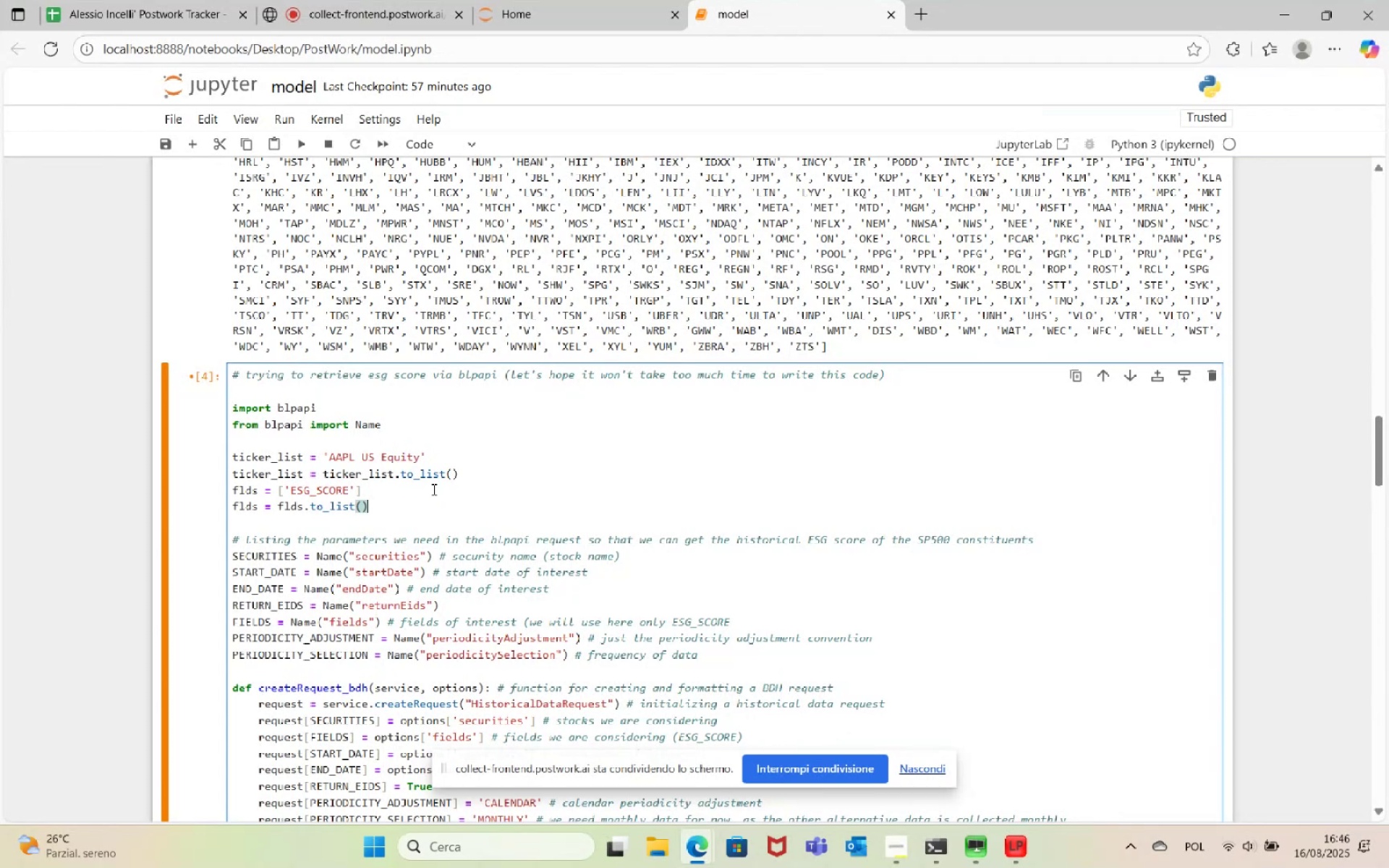 
left_click([297, 142])
 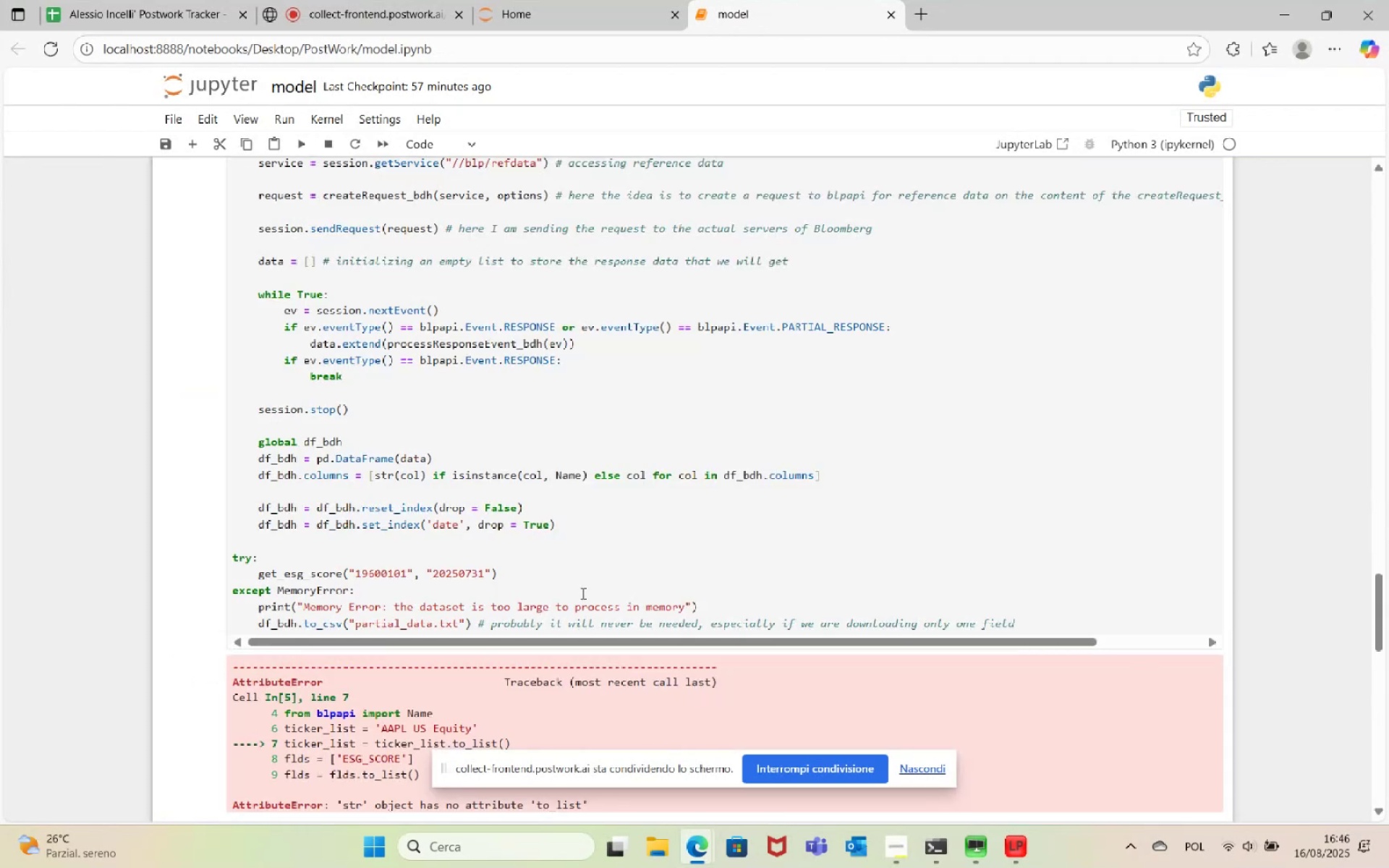 
scroll: coordinate [582, 587], scroll_direction: down, amount: 1.0
 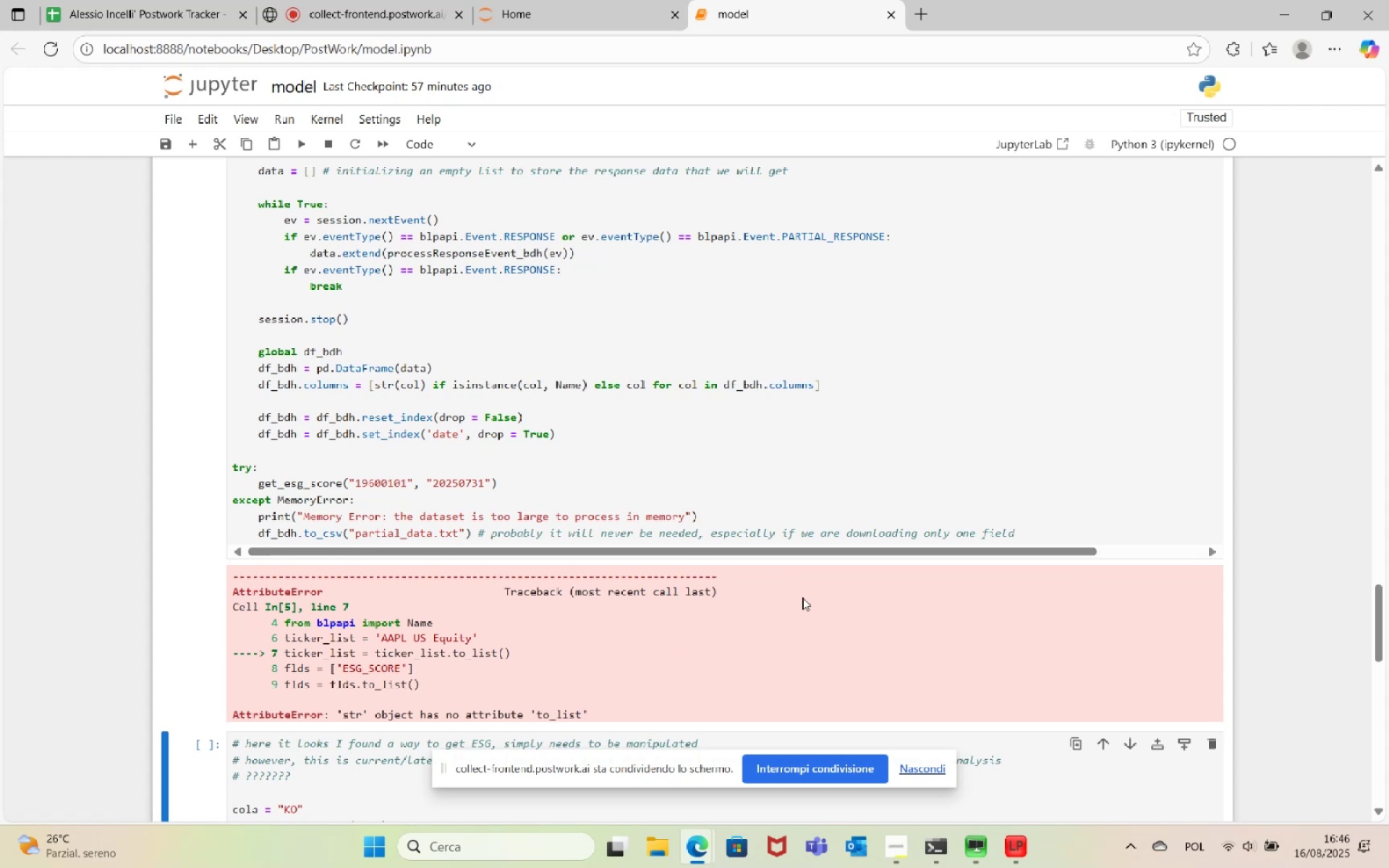 
wait(17.25)
 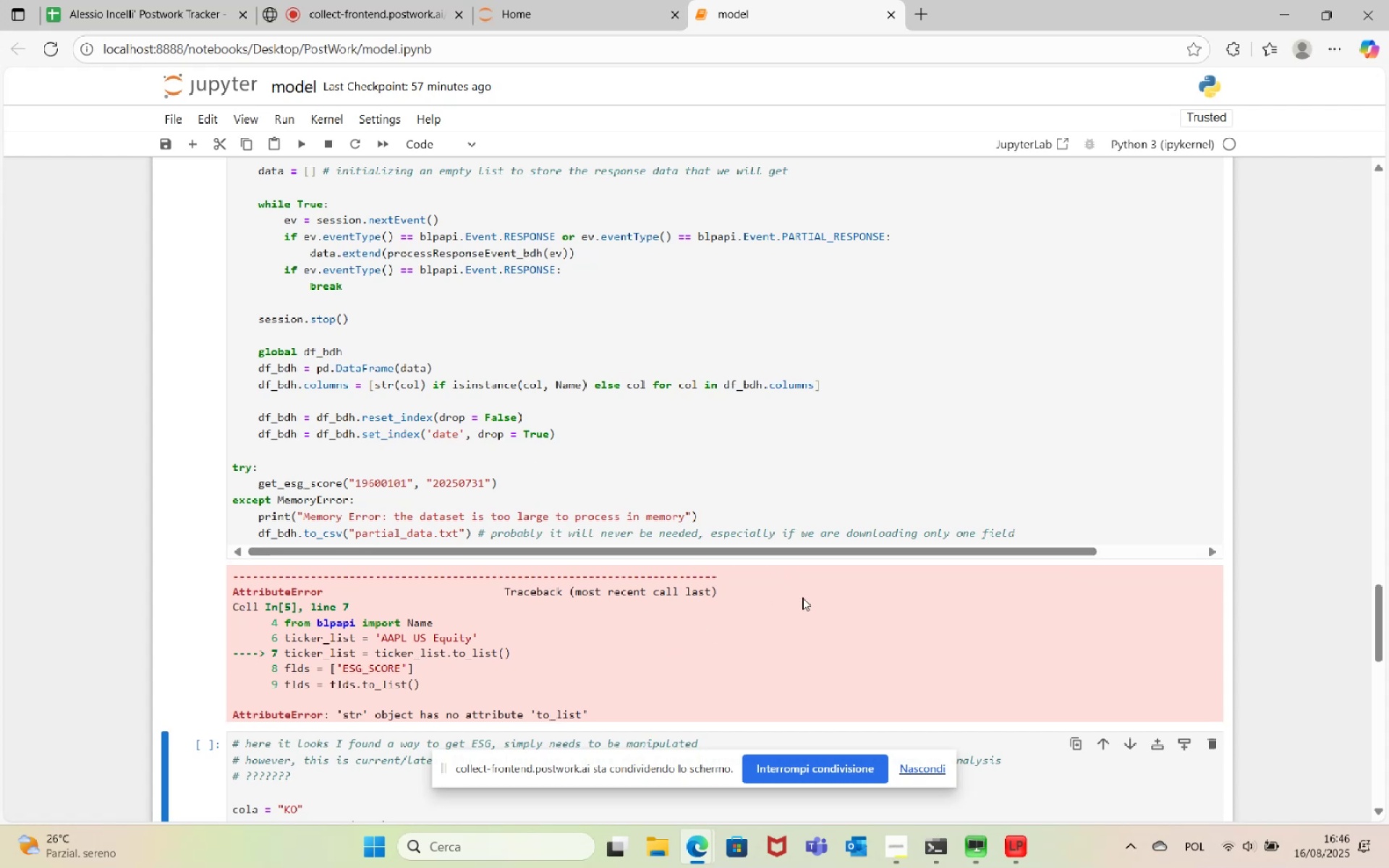 
left_click([164, 0])
 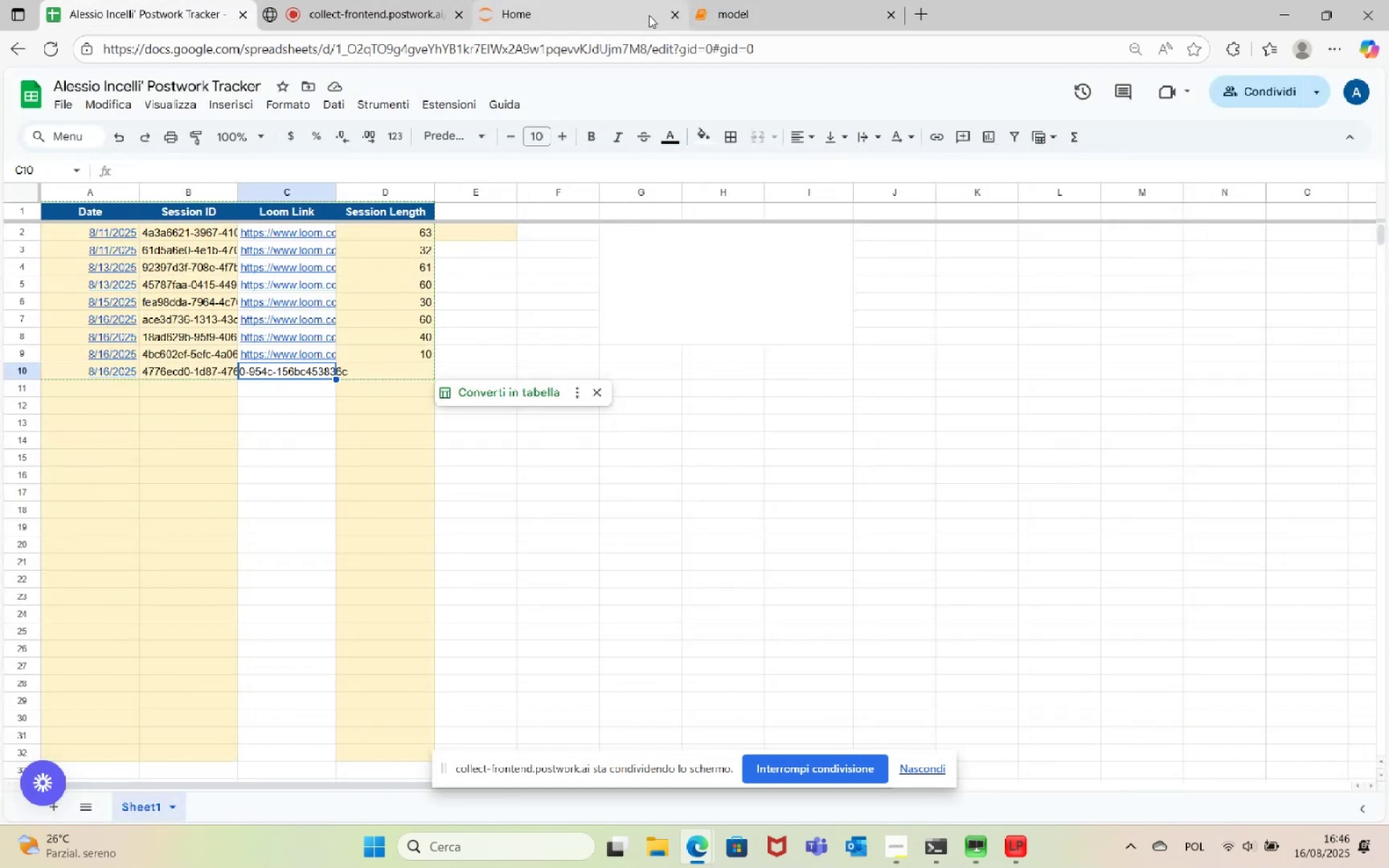 
left_click([774, 0])
 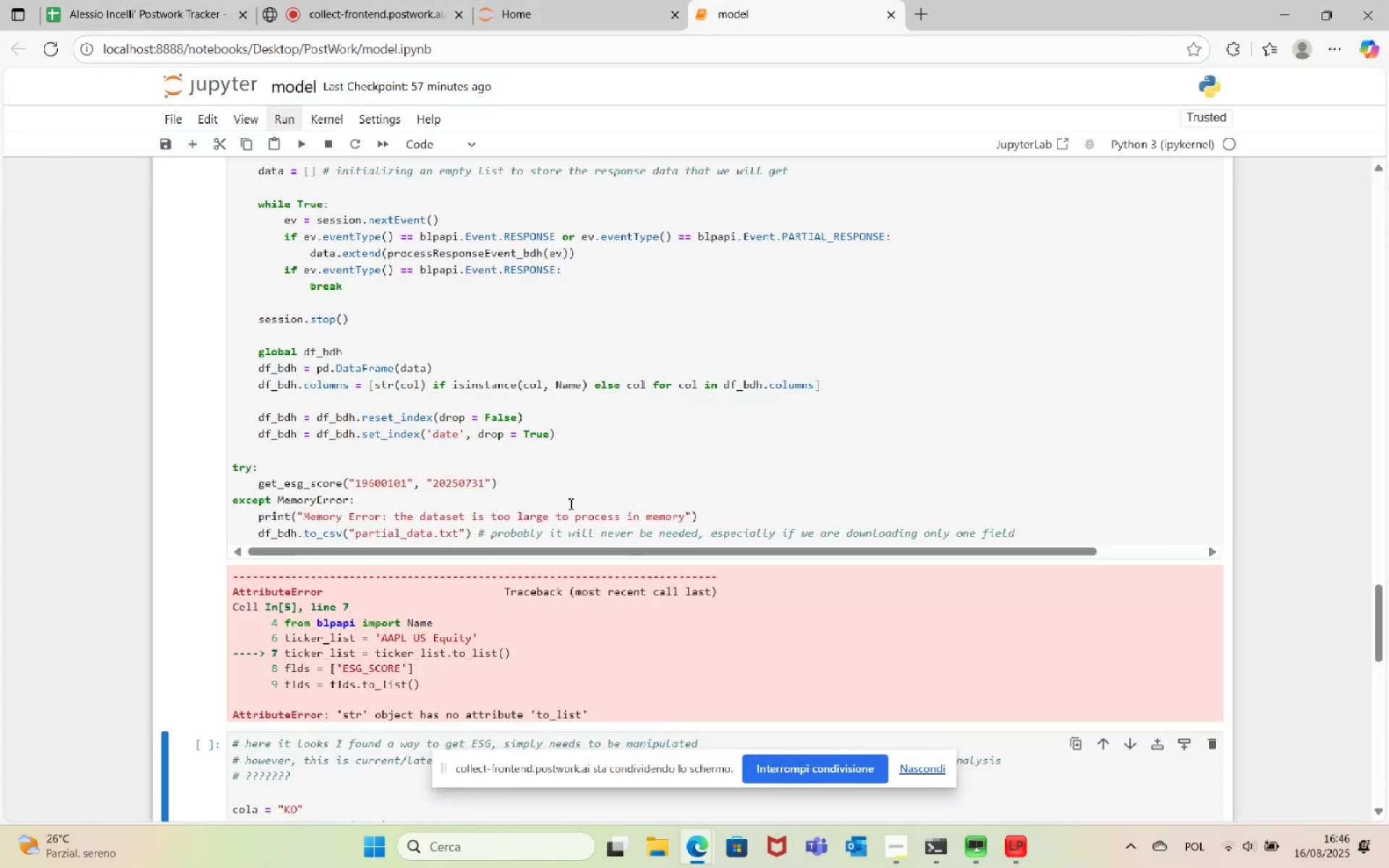 
wait(12.89)
 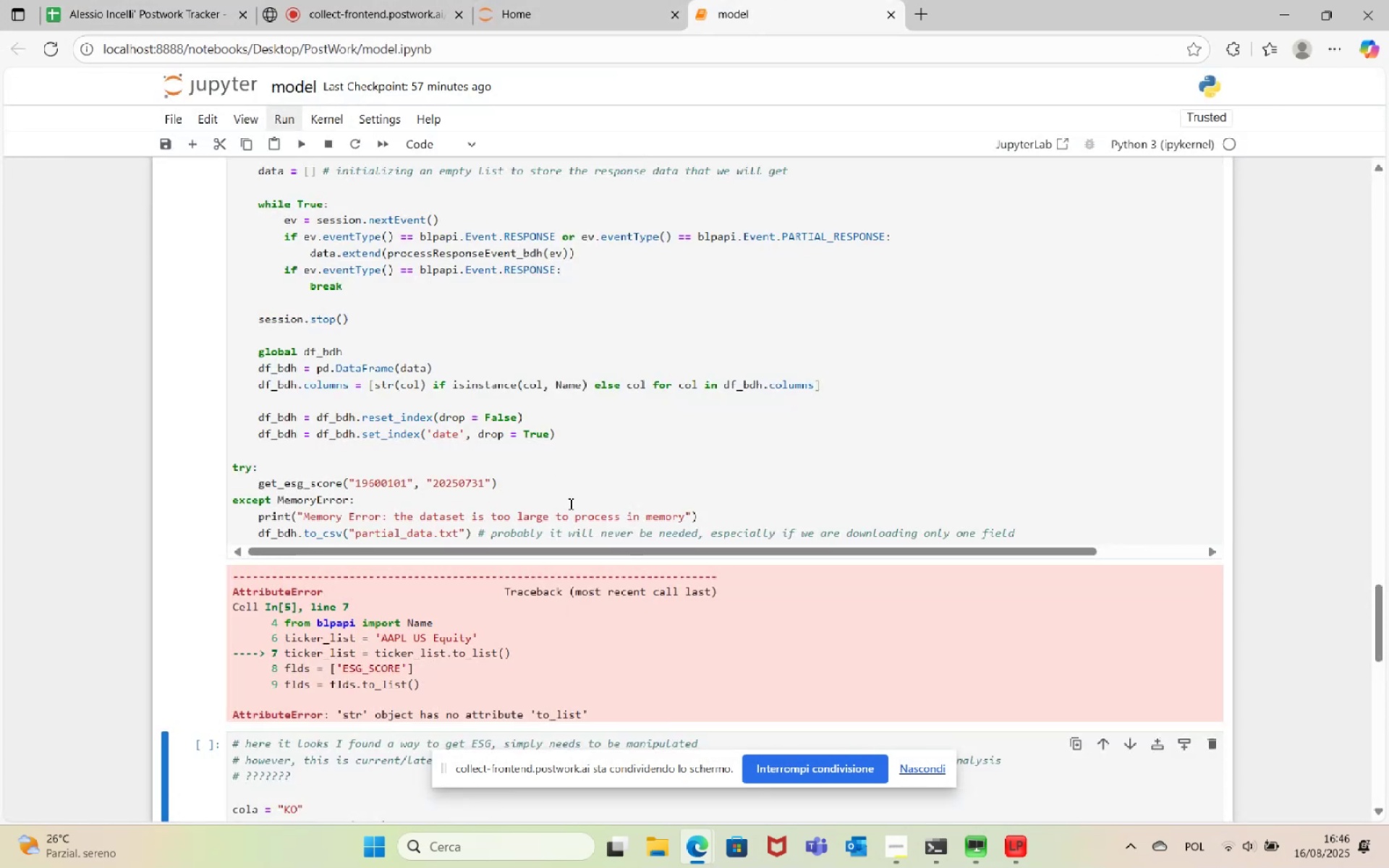 
scroll: coordinate [897, 591], scroll_direction: up, amount: 16.0
 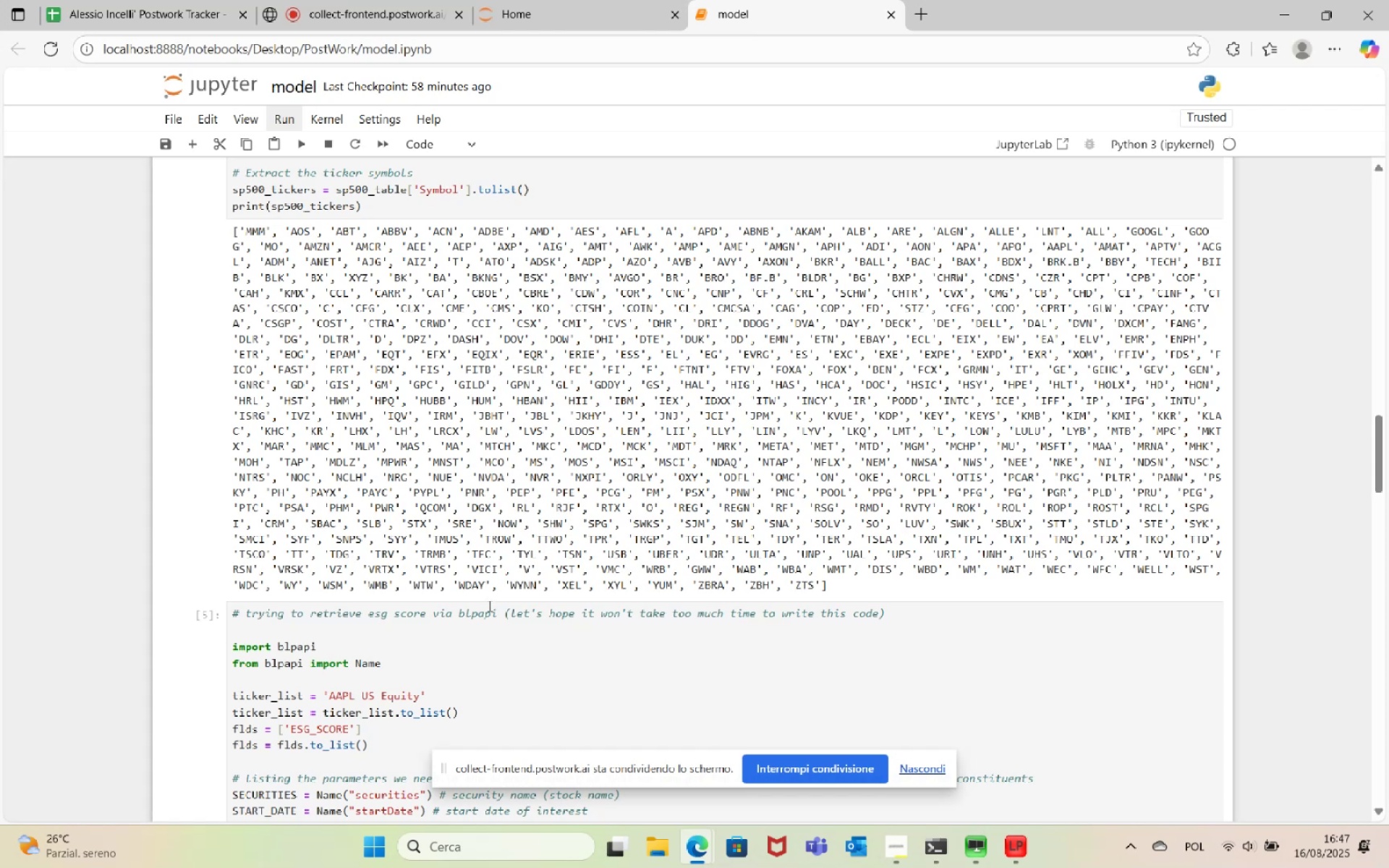 
wait(5.49)
 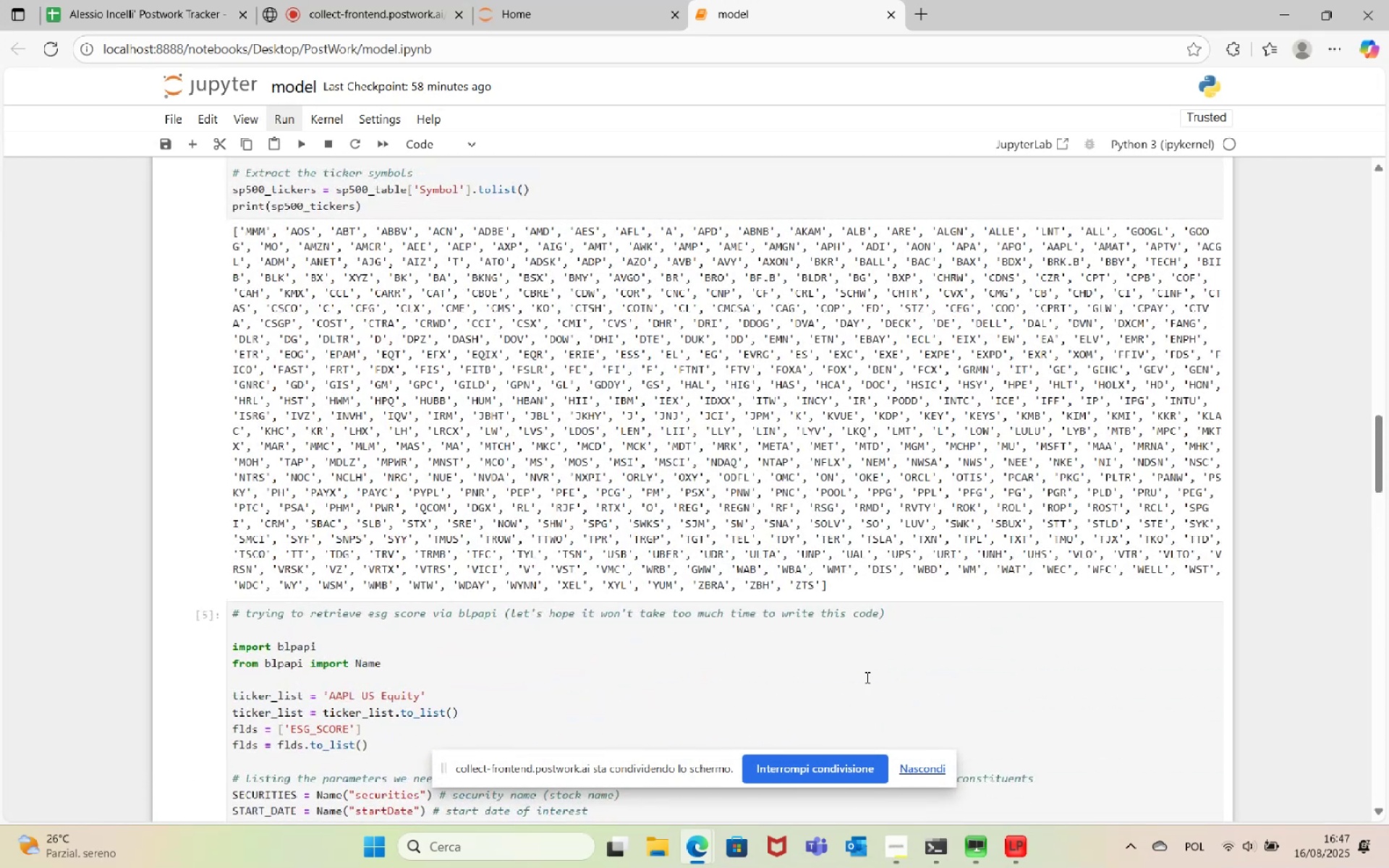 
left_click([435, 496])
 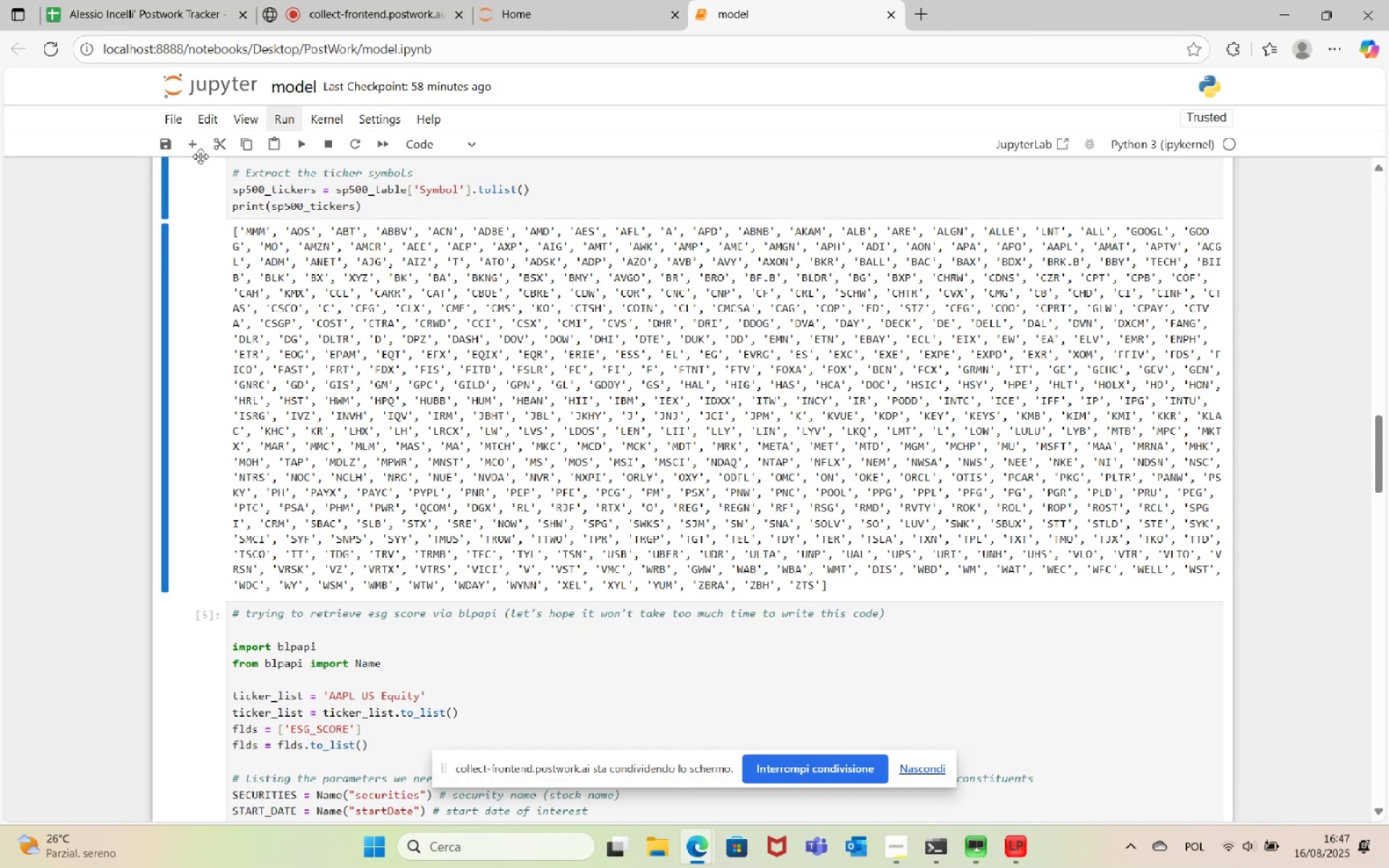 
left_click([195, 145])
 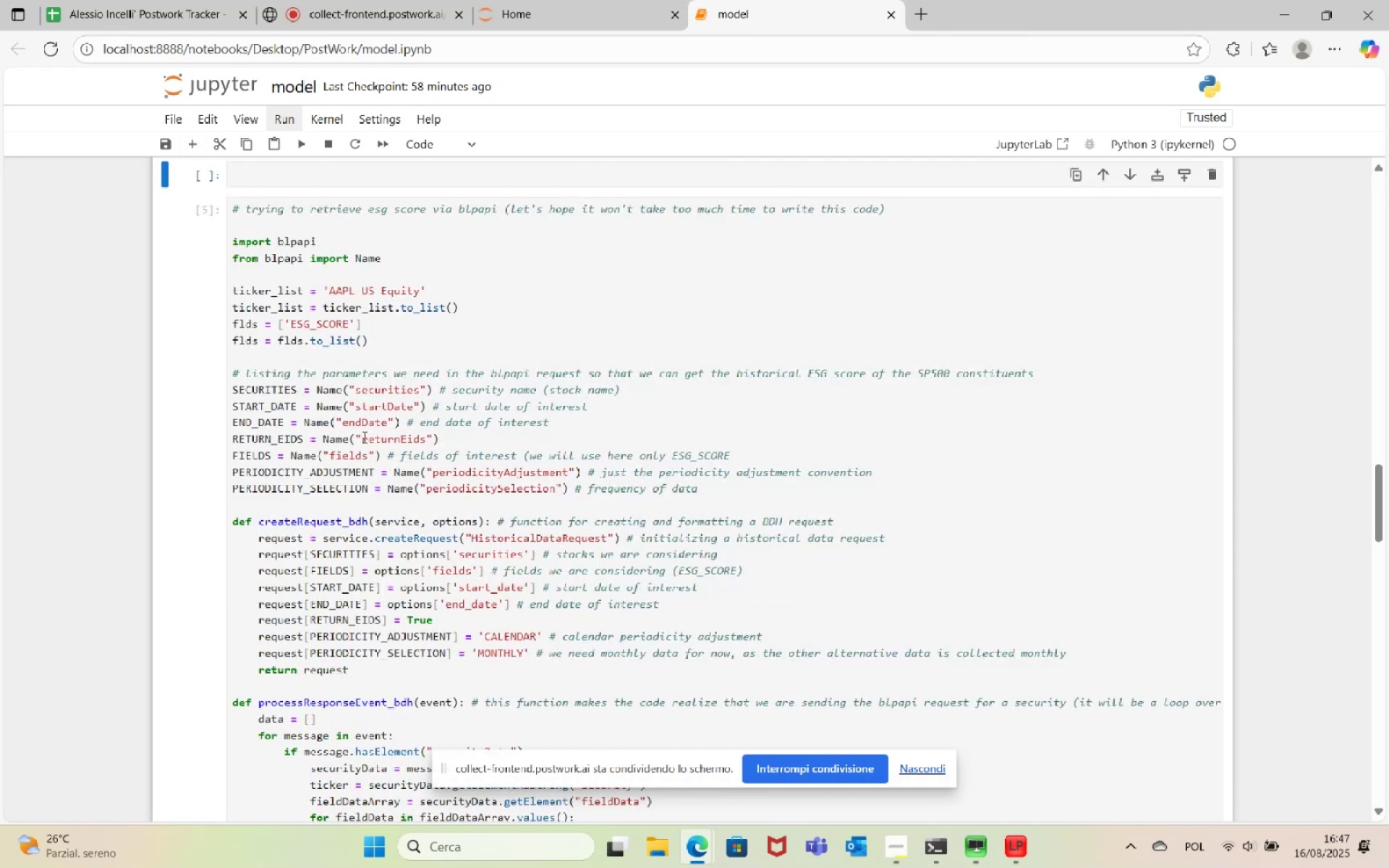 
scroll: coordinate [364, 281], scroll_direction: up, amount: 4.0
 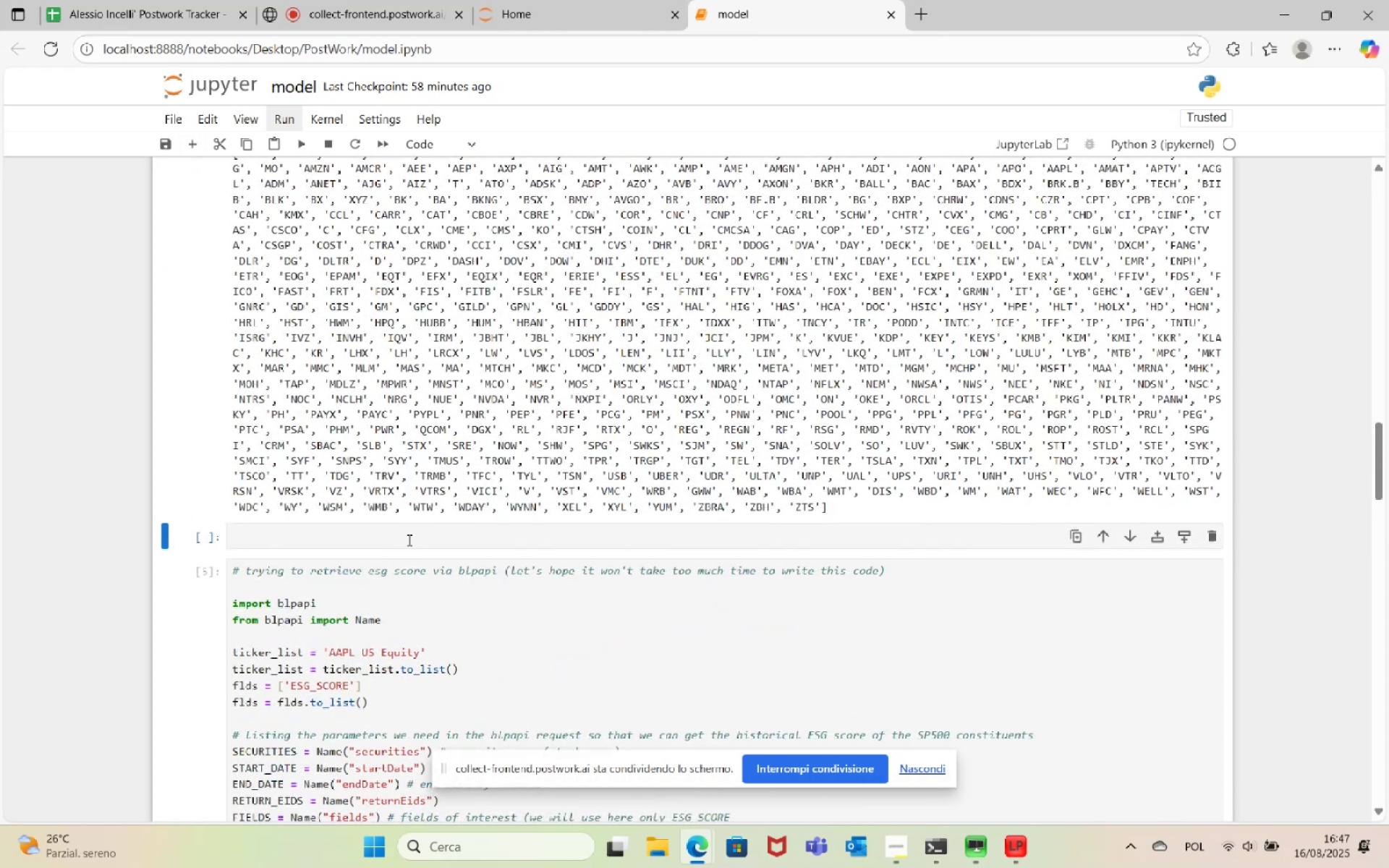 
left_click([409, 543])
 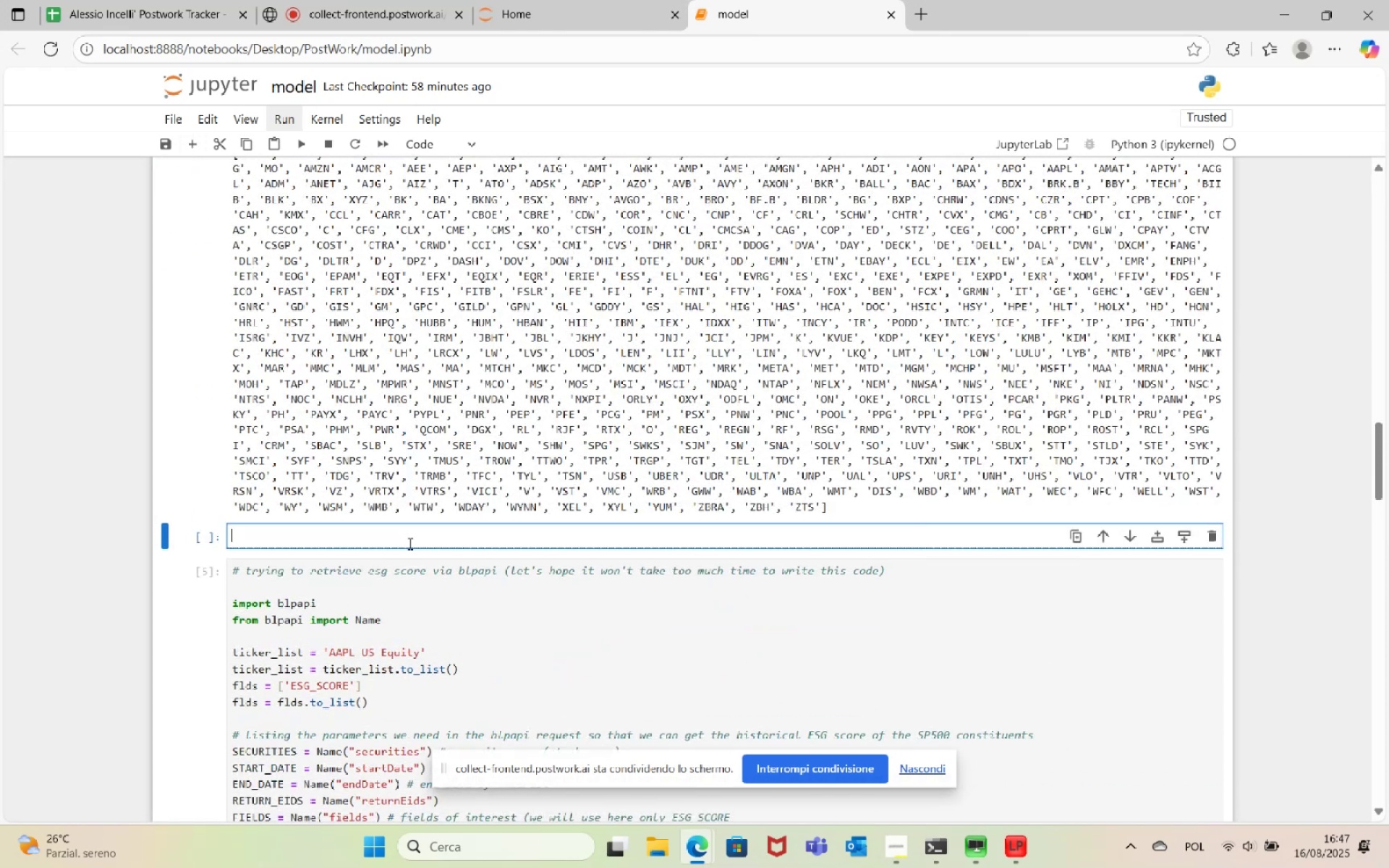 
type(sp500_ticker )
key(Backspace)
type(s = pd.DataFrame(sp500_tickers))
 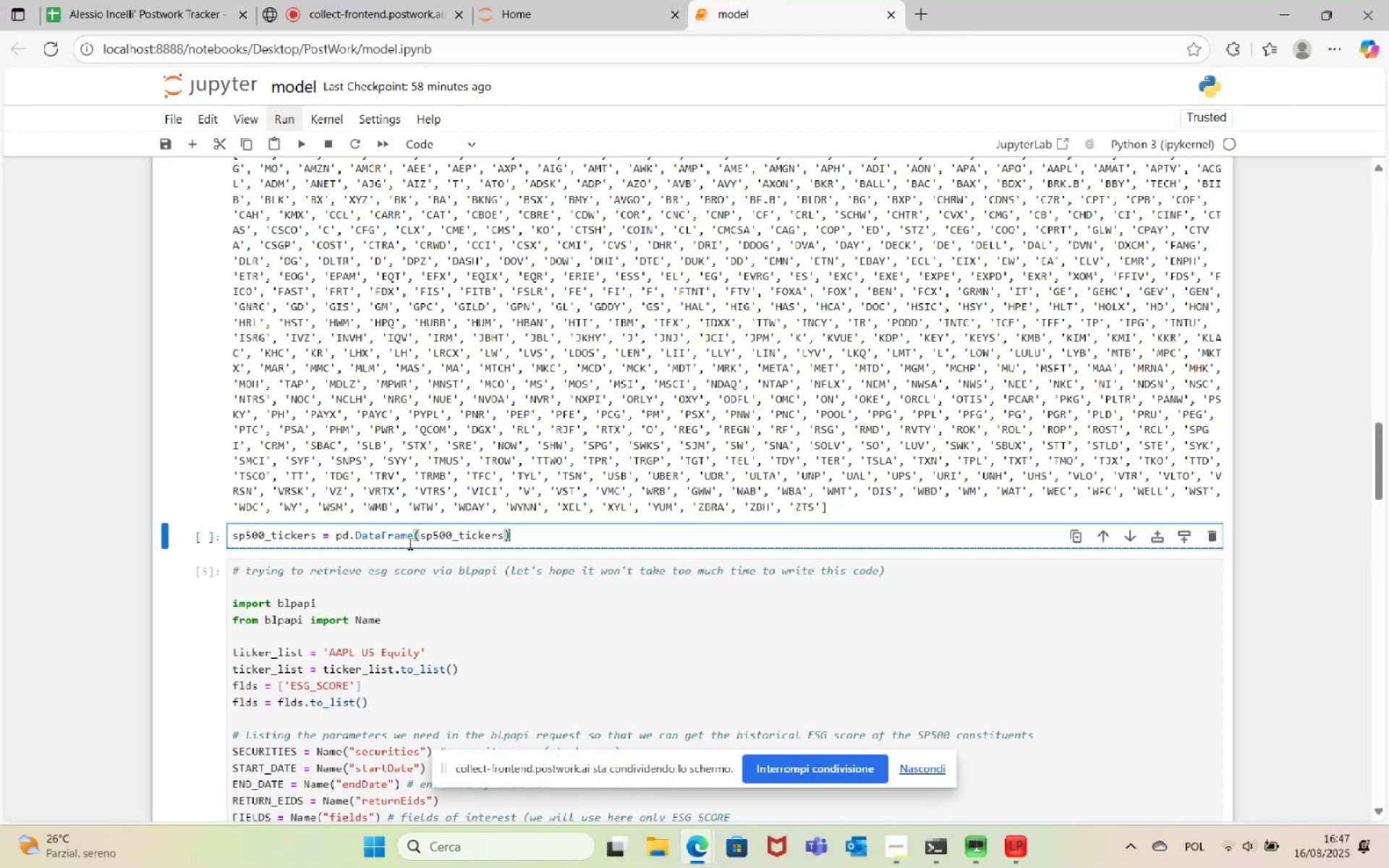 
key(Enter)
 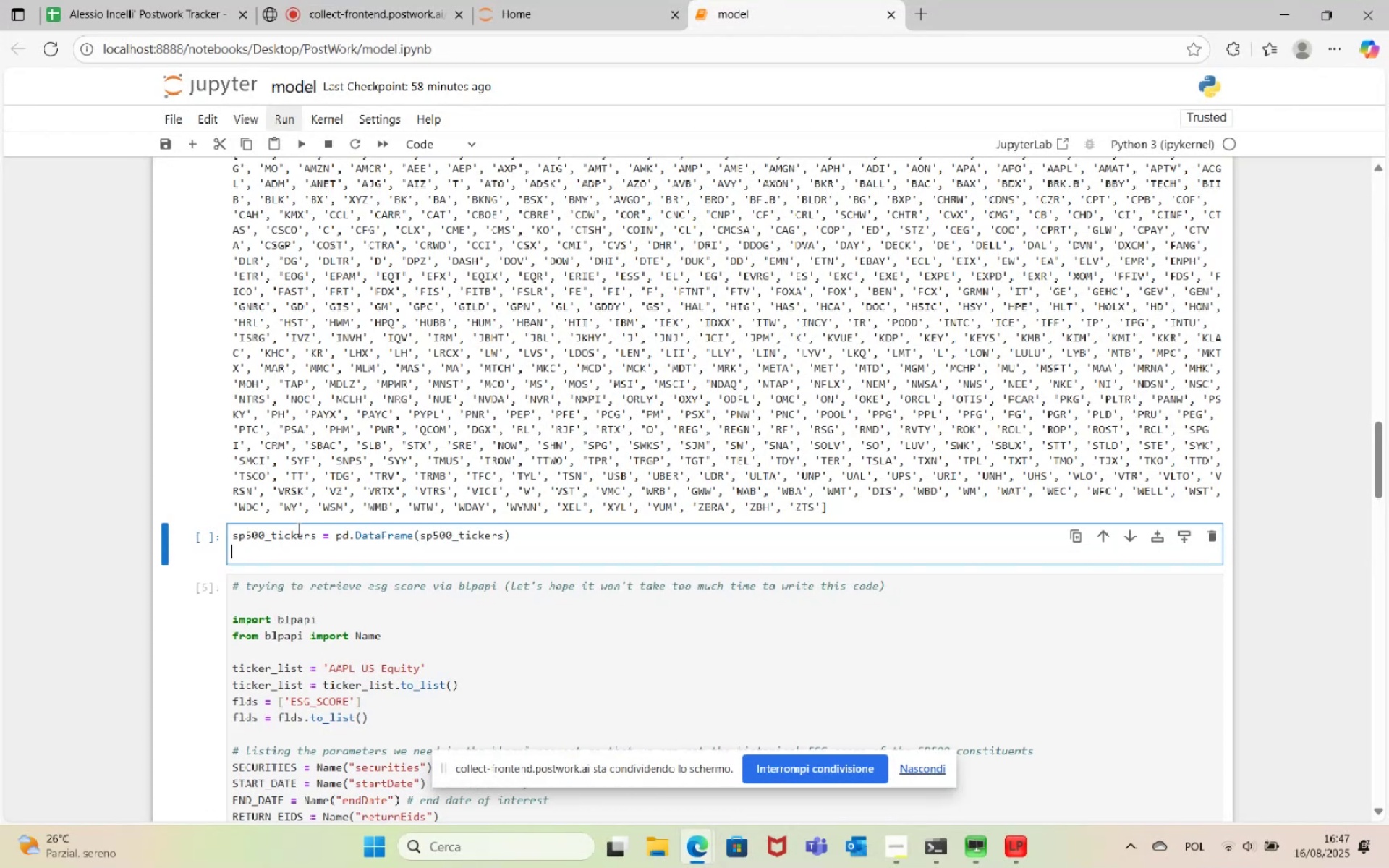 
double_click([294, 533])
 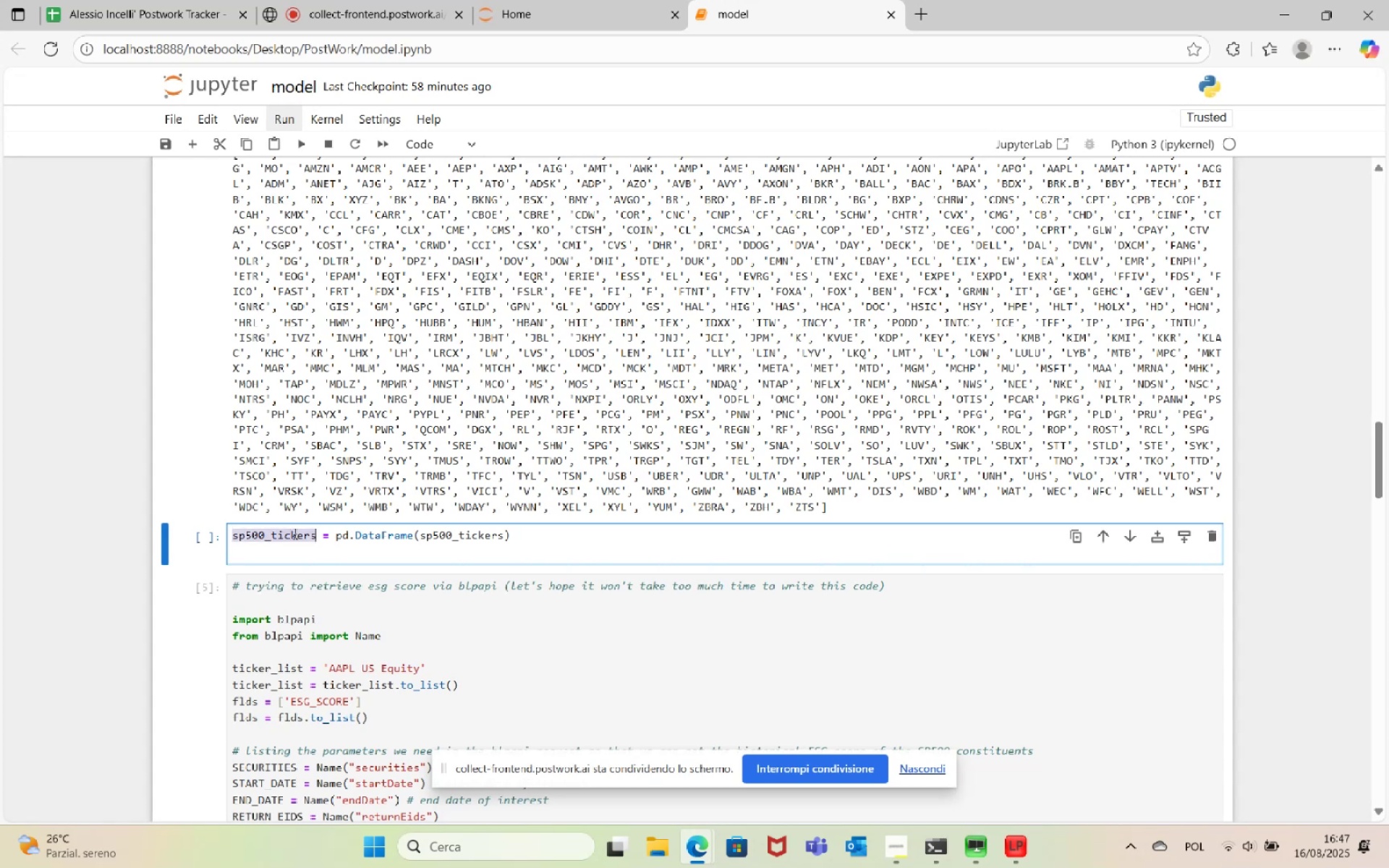 
key(Control+C)
 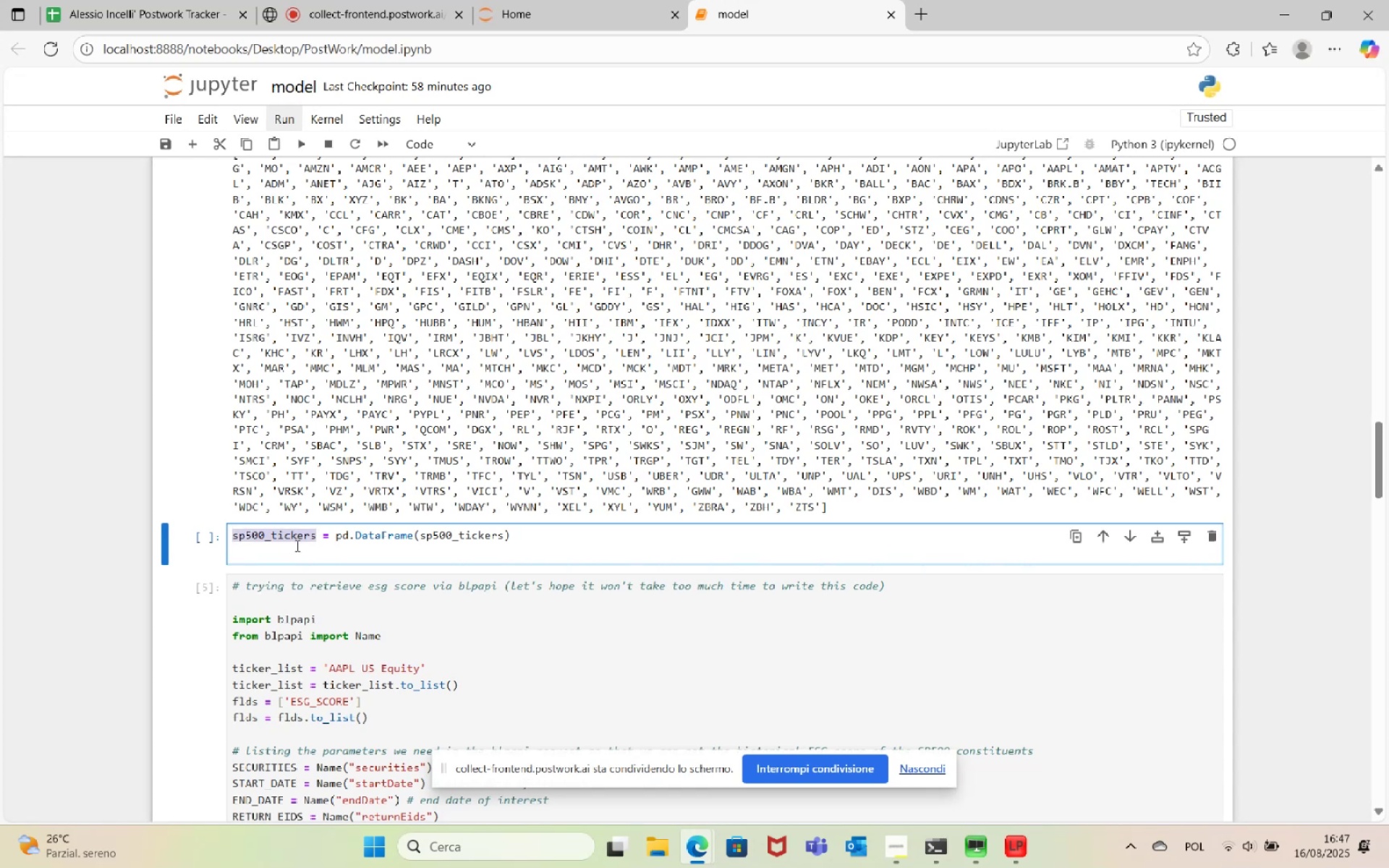 
left_click([296, 545])
 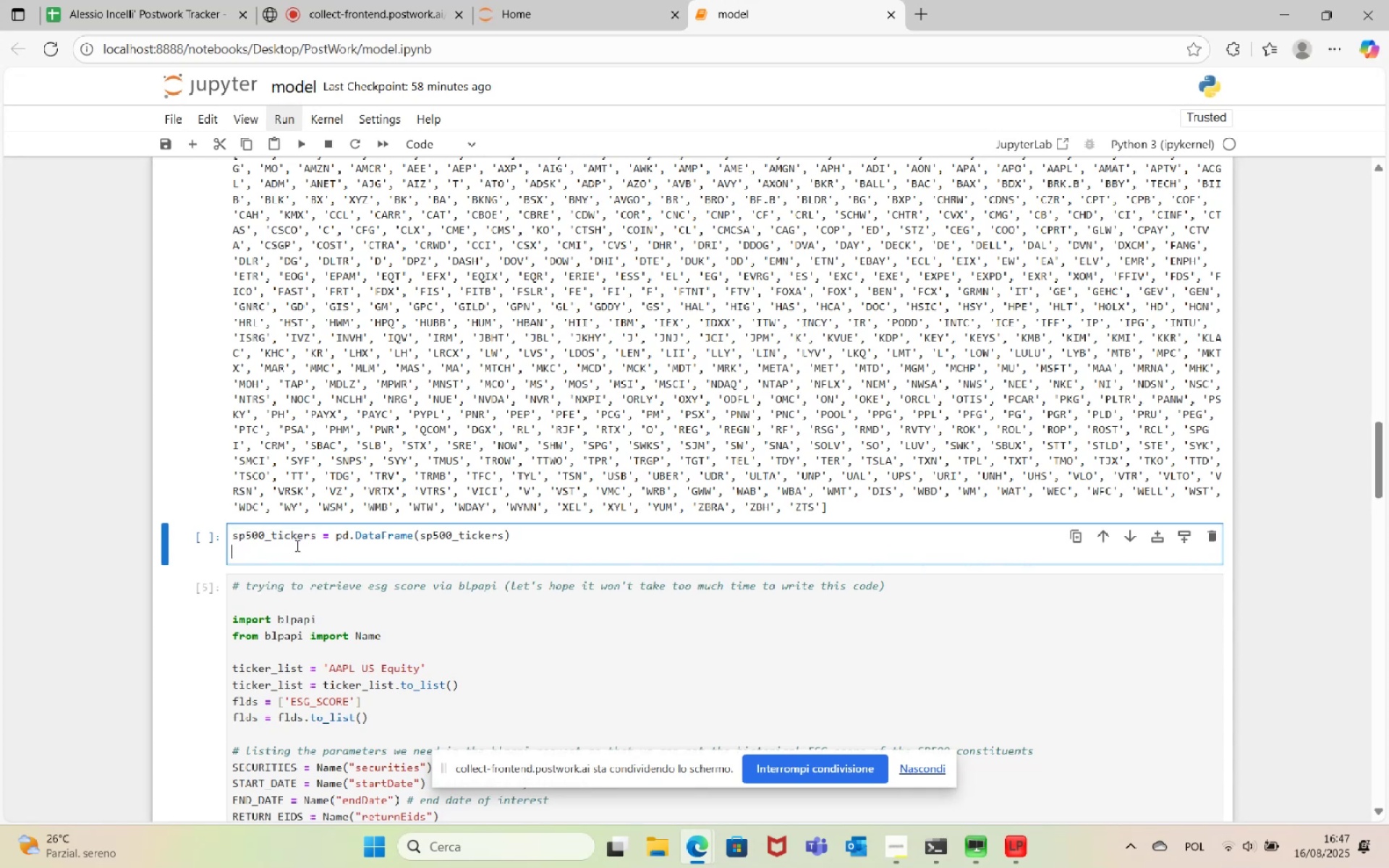 
key(Control+V)
 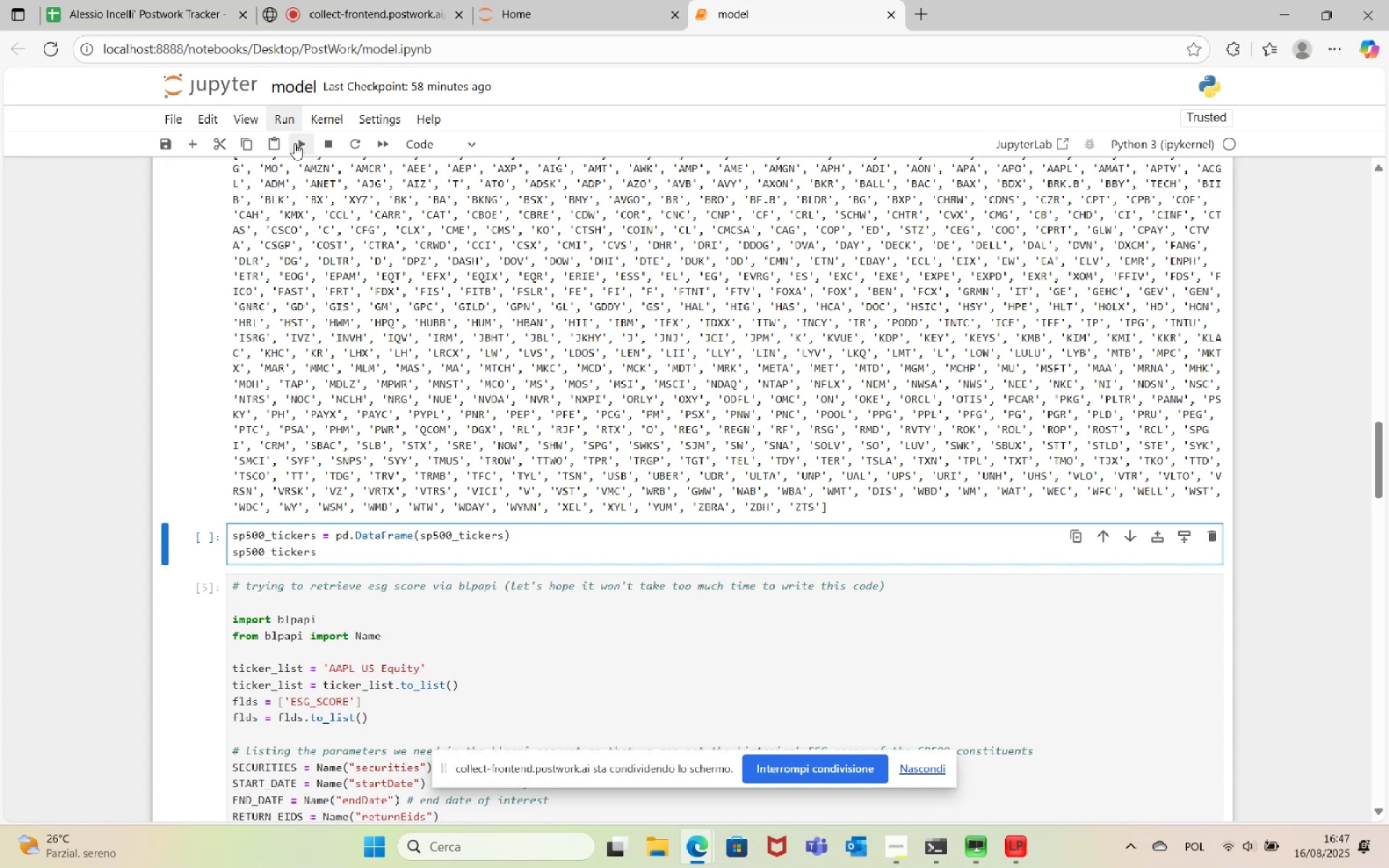 
left_click([303, 137])
 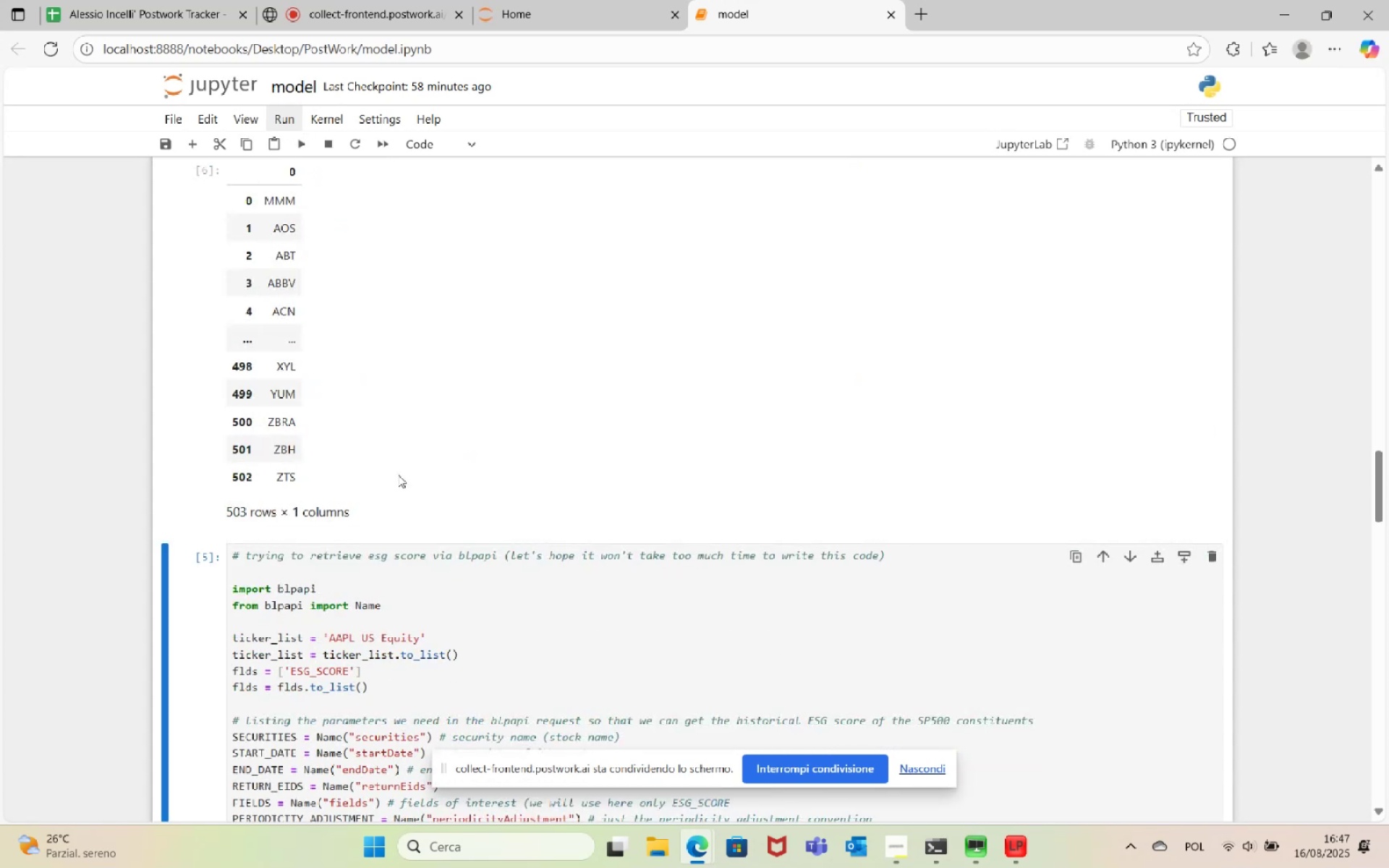 
scroll: coordinate [554, 556], scroll_direction: up, amount: 9.0
 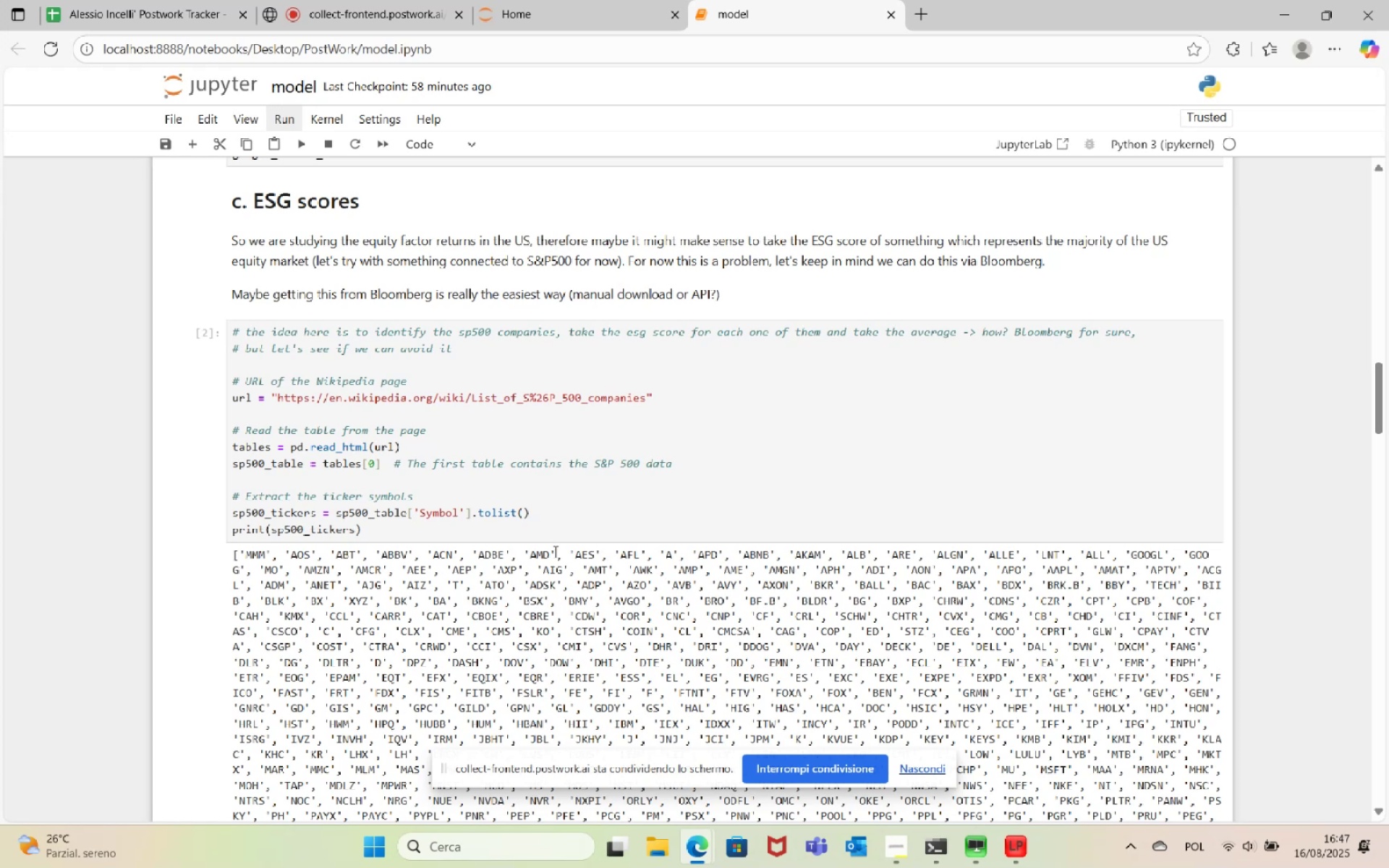 
wait(25.33)
 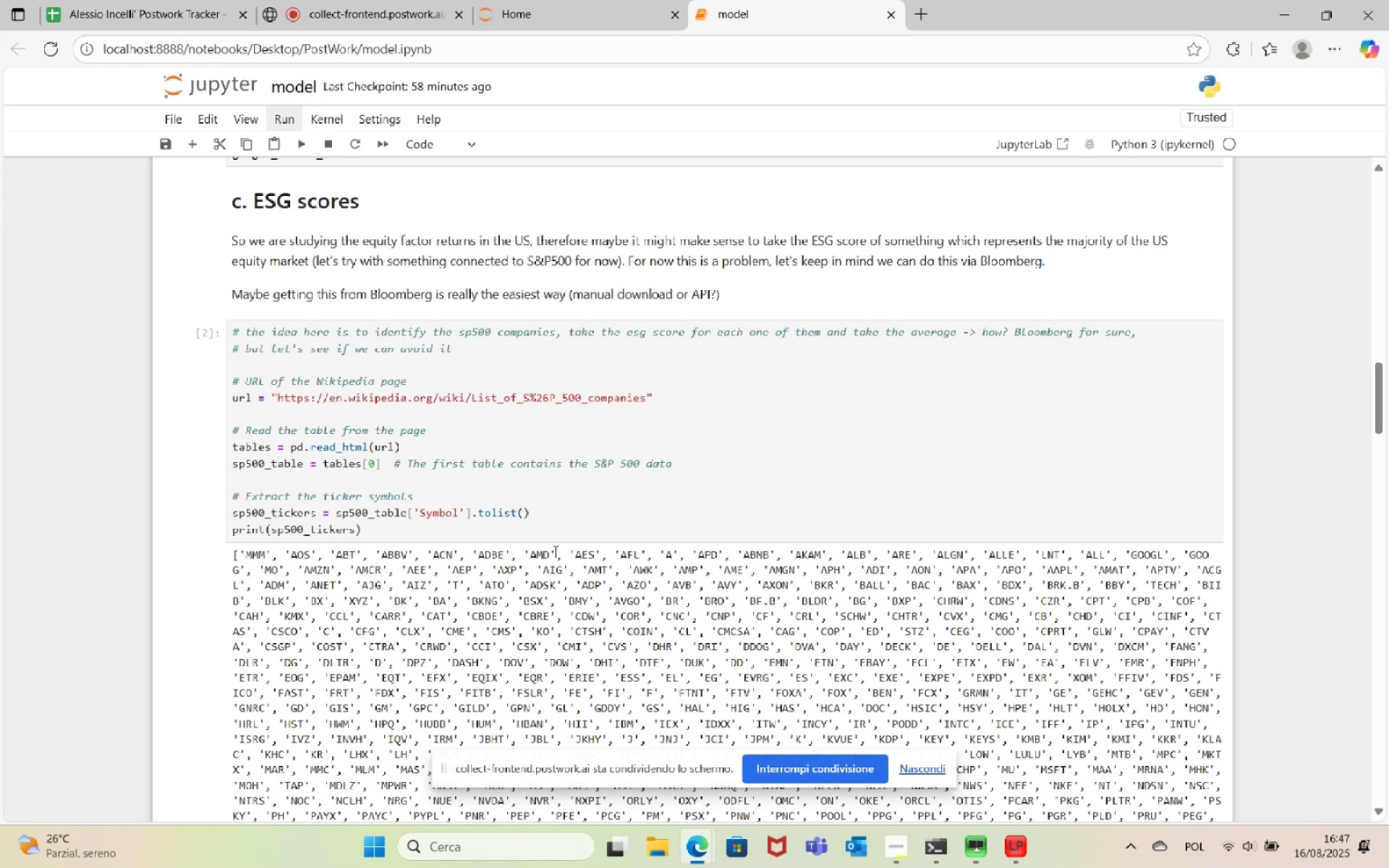 
scroll: coordinate [657, 524], scroll_direction: down, amount: 11.0
 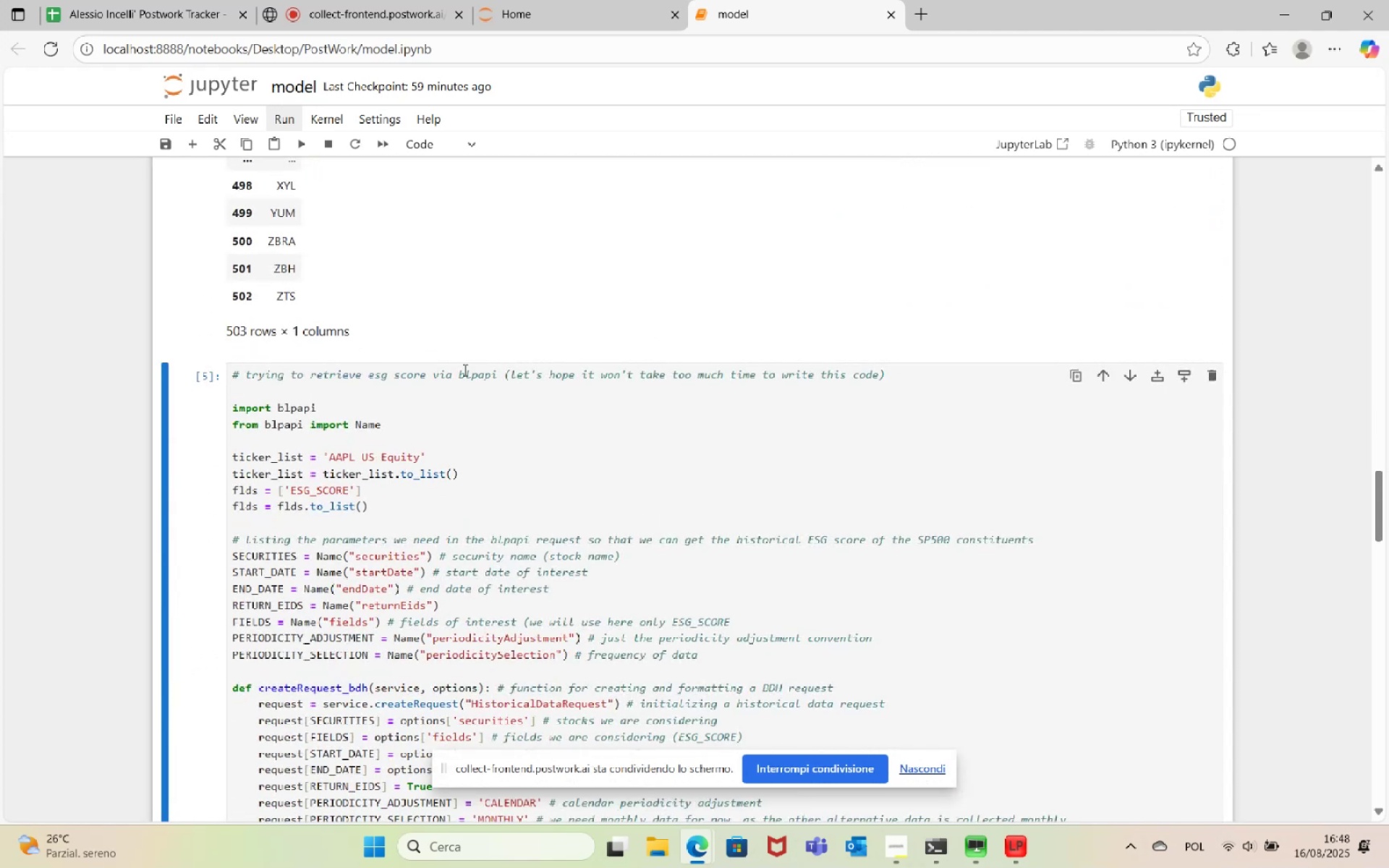 
wait(8.89)
 